 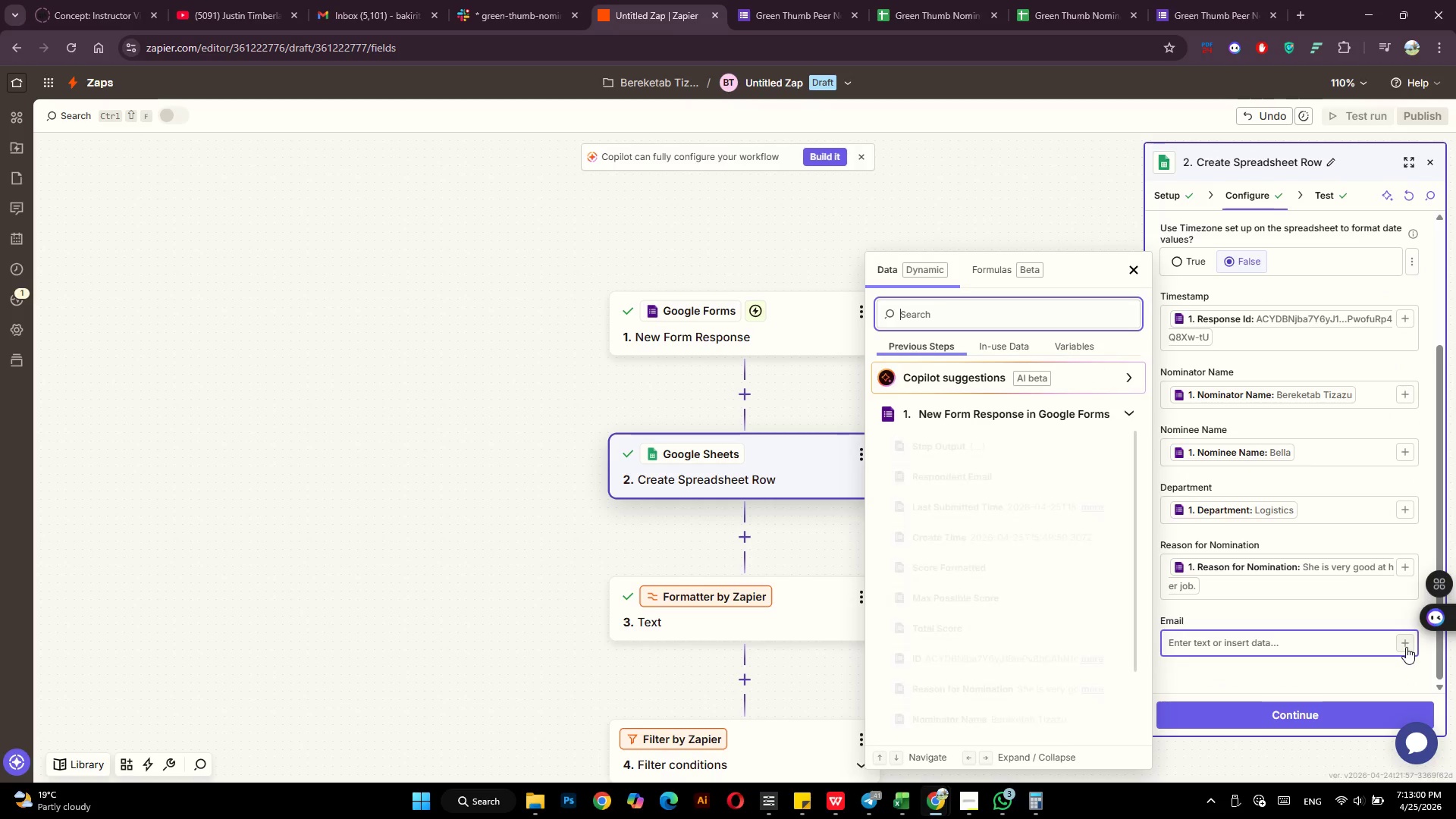 
scroll: coordinate [1068, 617], scroll_direction: down, amount: 11.0
 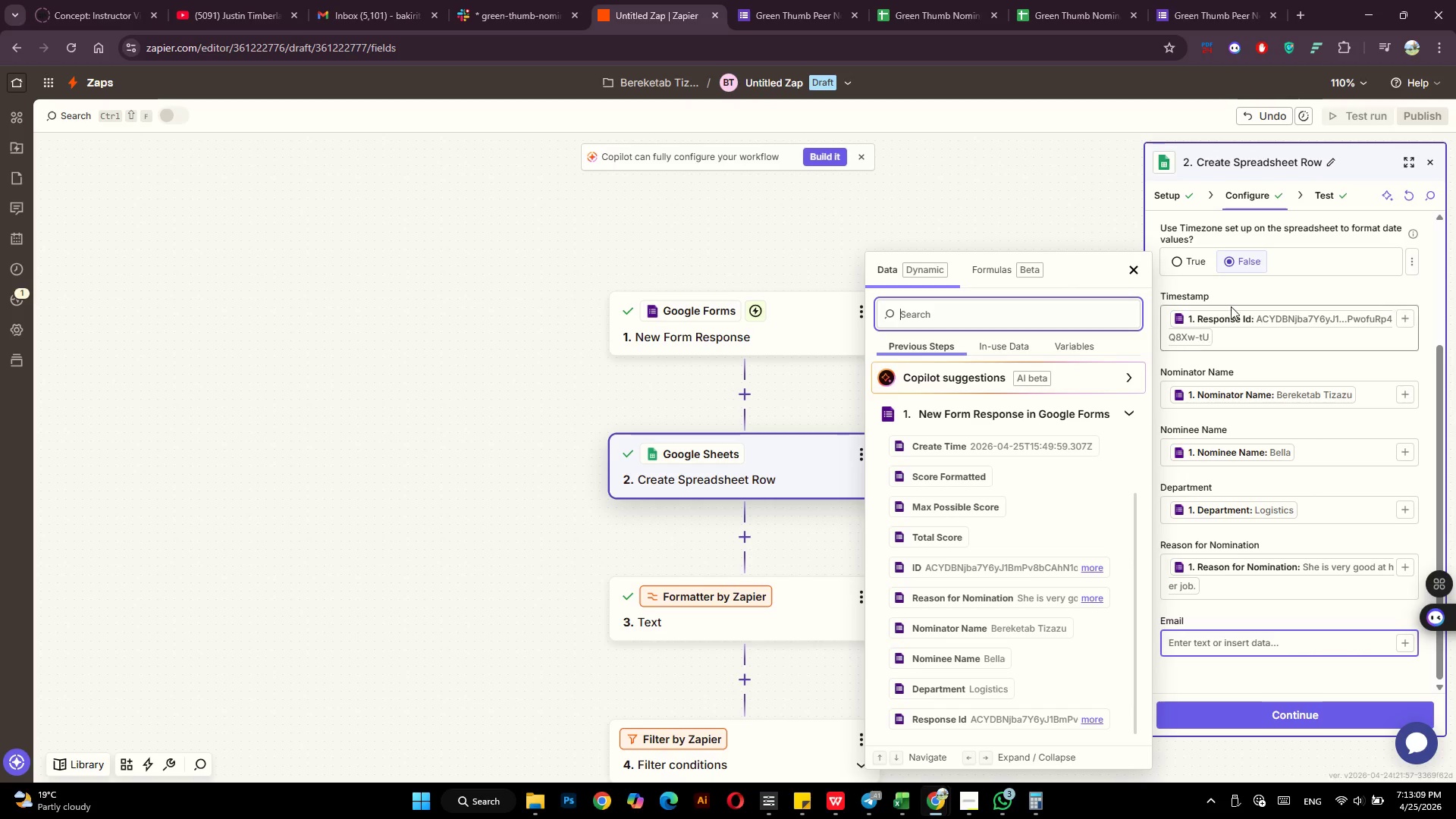 
left_click([804, 334])
 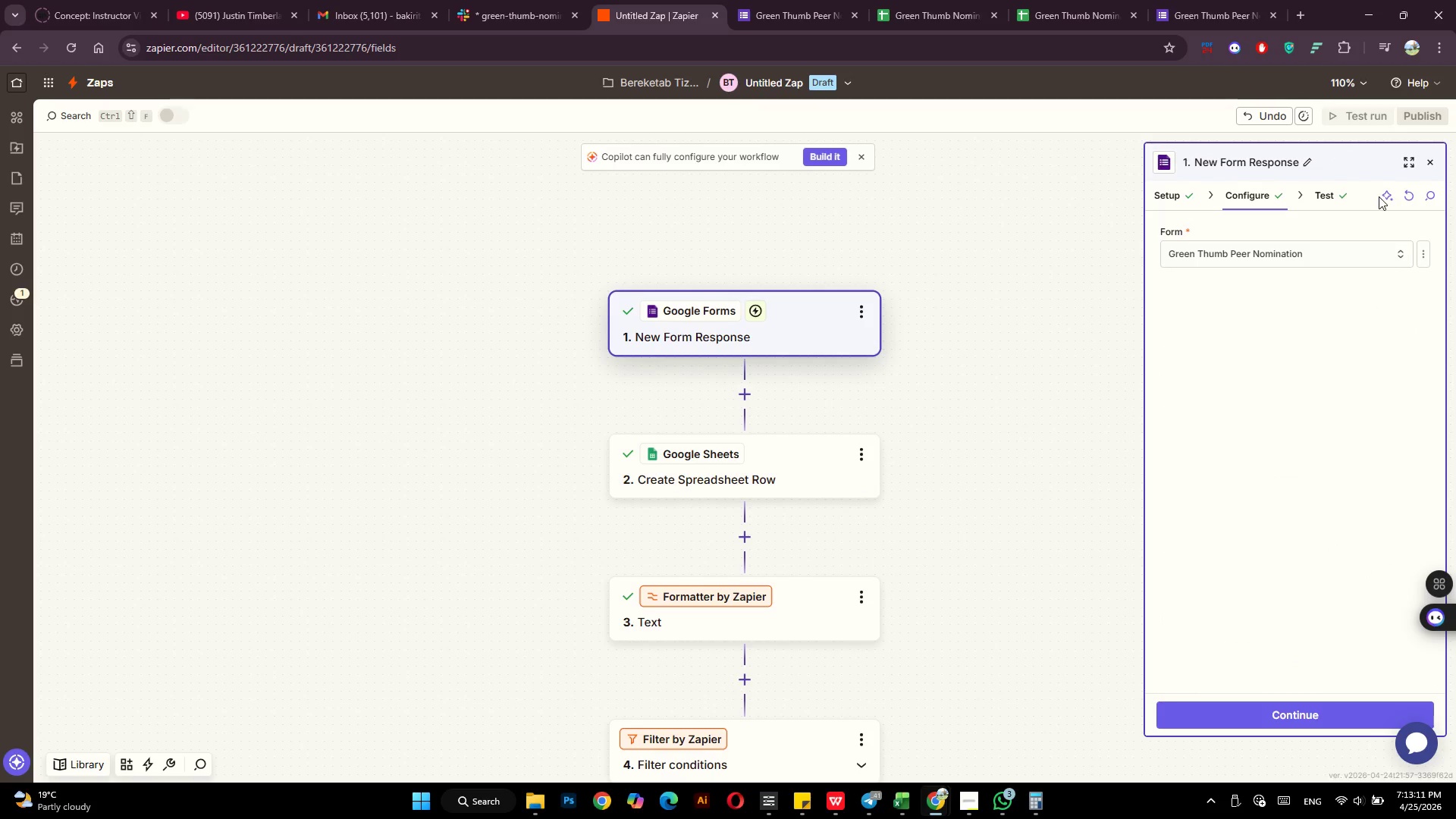 
left_click([1405, 197])
 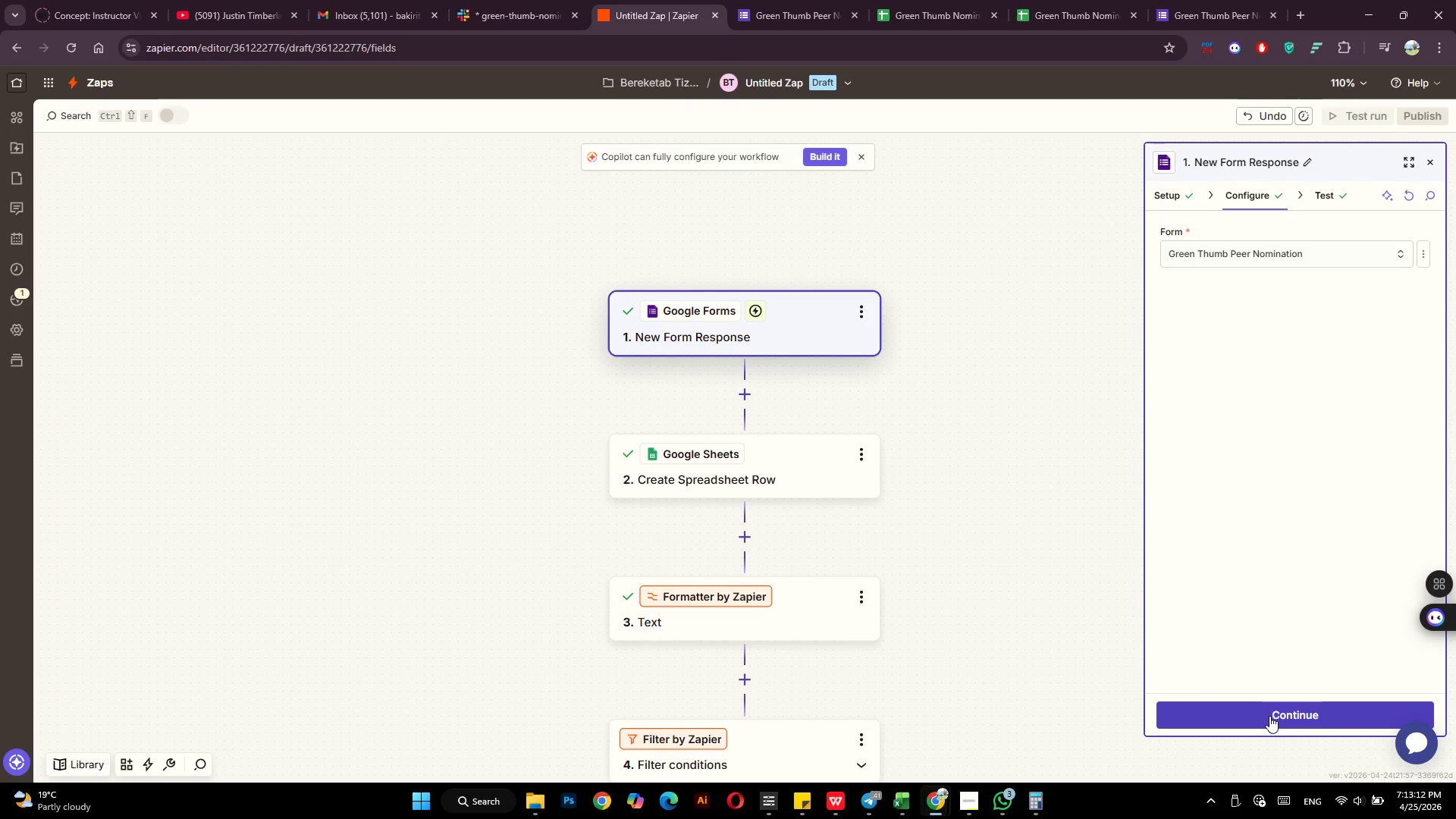 
left_click([1269, 717])
 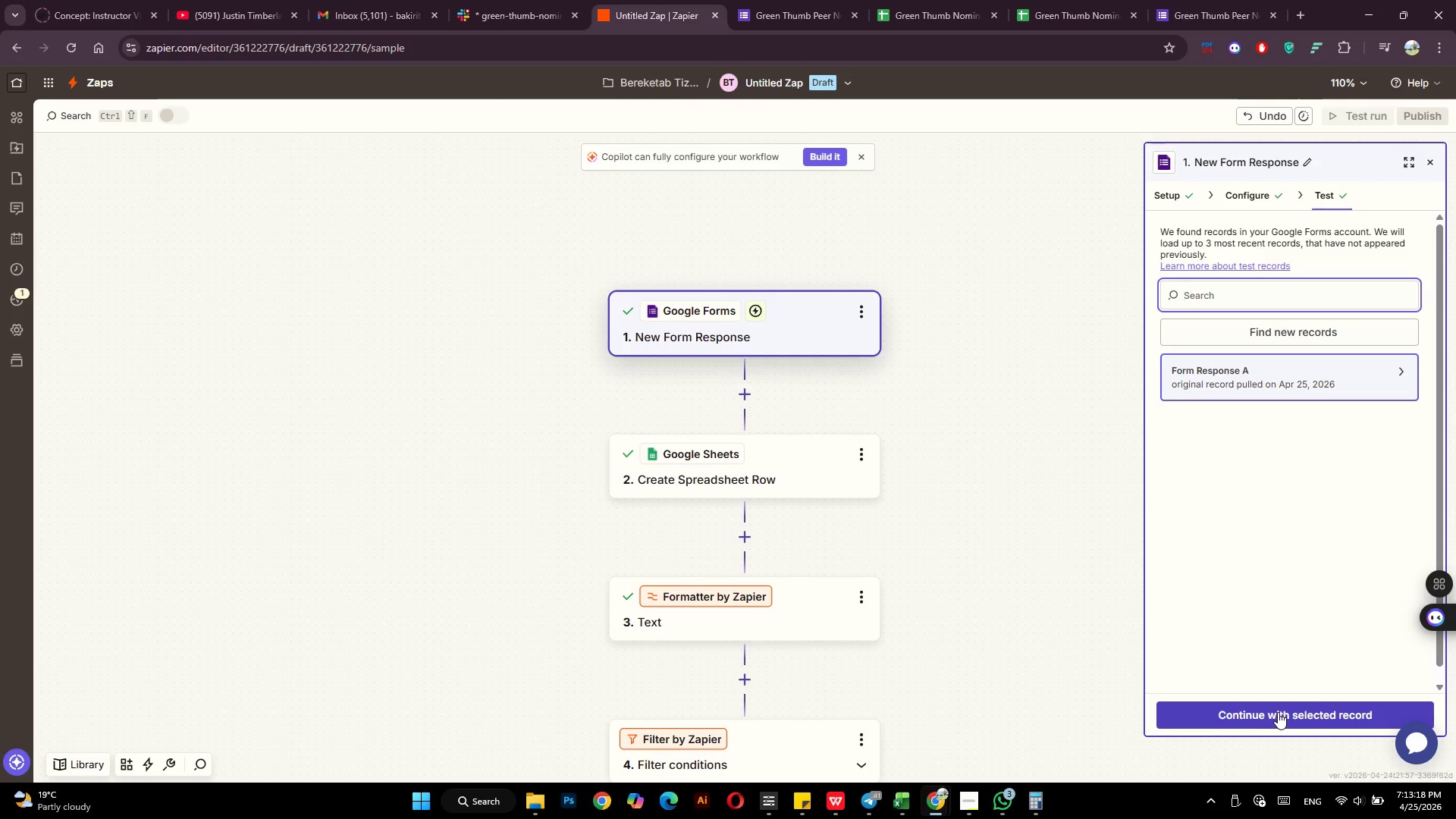 
wait(6.74)
 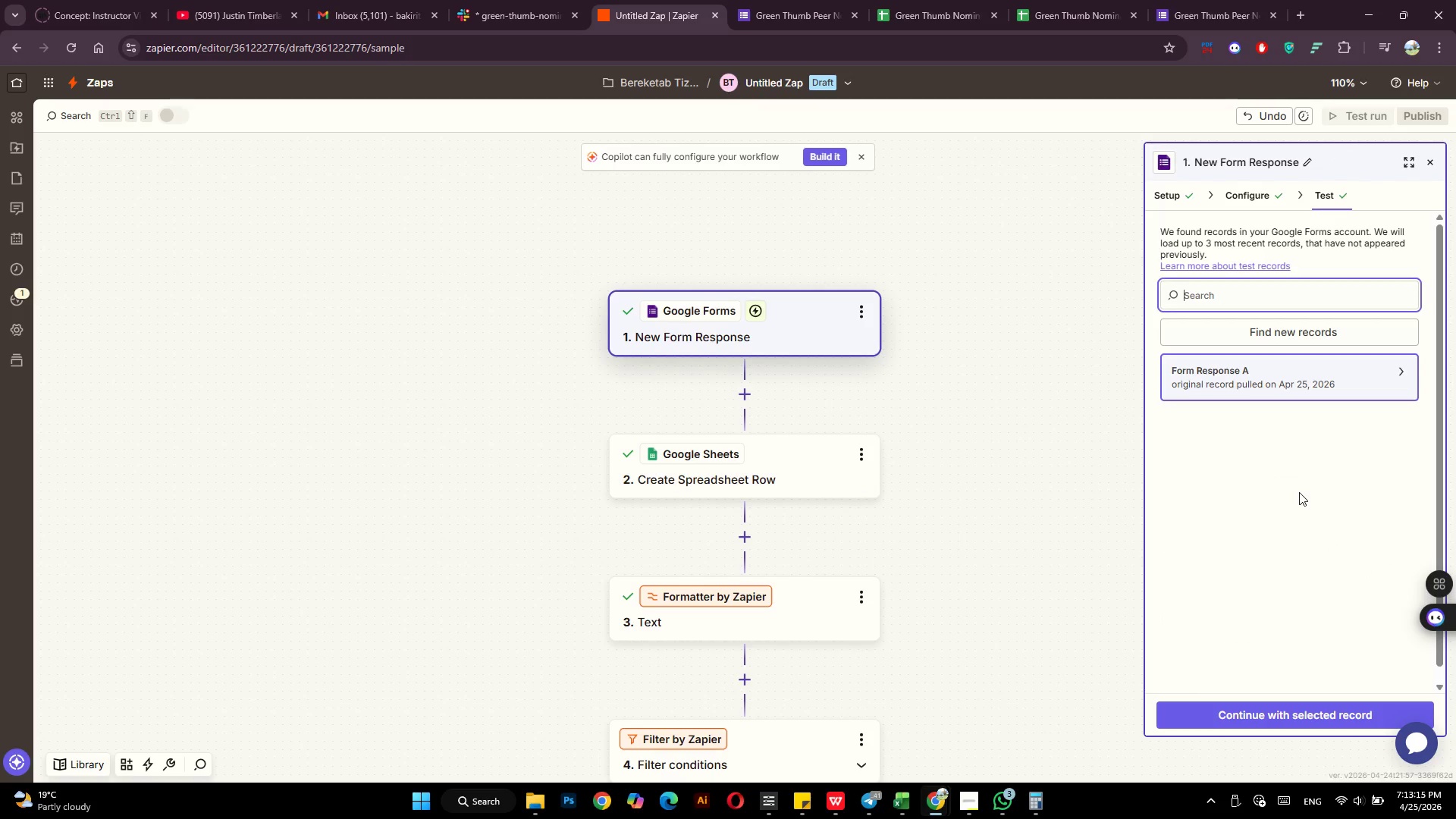 
left_click([1279, 712])
 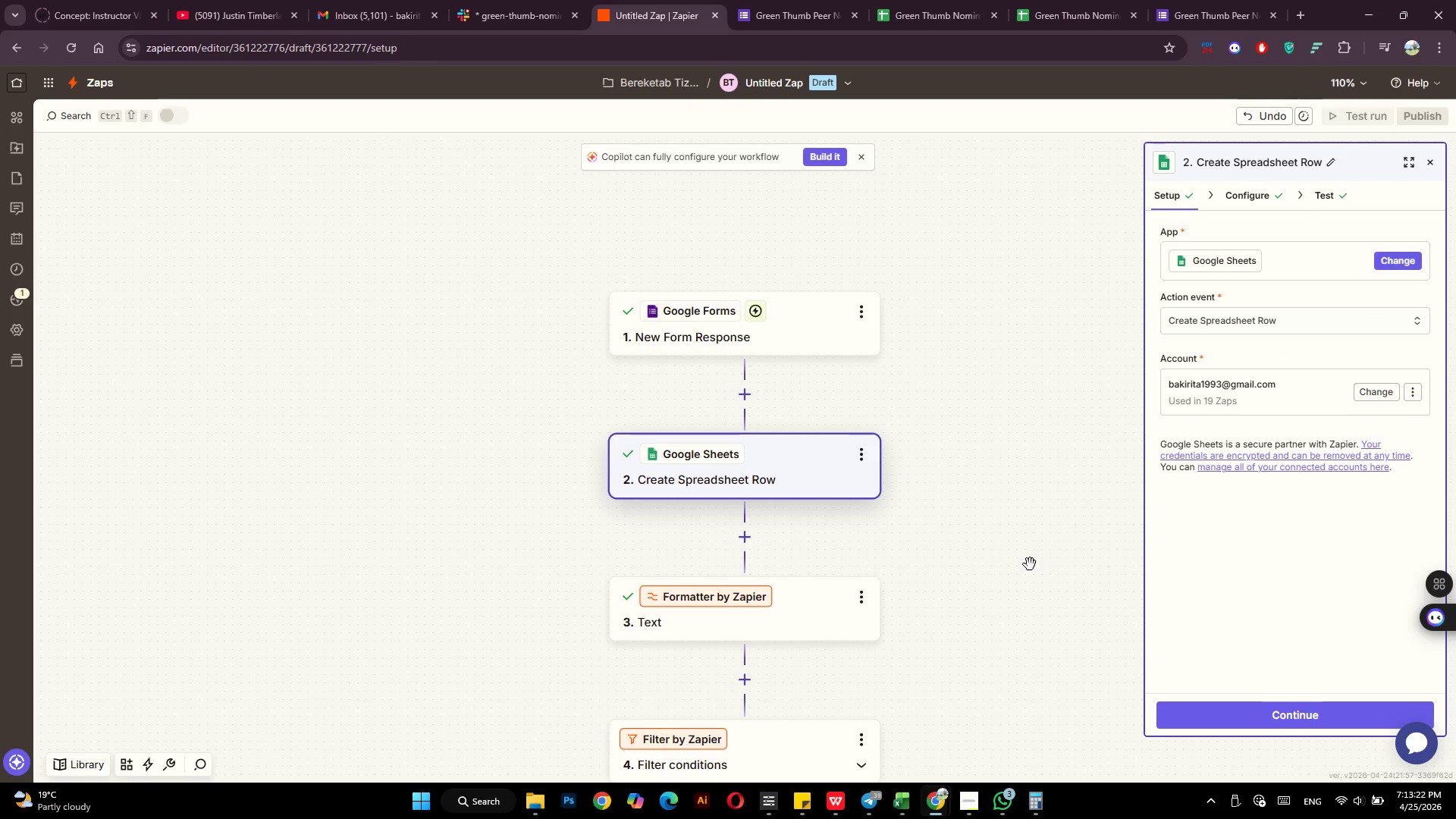 
left_click([1224, 714])
 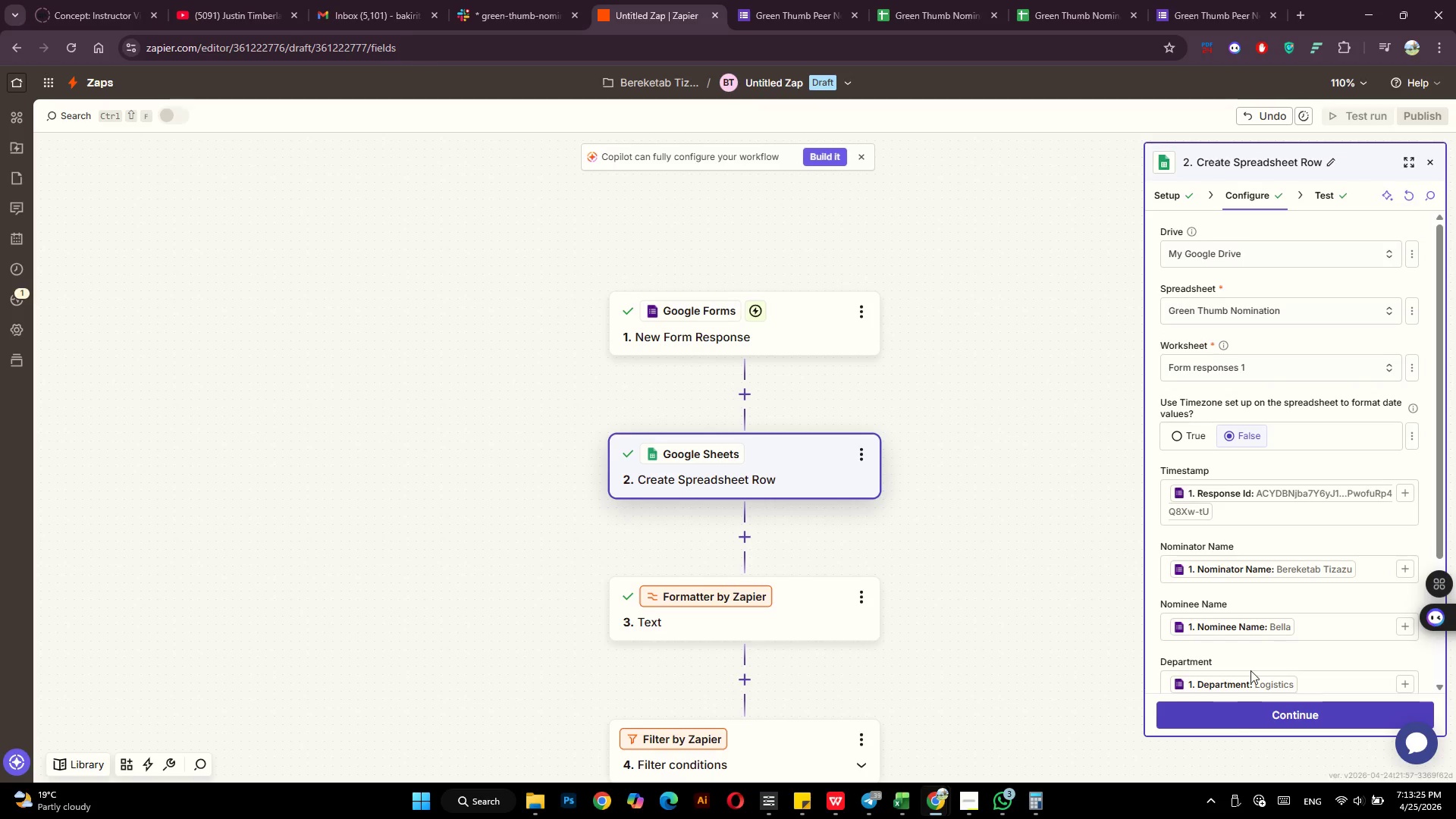 
scroll: coordinate [1301, 590], scroll_direction: down, amount: 8.0
 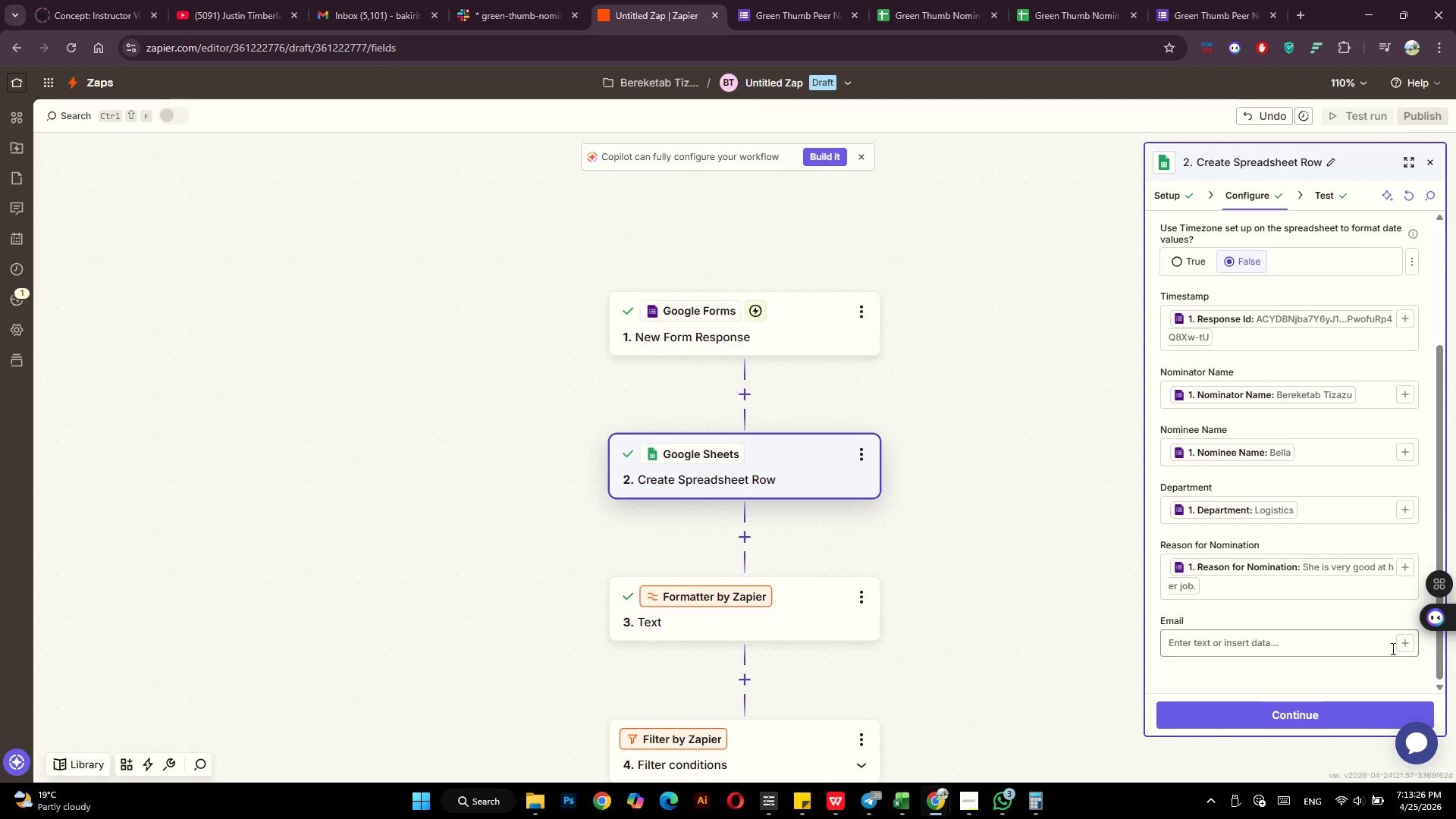 
left_click([1403, 643])
 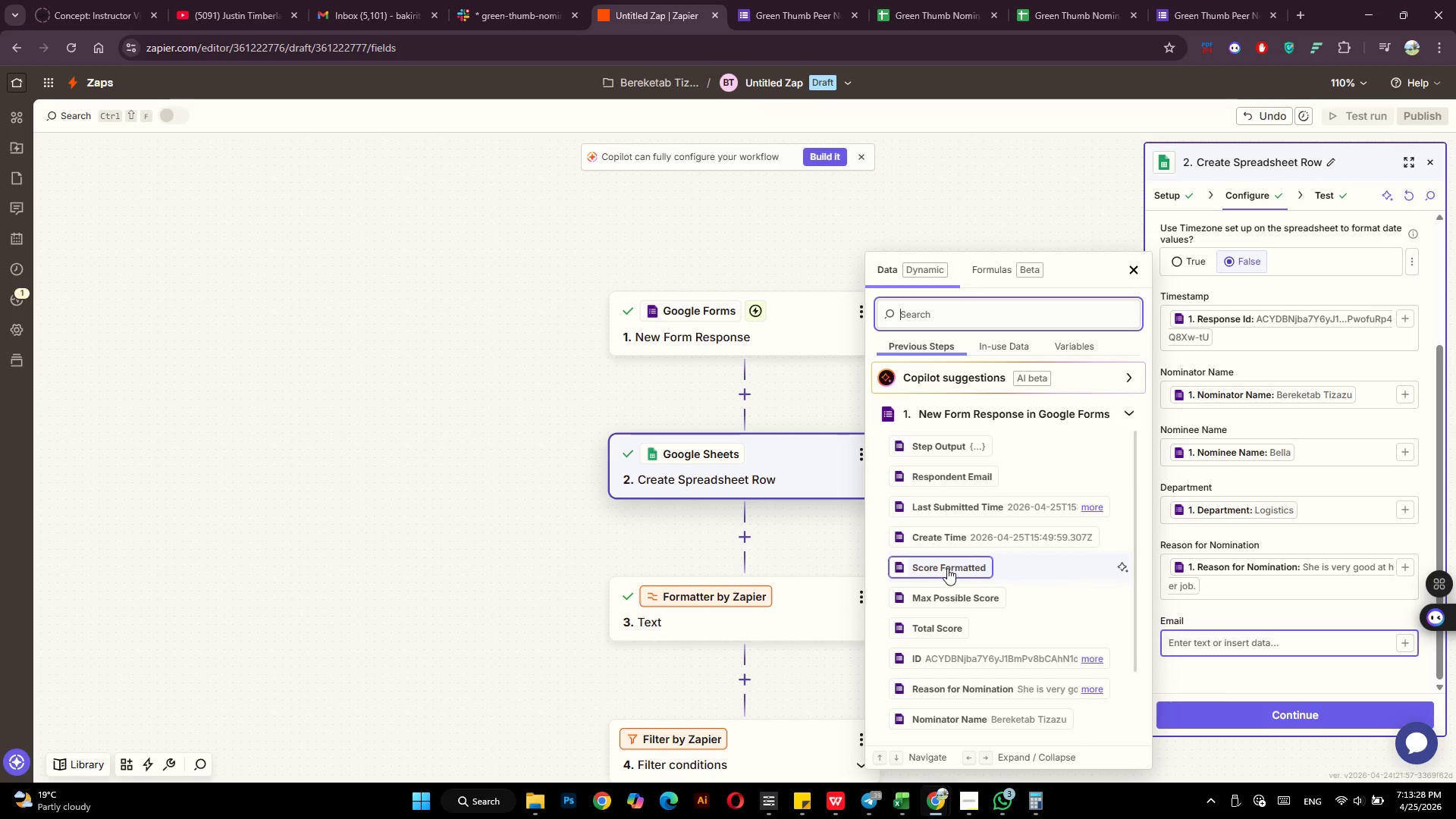 
scroll: coordinate [974, 567], scroll_direction: down, amount: 9.0
 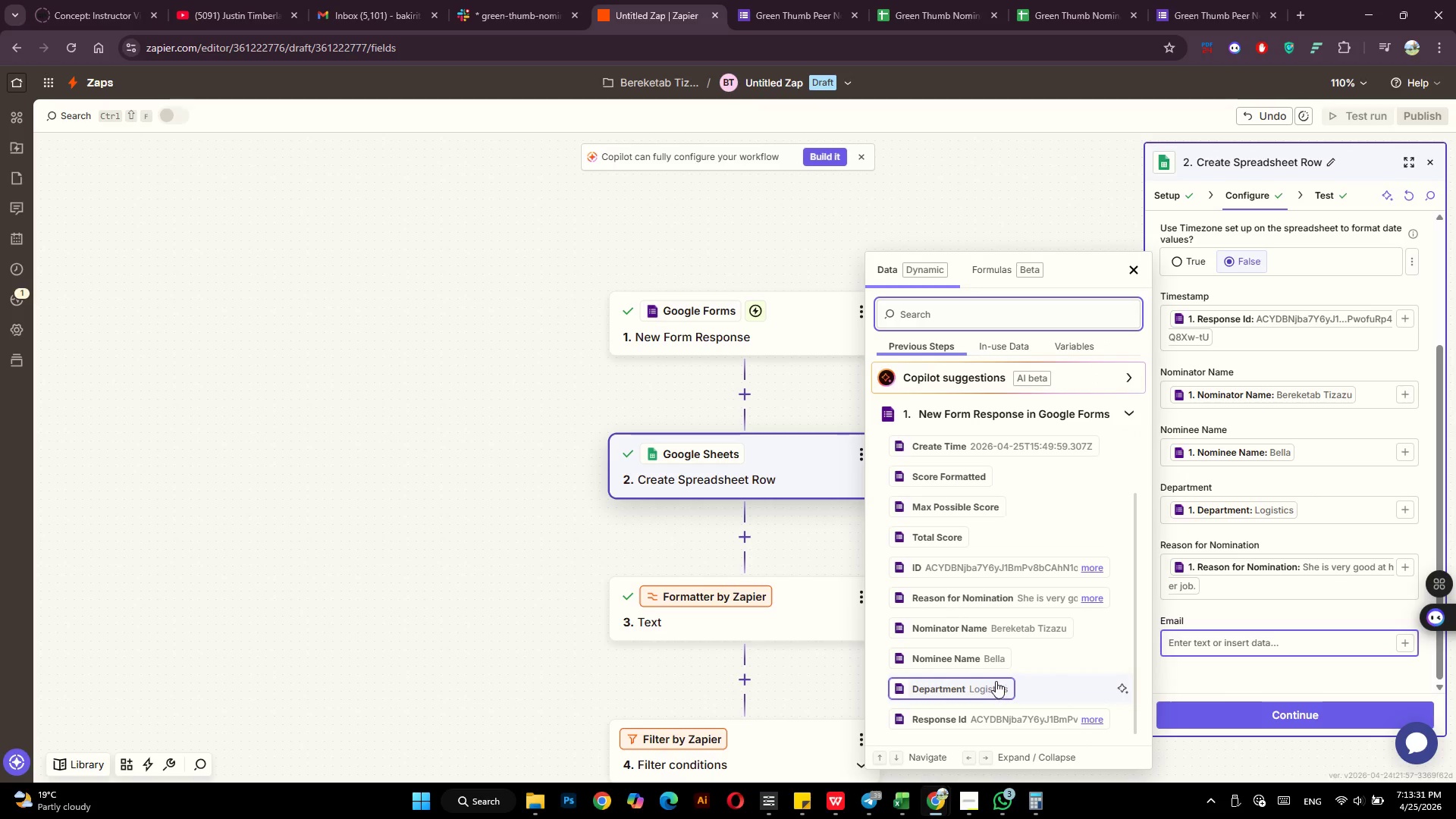 
scroll: coordinate [996, 676], scroll_direction: up, amount: 5.0
 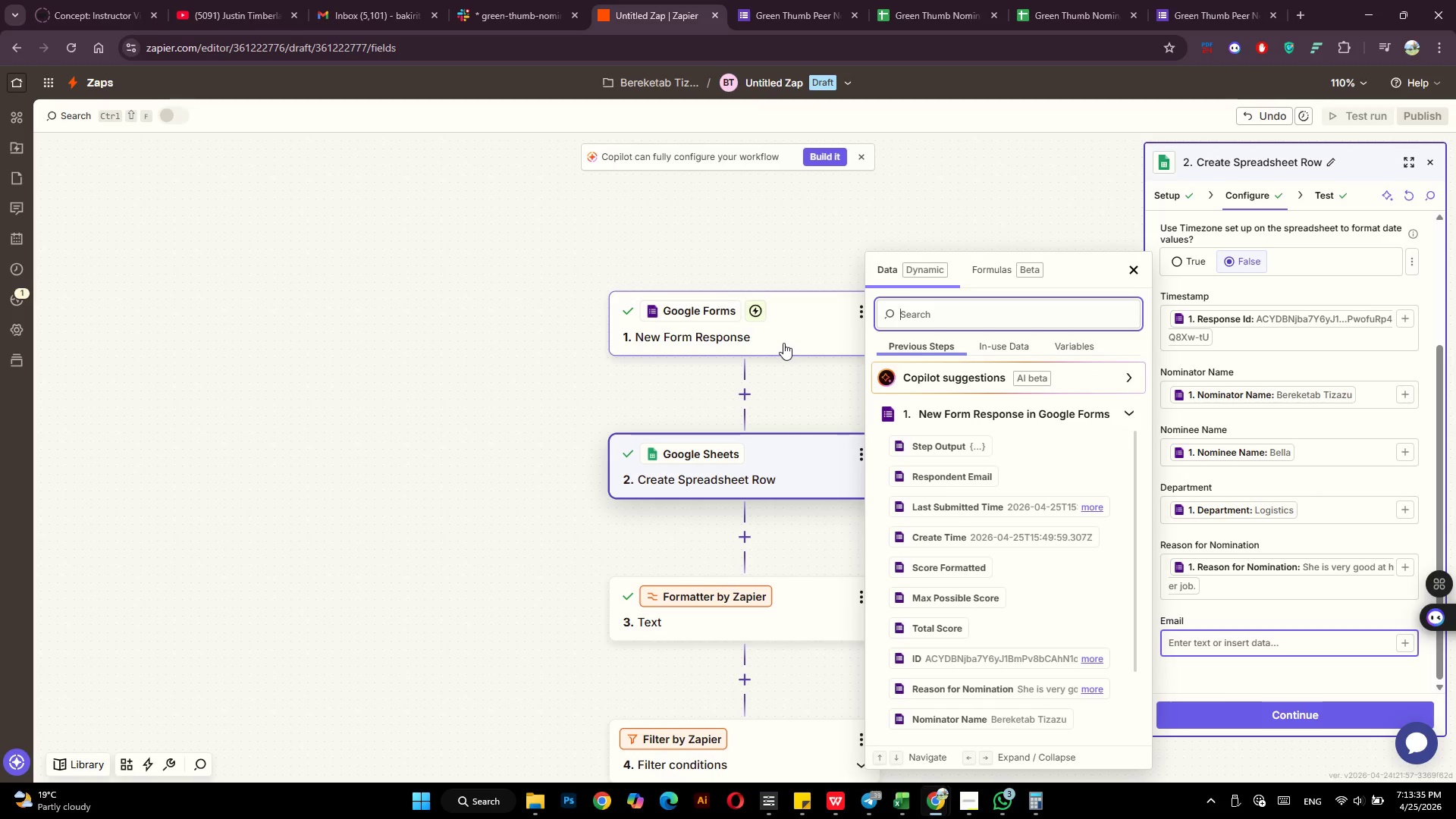 
left_click([783, 343])
 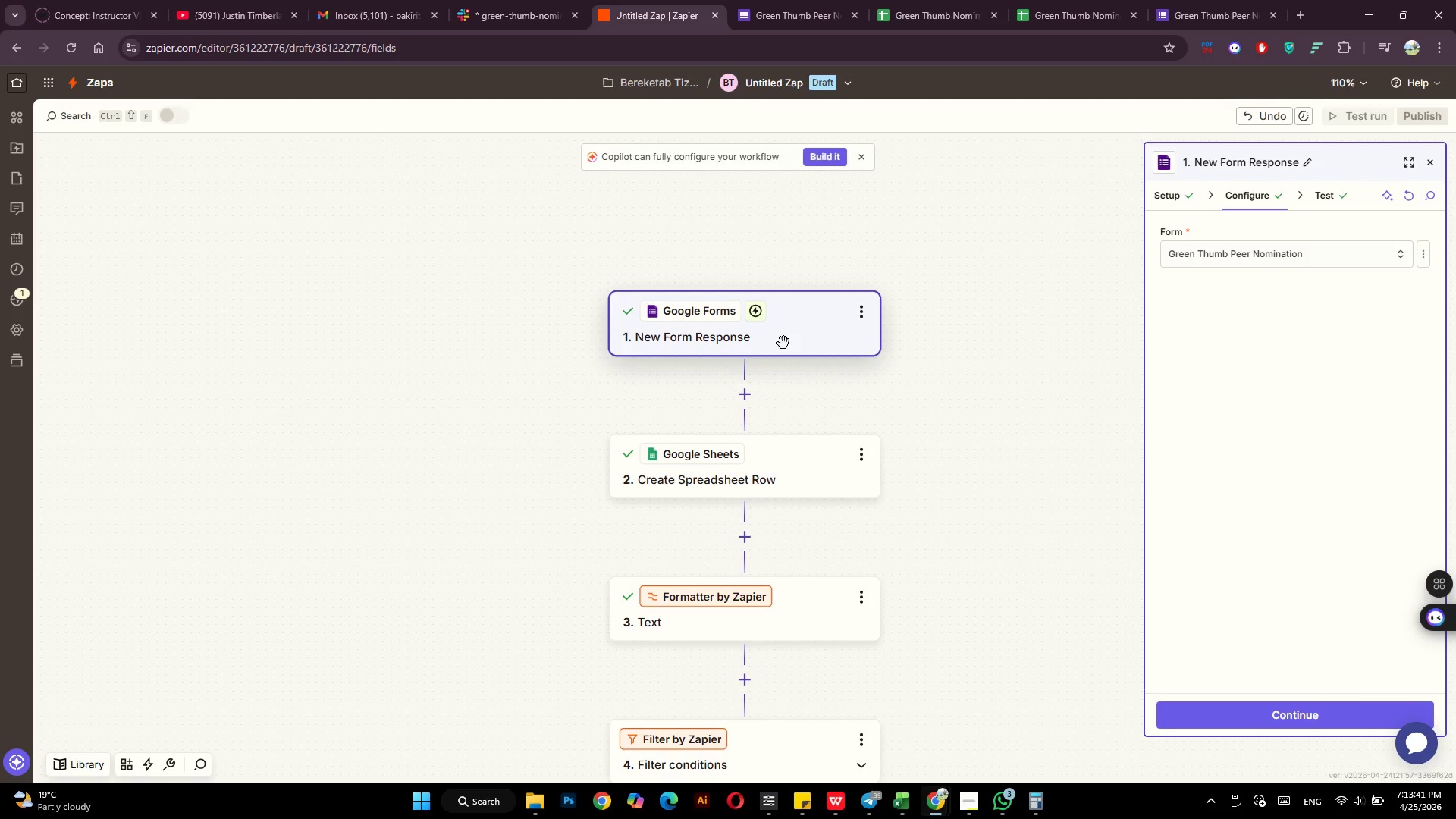 
wait(7.2)
 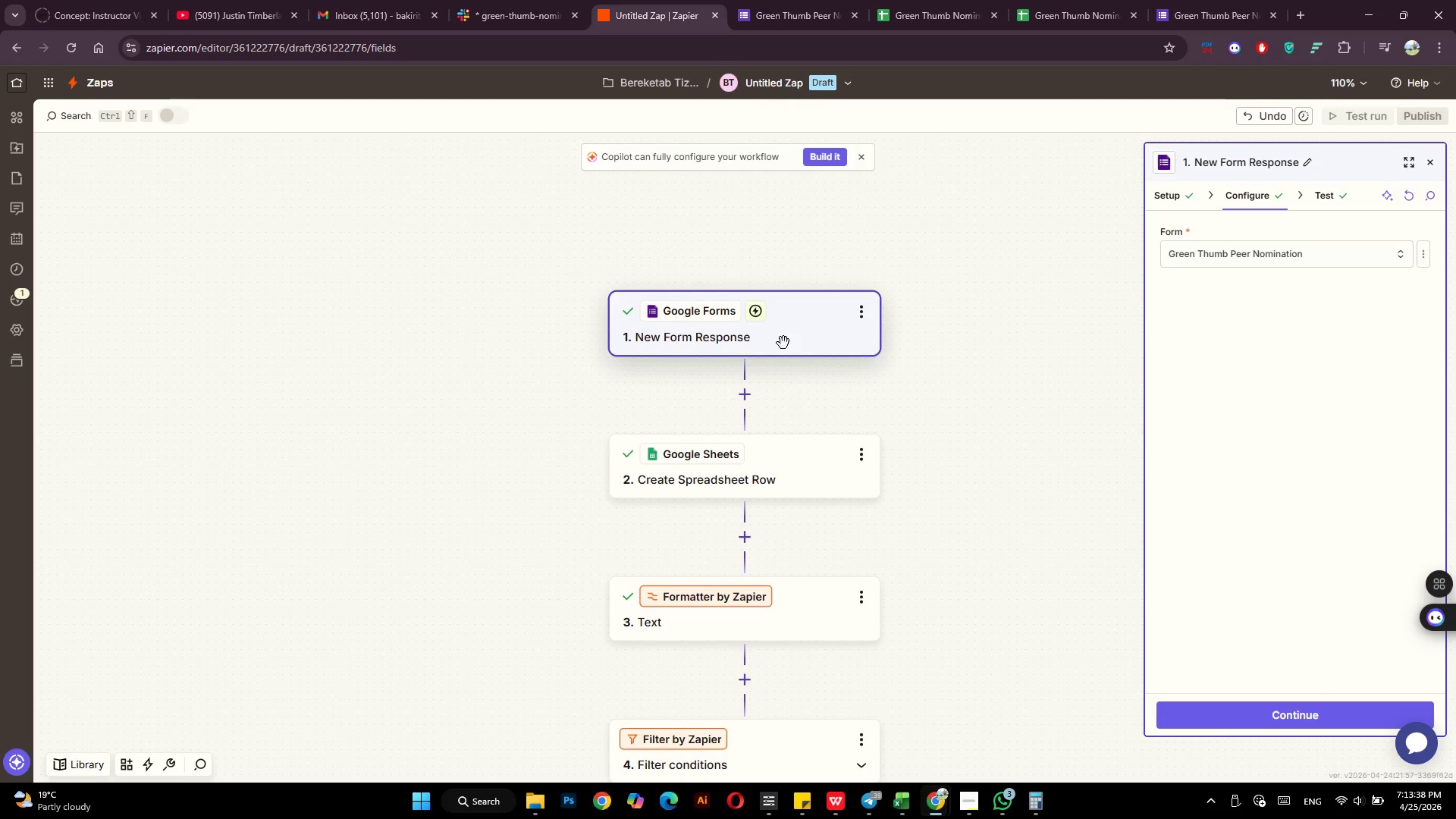 
left_click([1166, 202])
 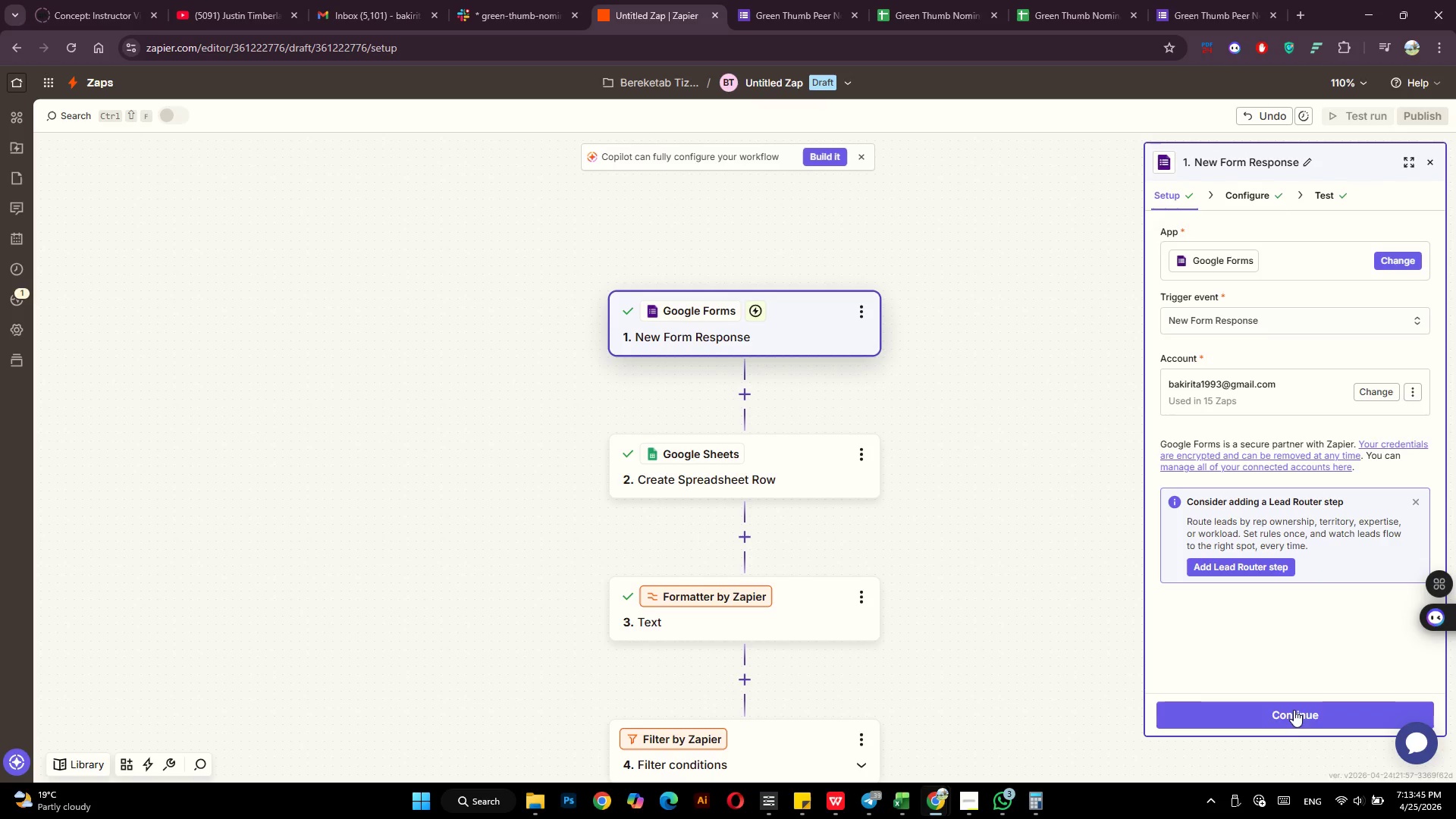 
left_click([1293, 716])
 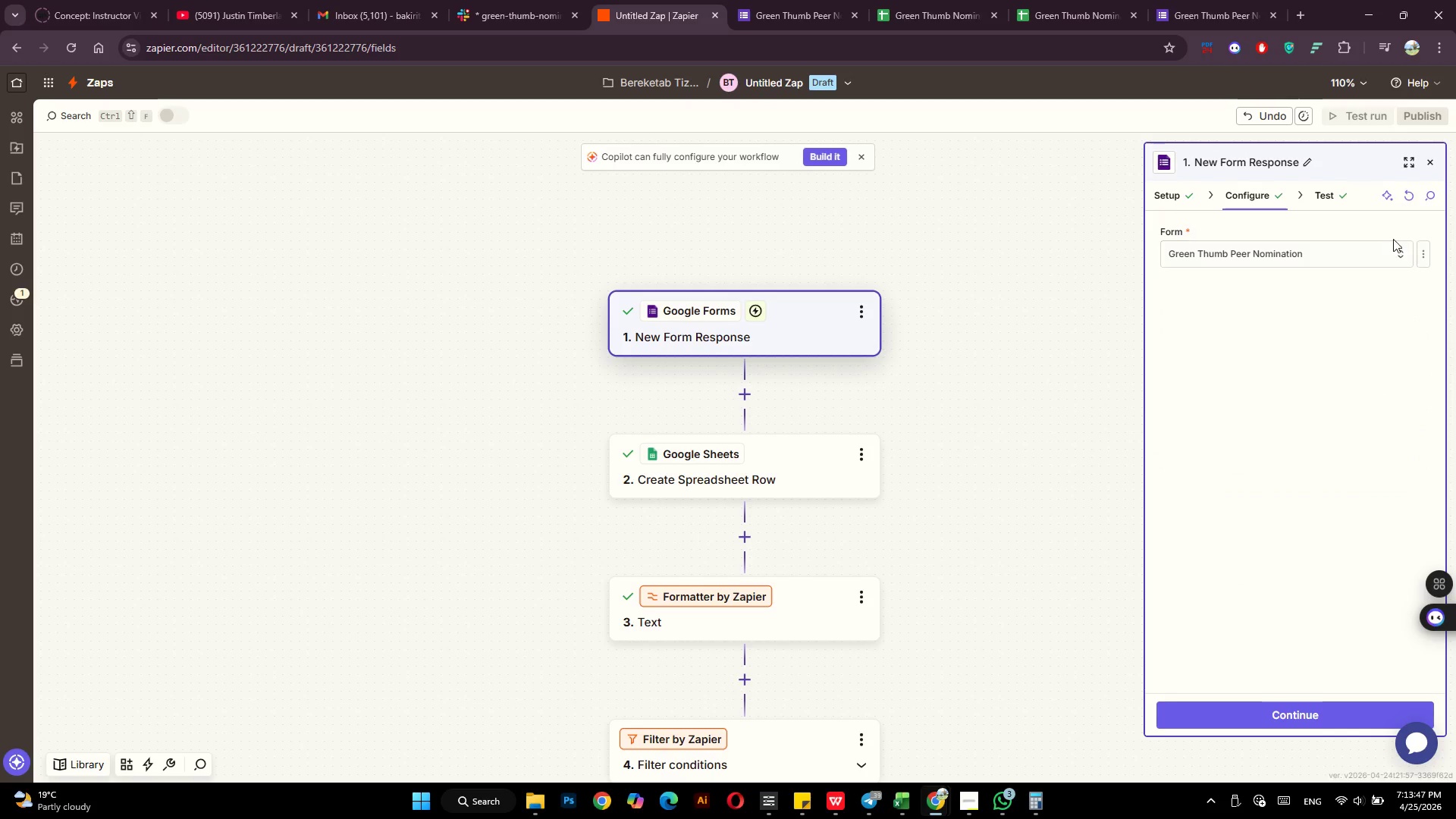 
left_click([1383, 257])
 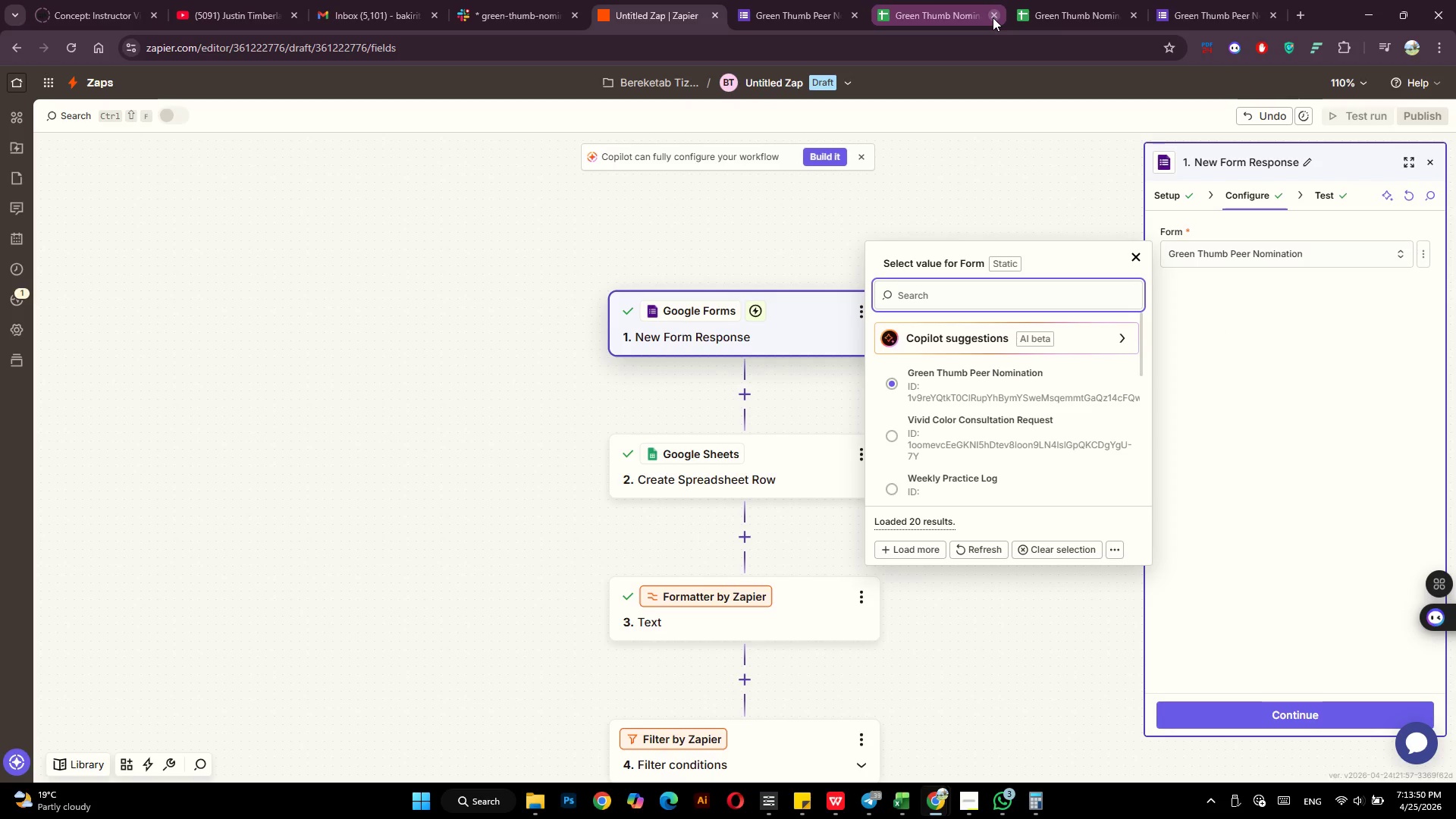 
left_click([1076, 7])
 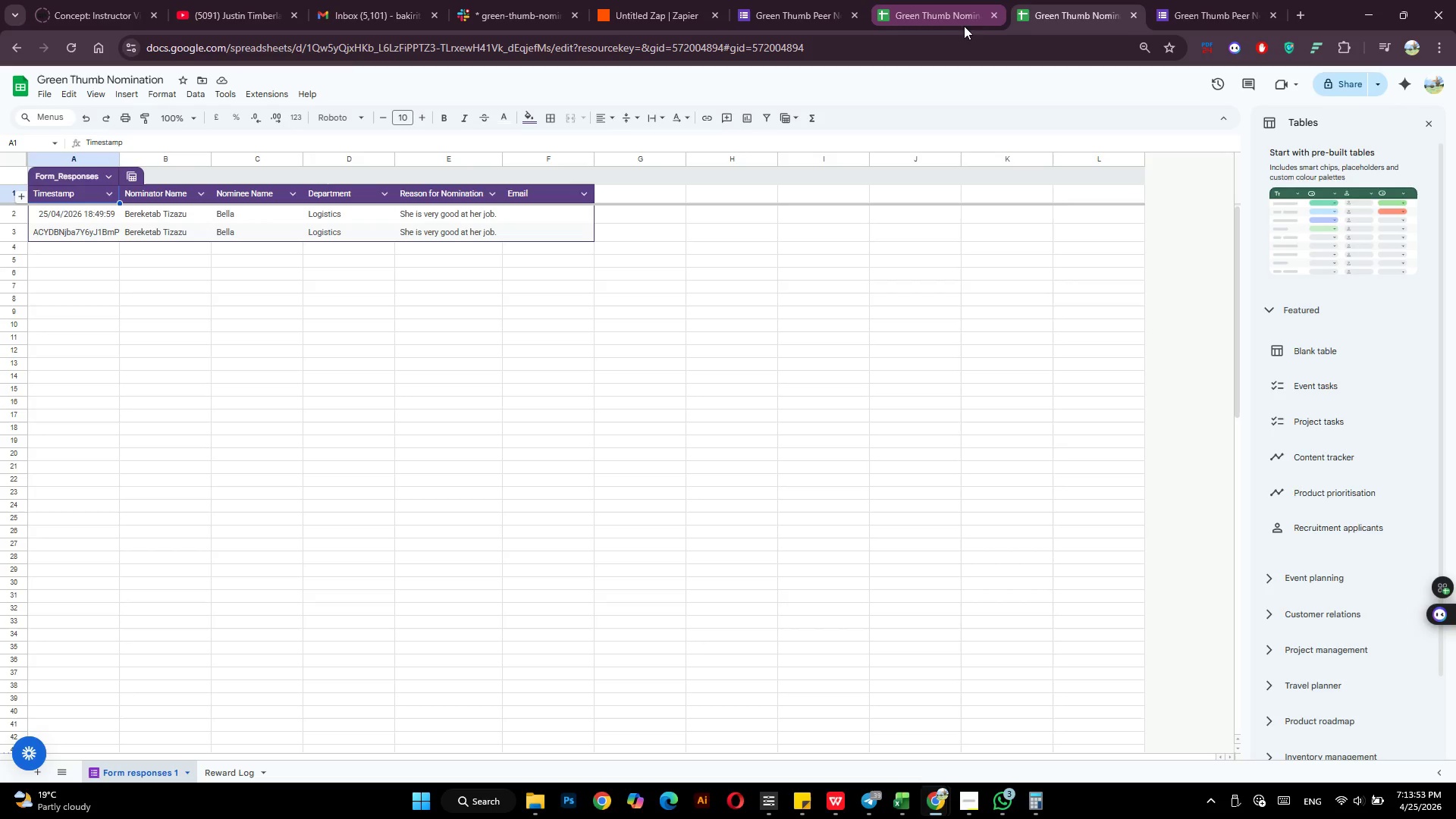 
left_click([952, 17])
 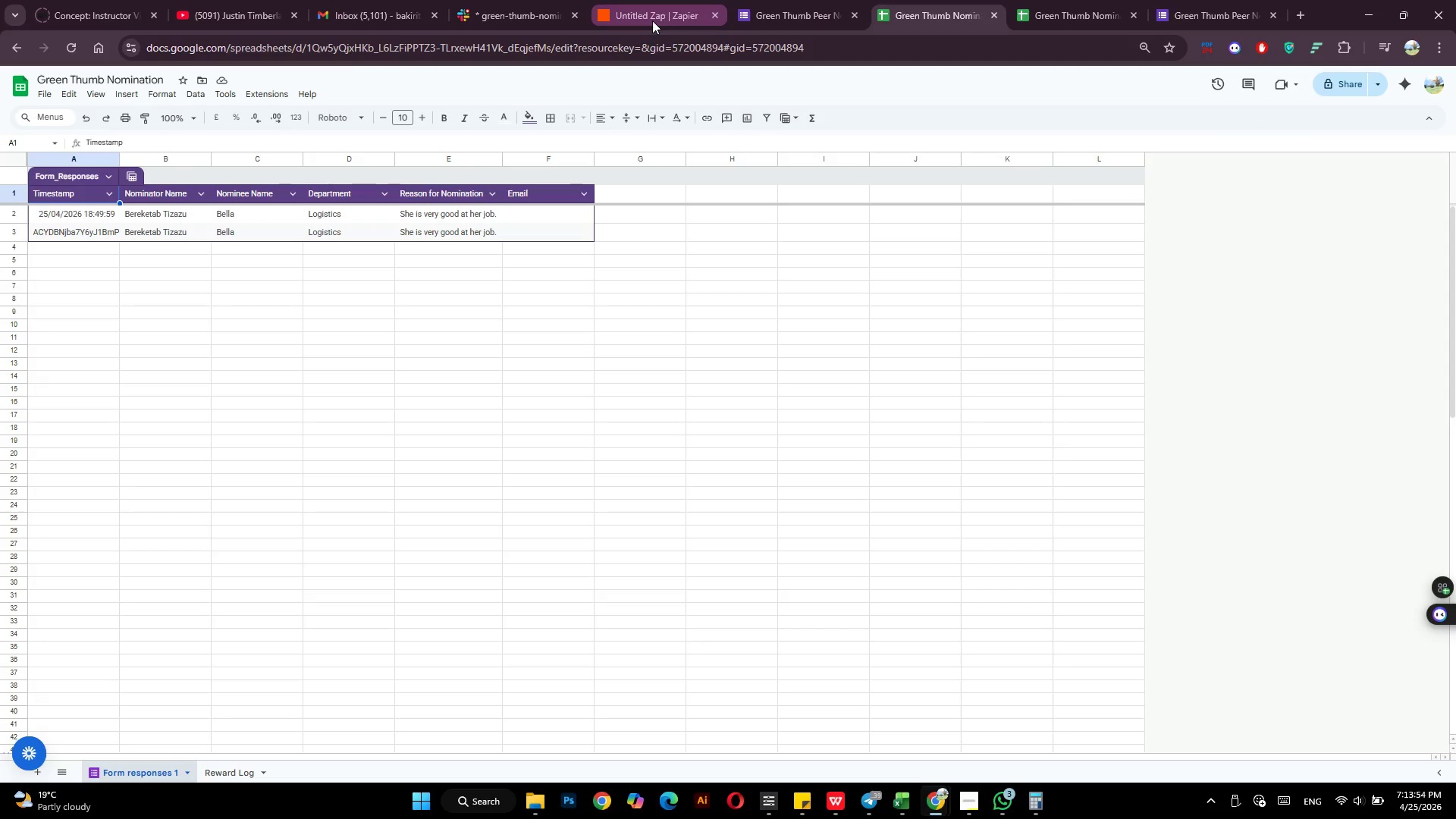 
left_click([652, 20])
 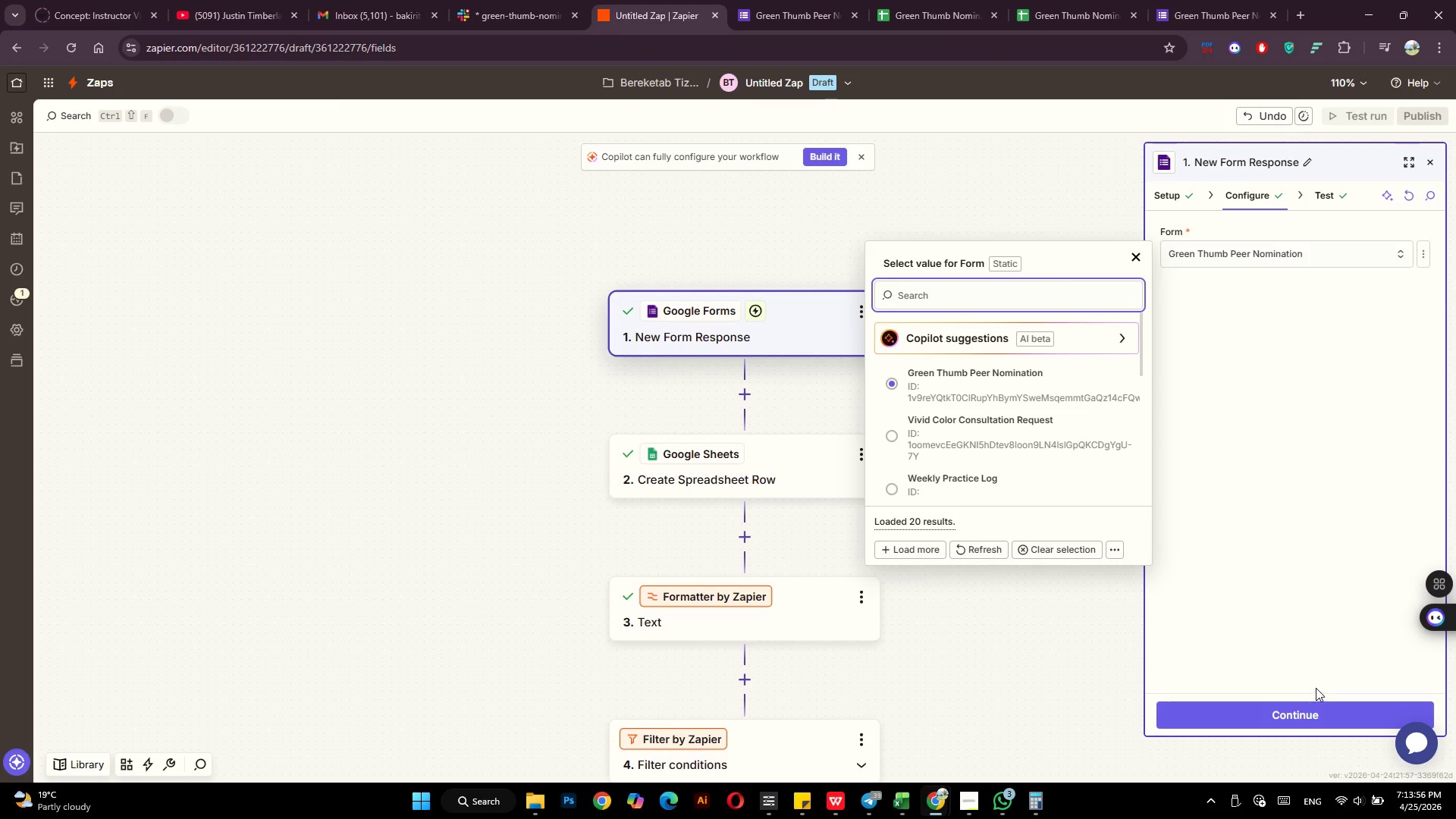 
left_click([1315, 714])
 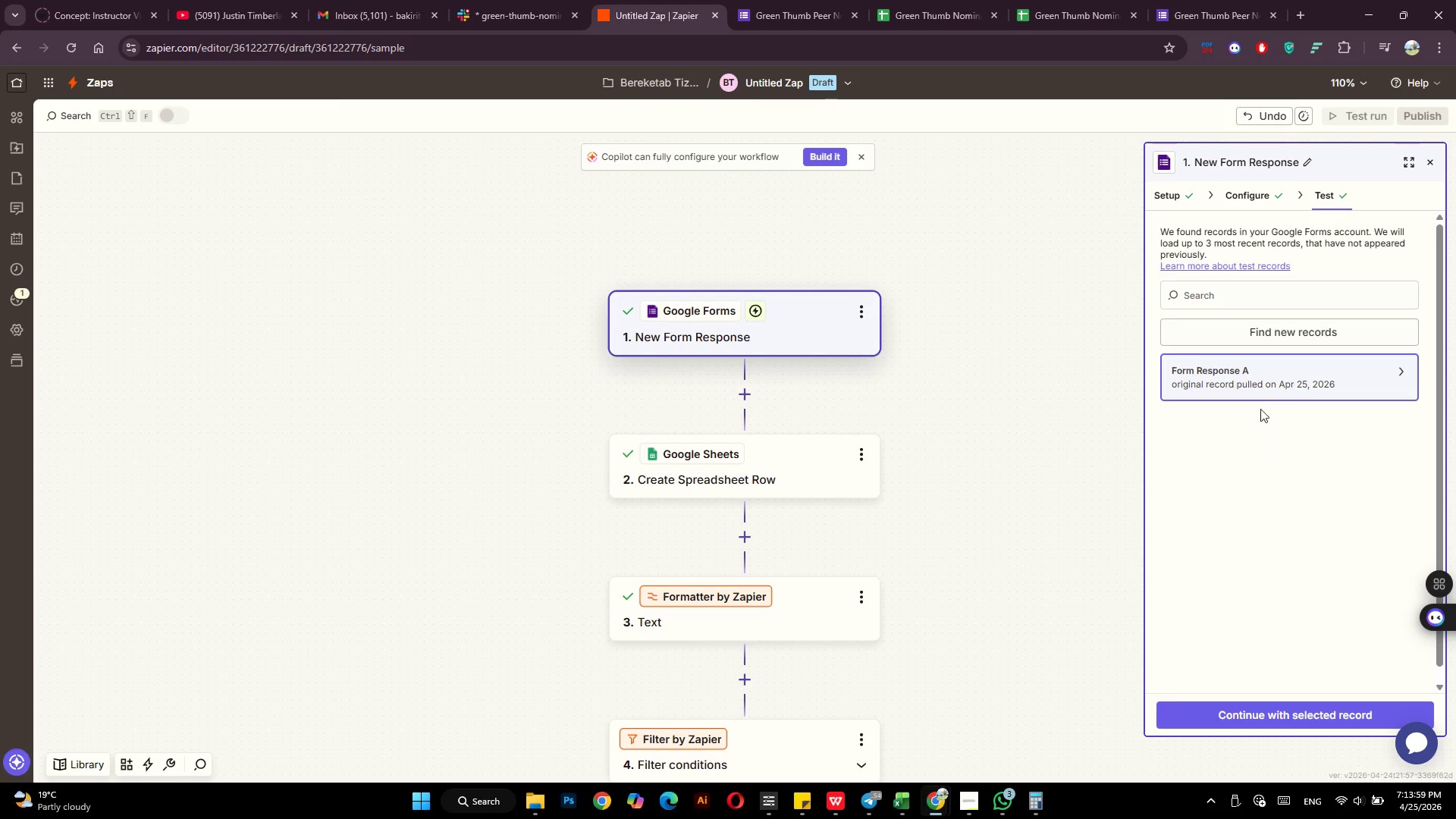 
left_click([1294, 328])
 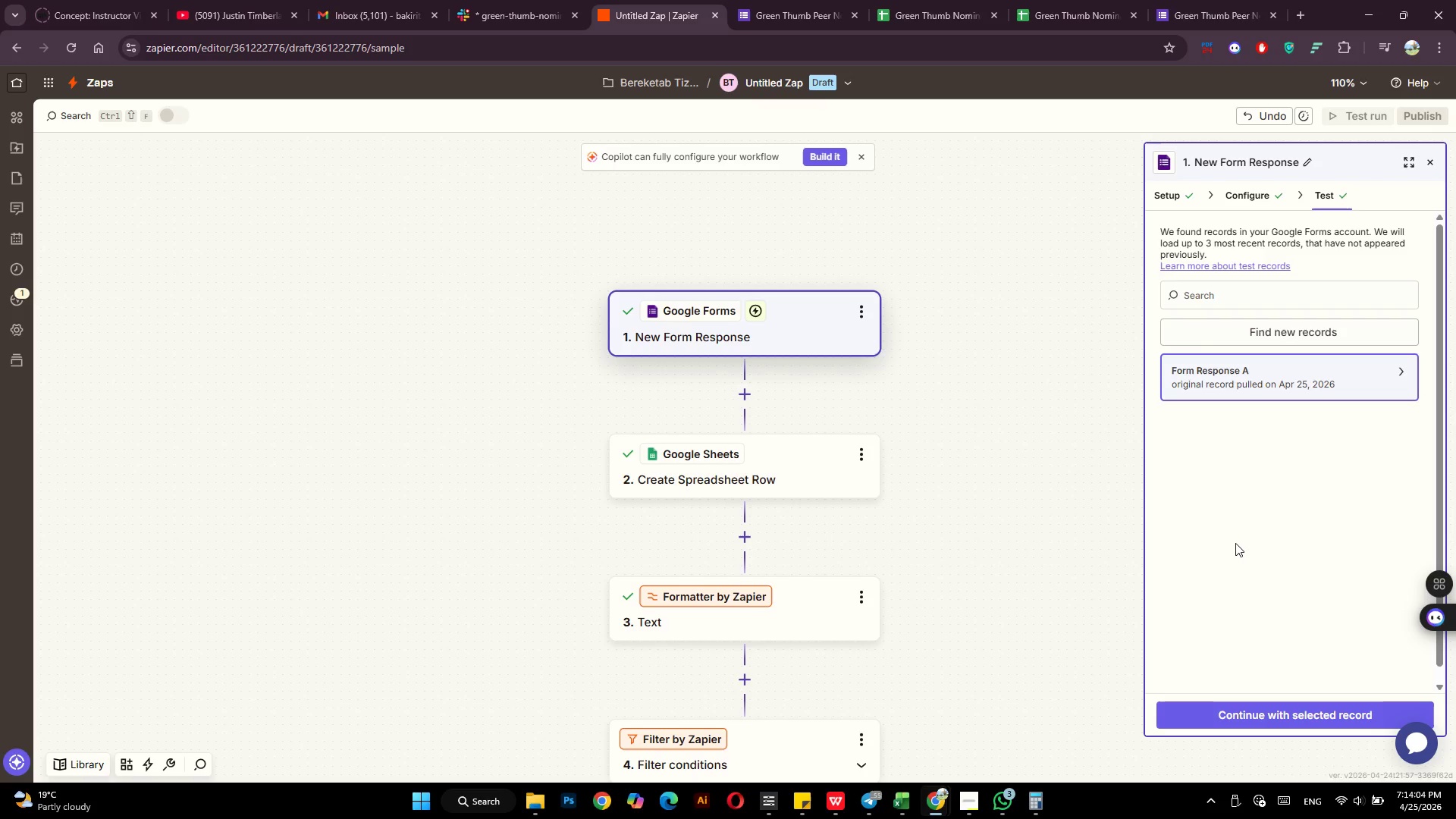 
wait(6.27)
 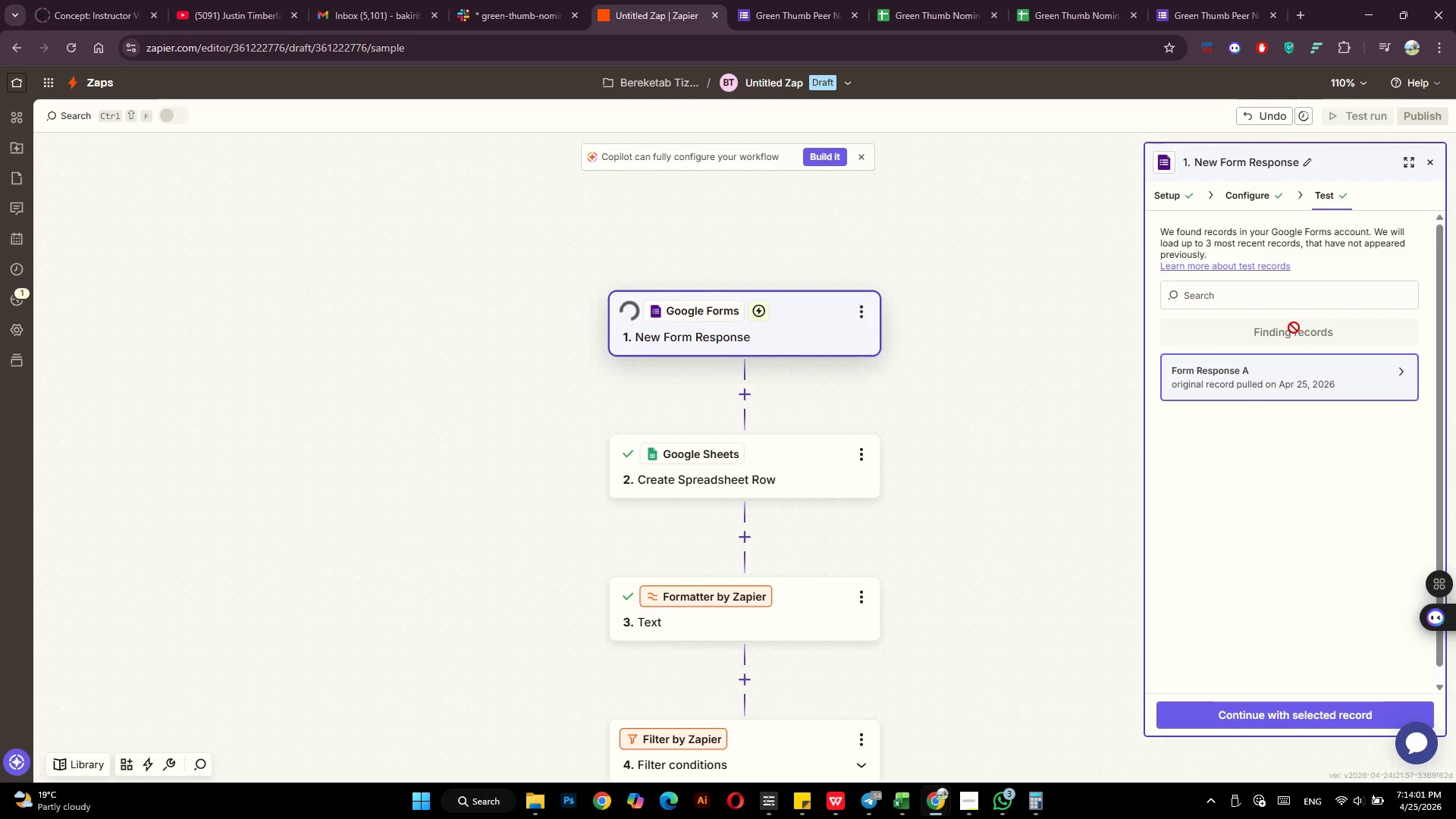 
left_click([1297, 337])
 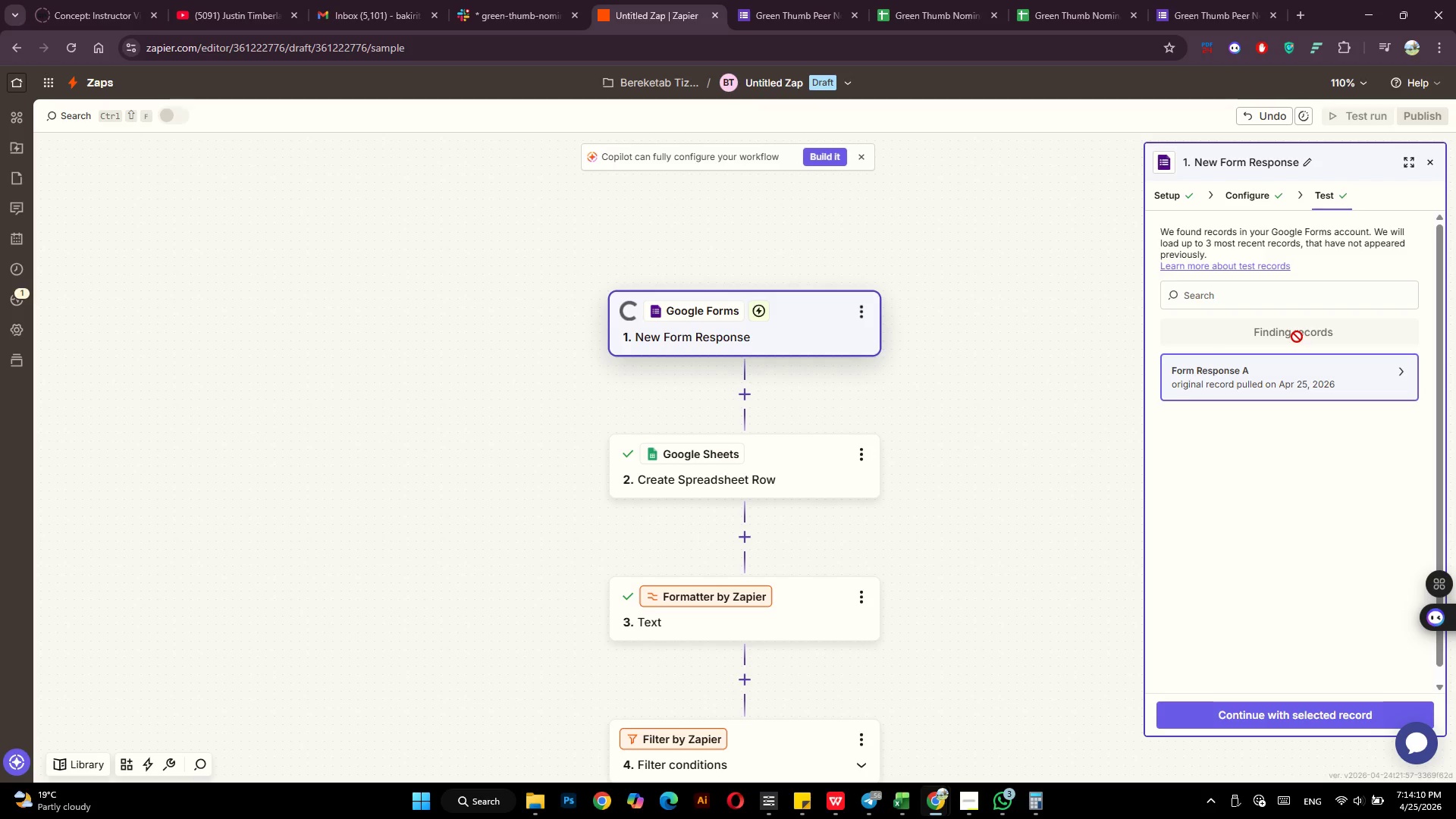 
wait(8.98)
 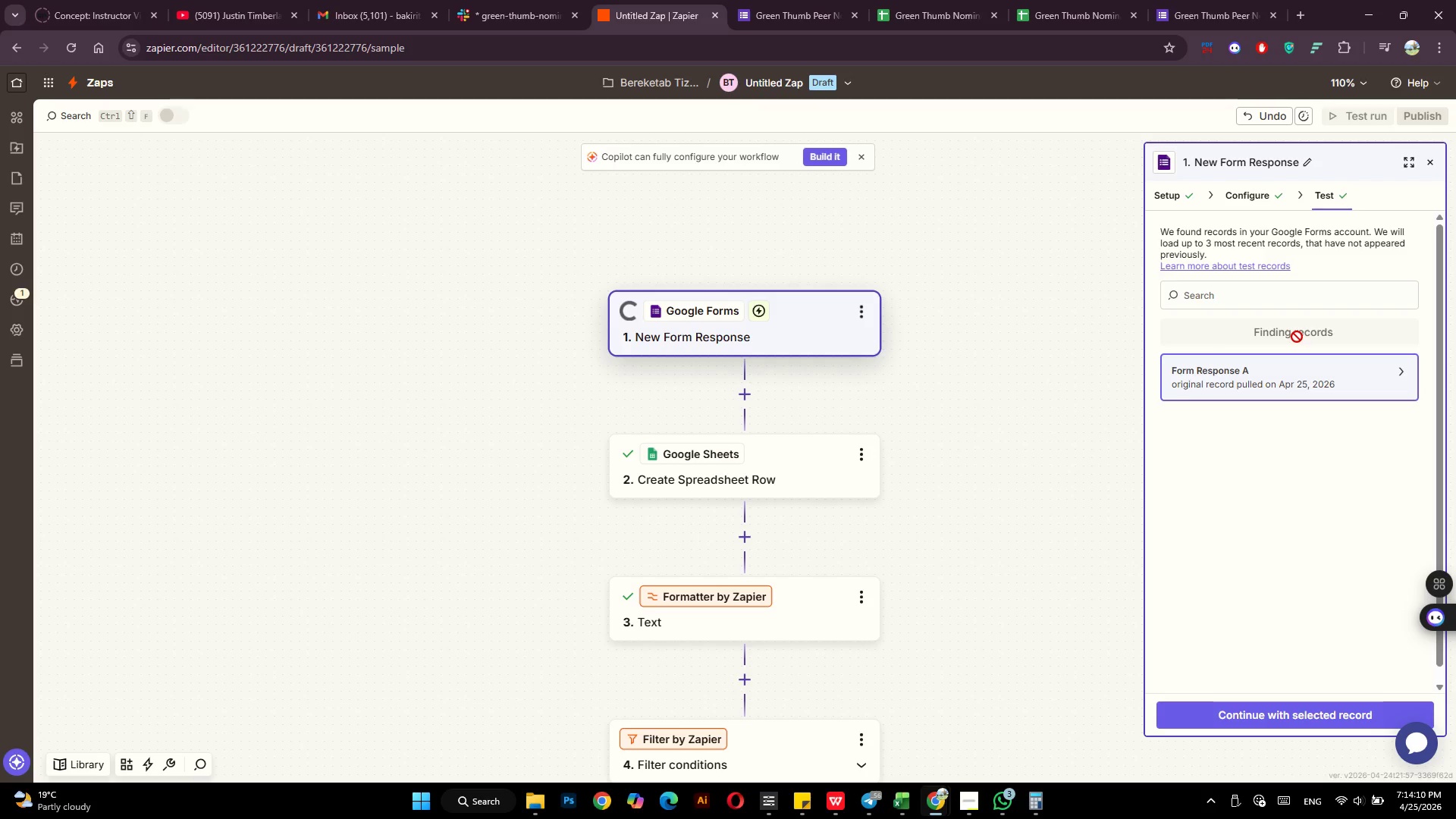 
left_click([1276, 383])
 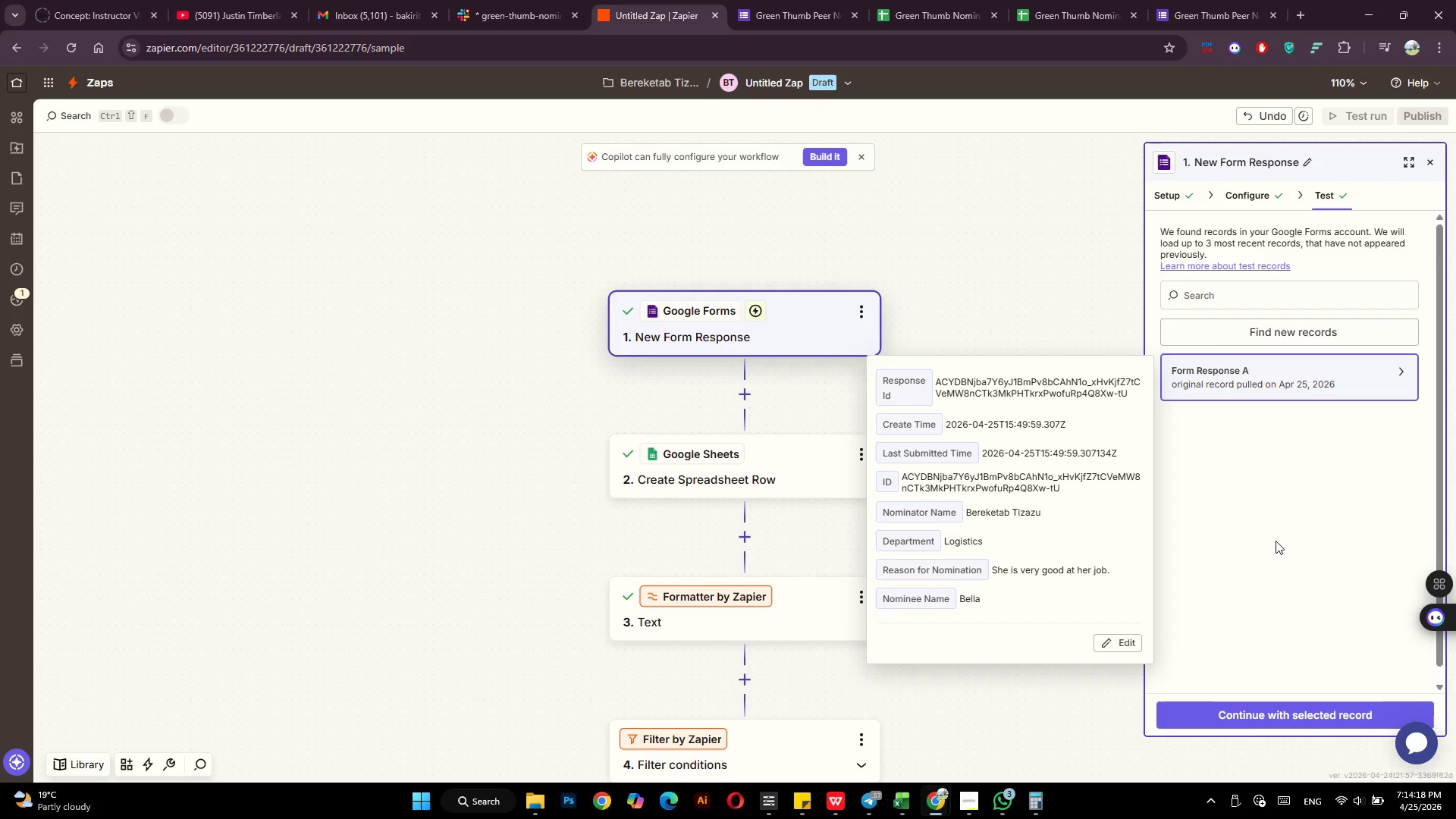 
left_click([1111, 639])
 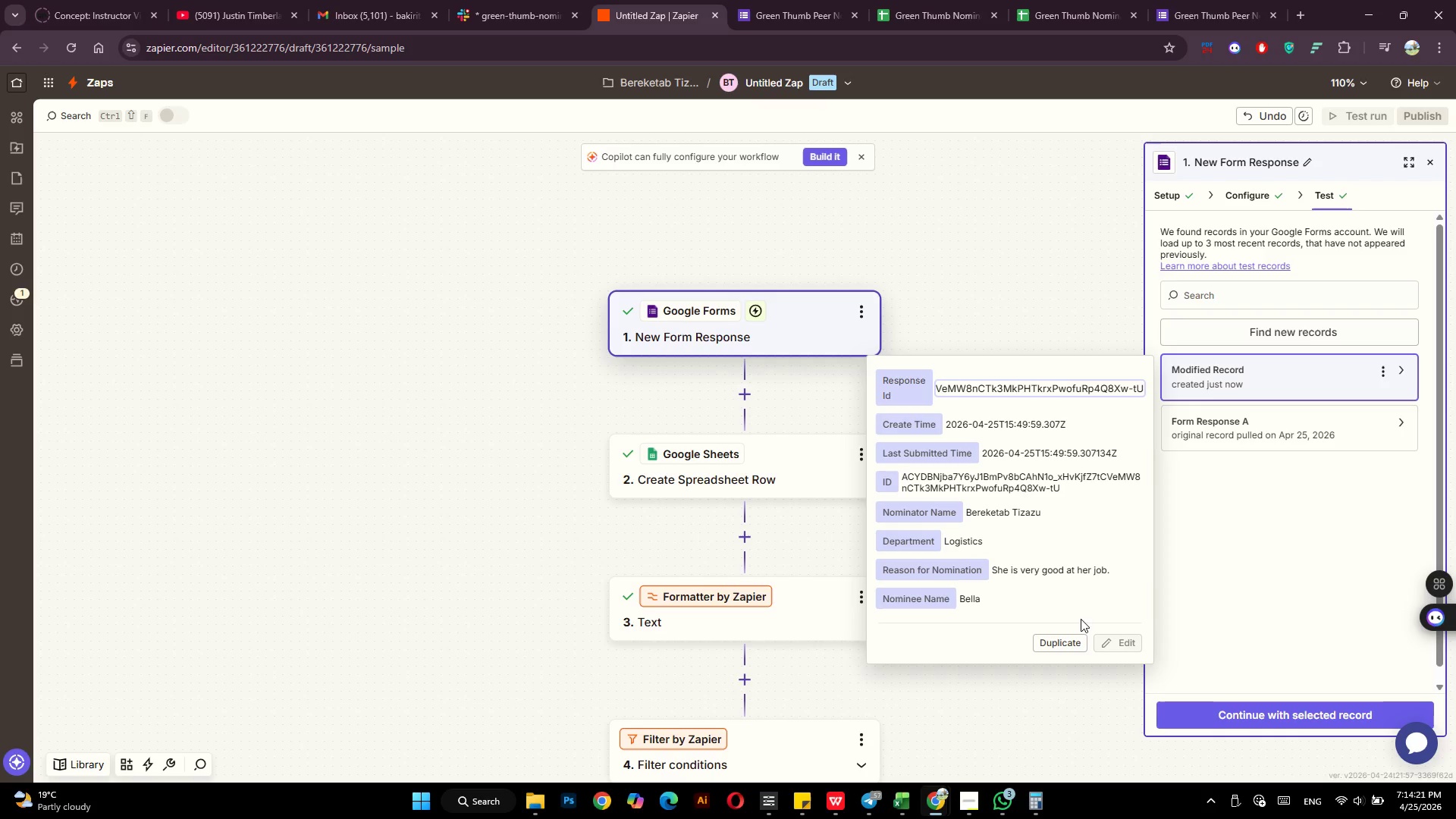 
left_click([1254, 570])
 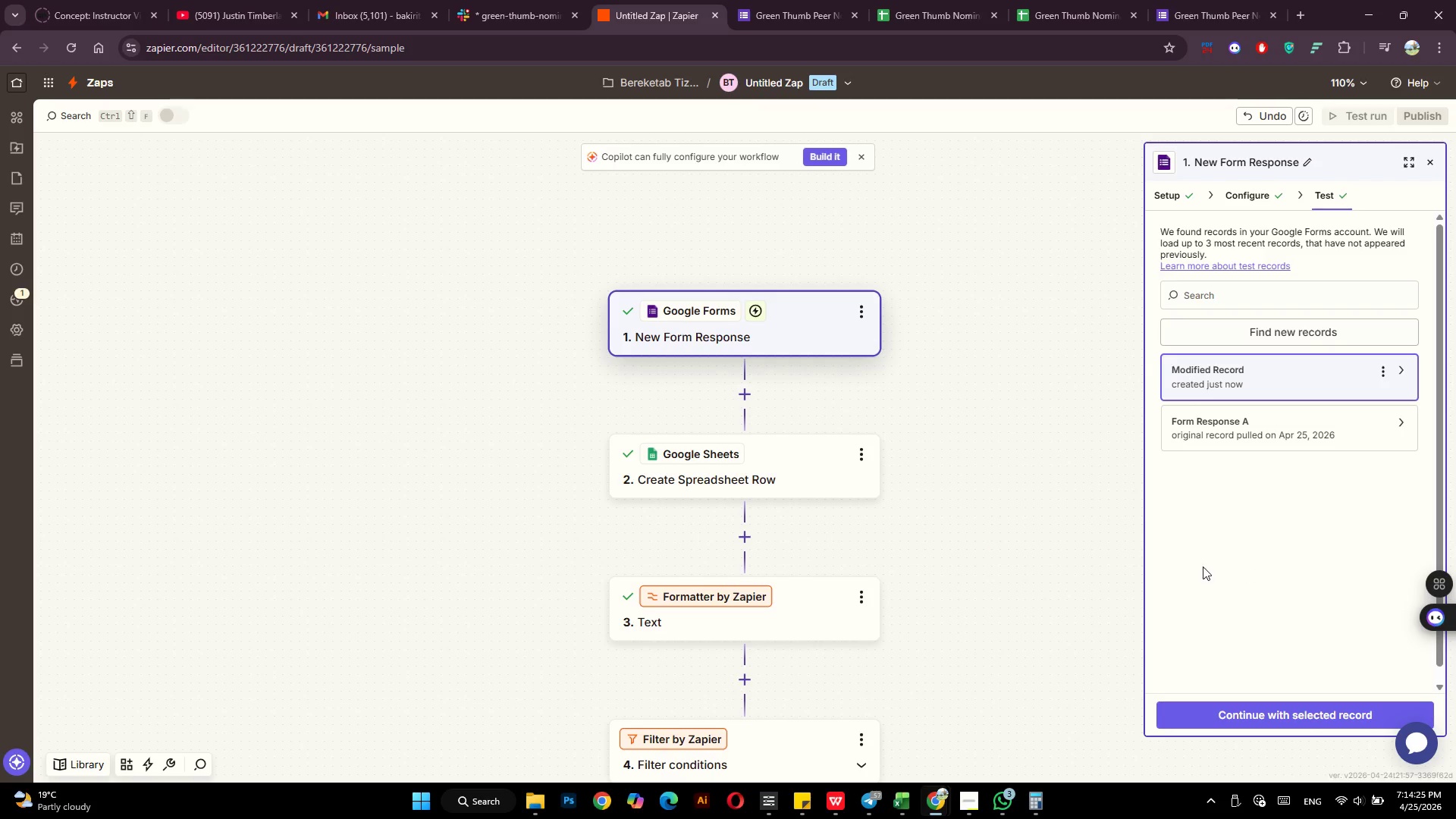 
scroll: coordinate [706, 577], scroll_direction: down, amount: 6.0
 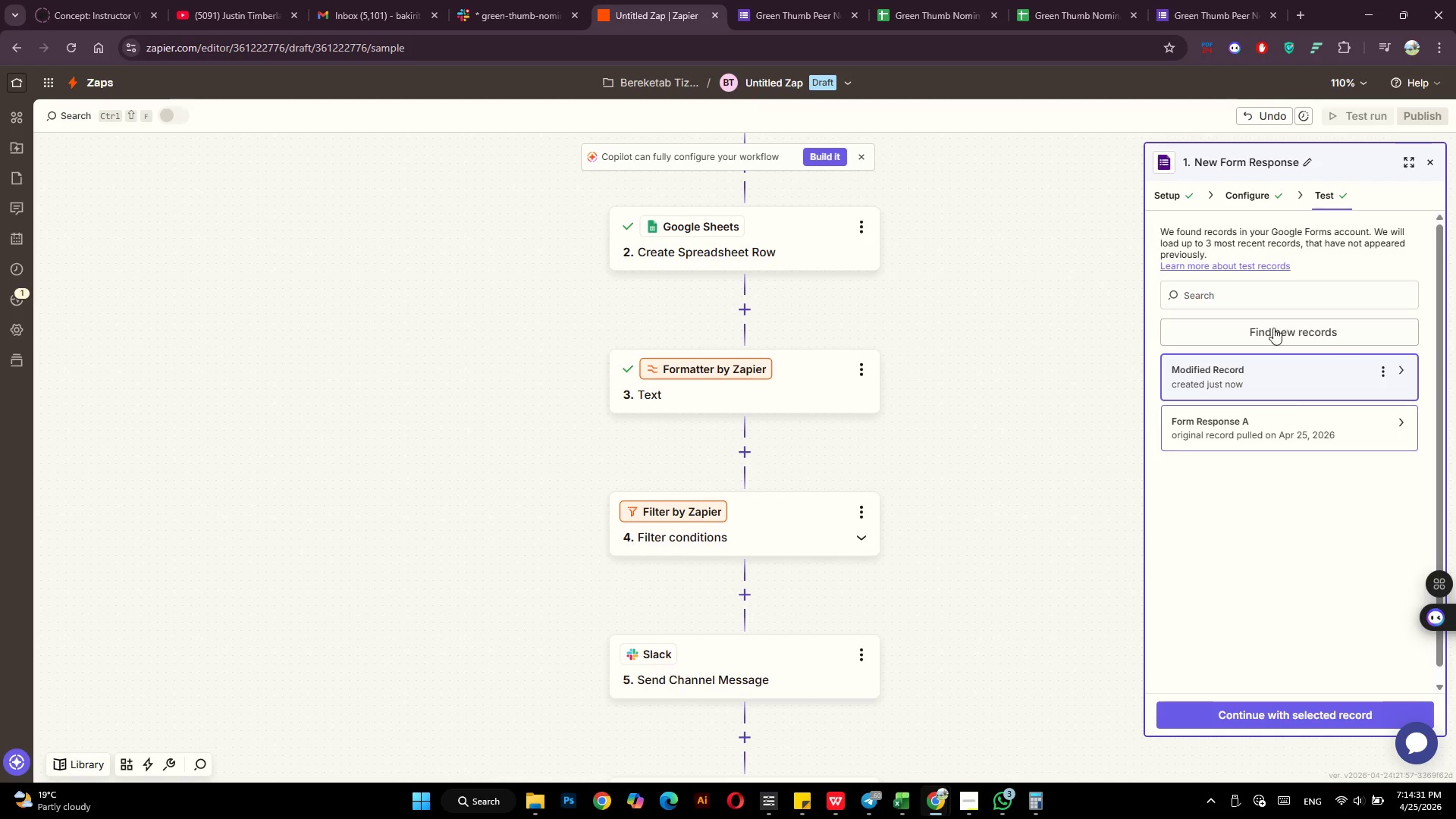 
wait(5.6)
 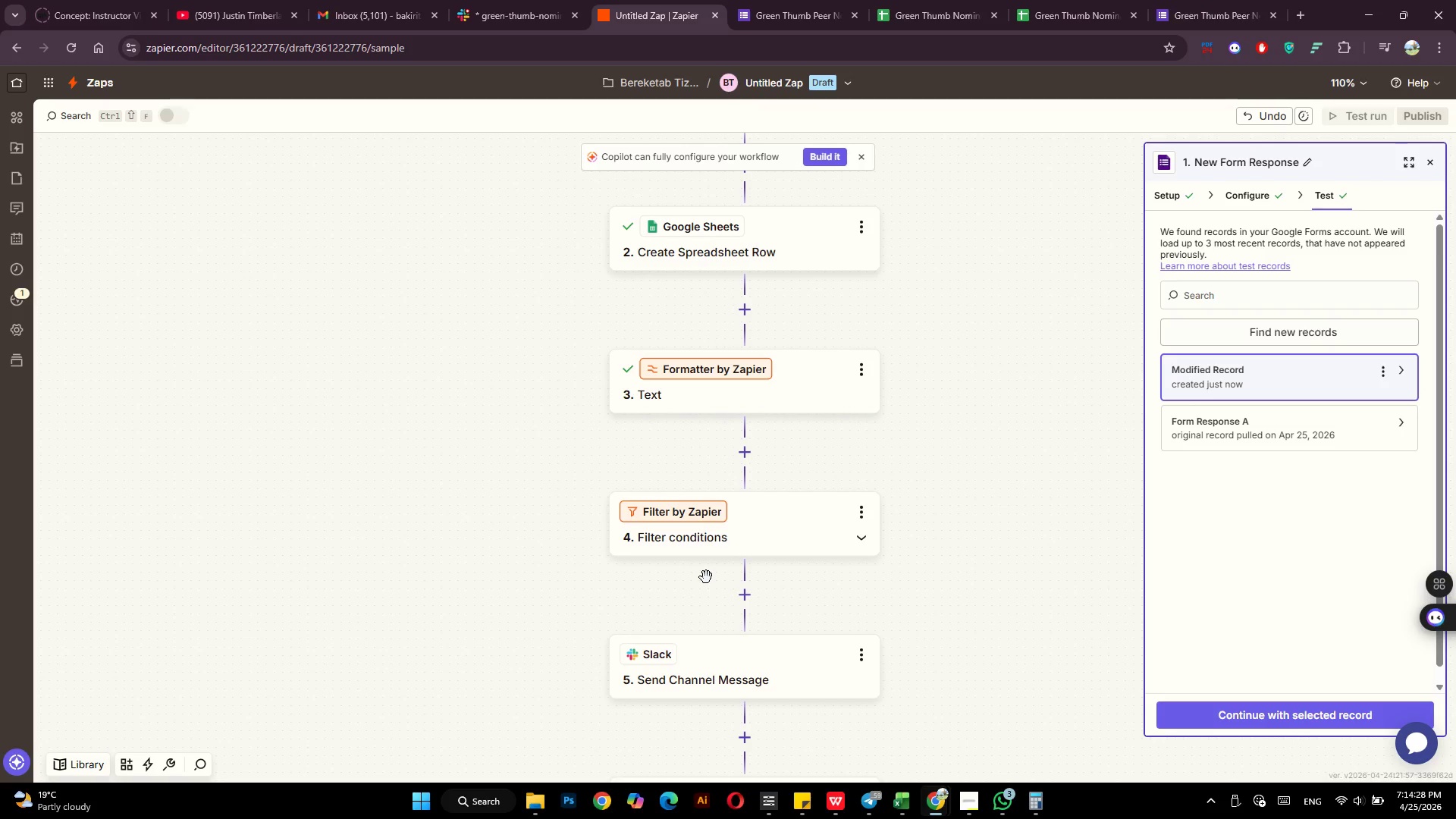 
left_click([1298, 428])
 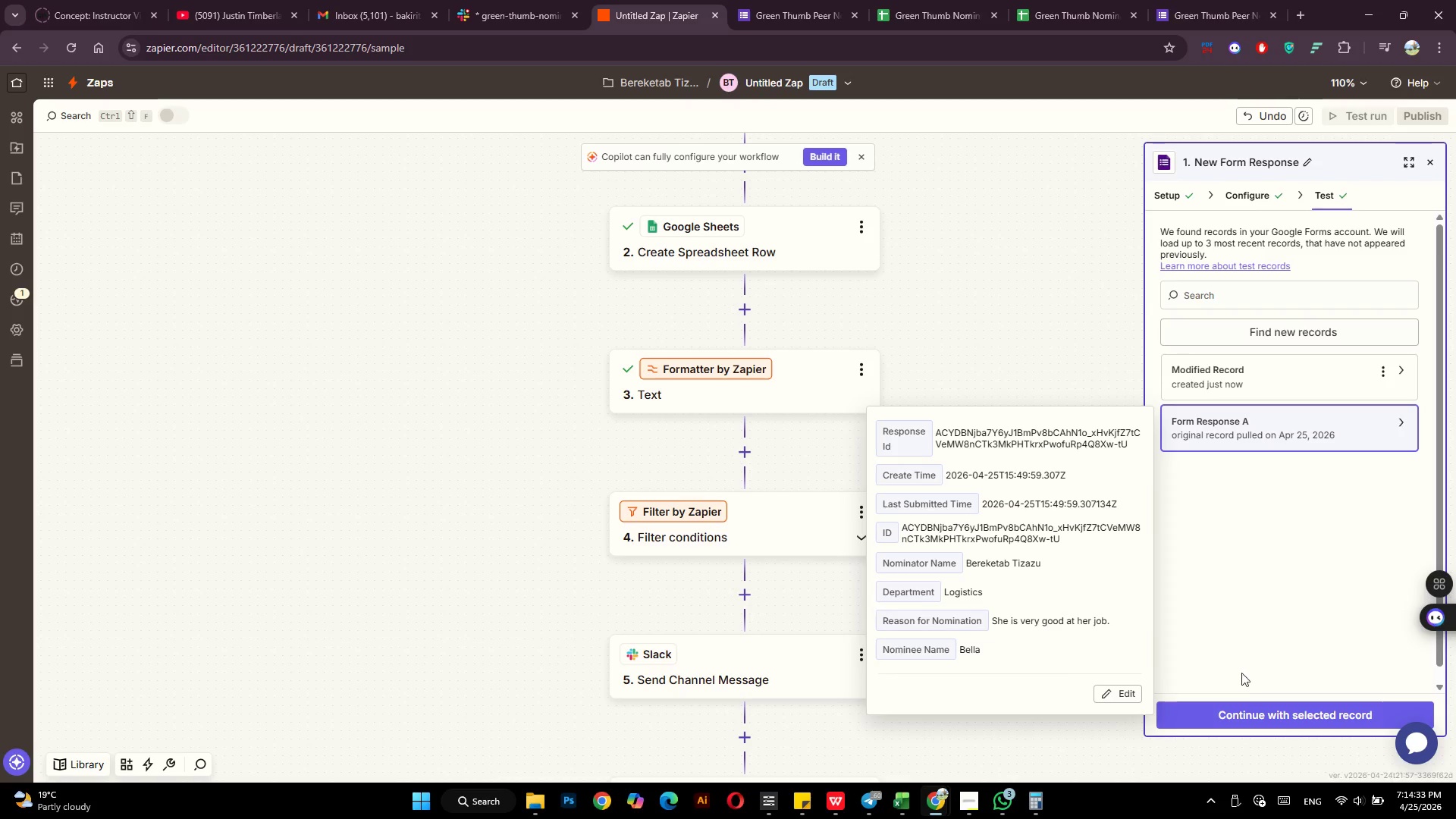 
left_click([1240, 715])
 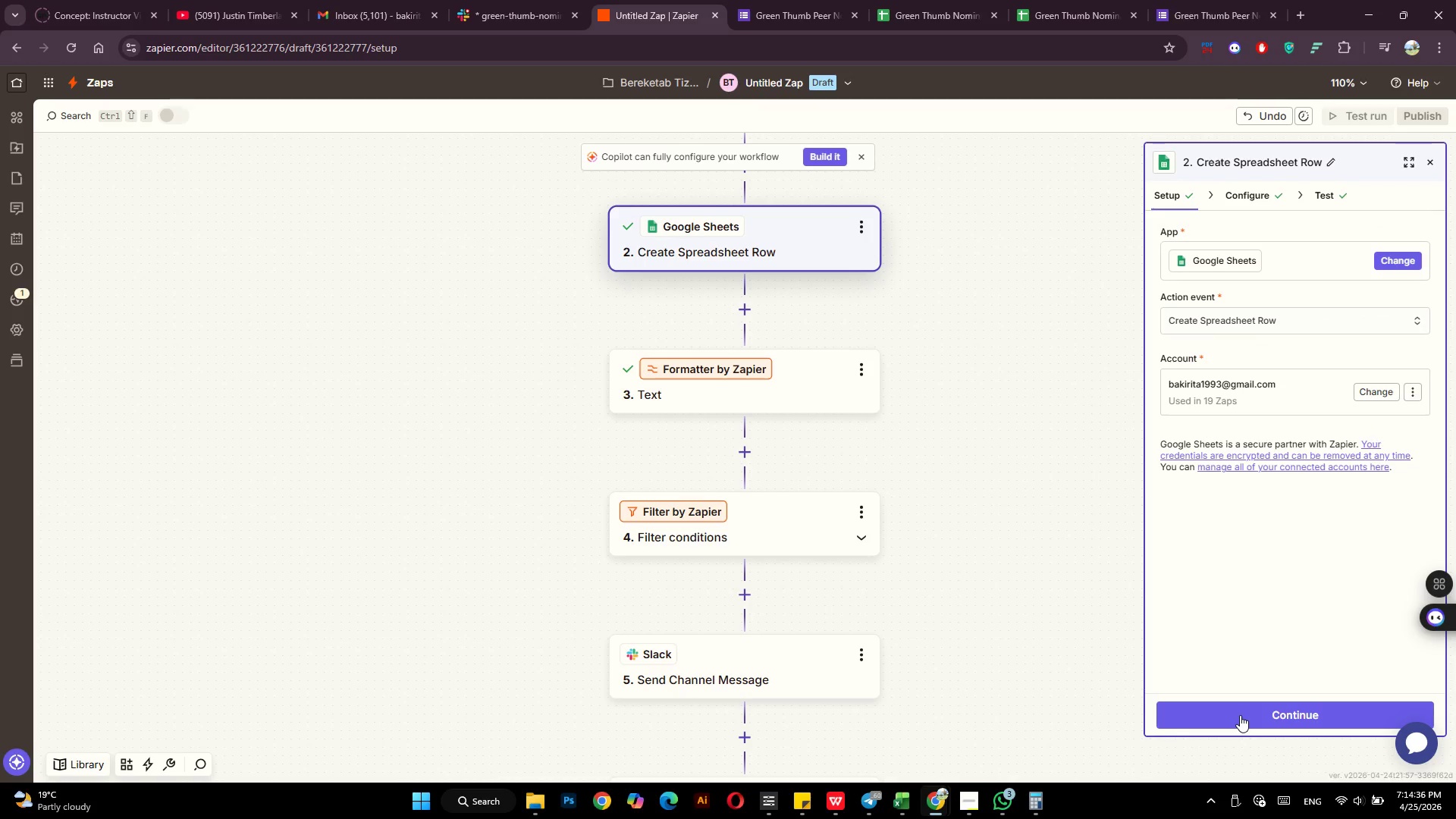 
left_click([1240, 715])
 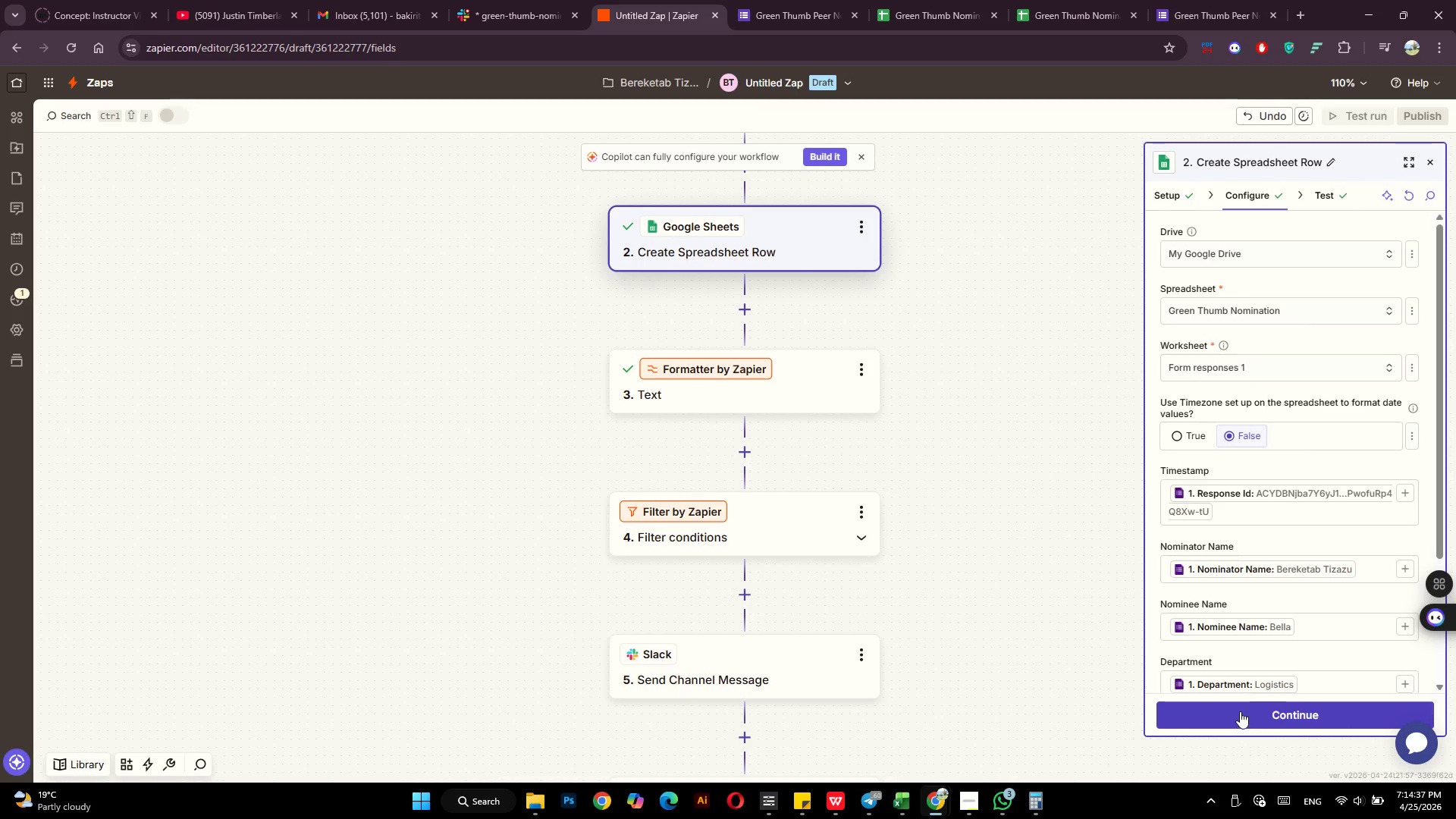 
scroll: coordinate [1266, 573], scroll_direction: down, amount: 6.0
 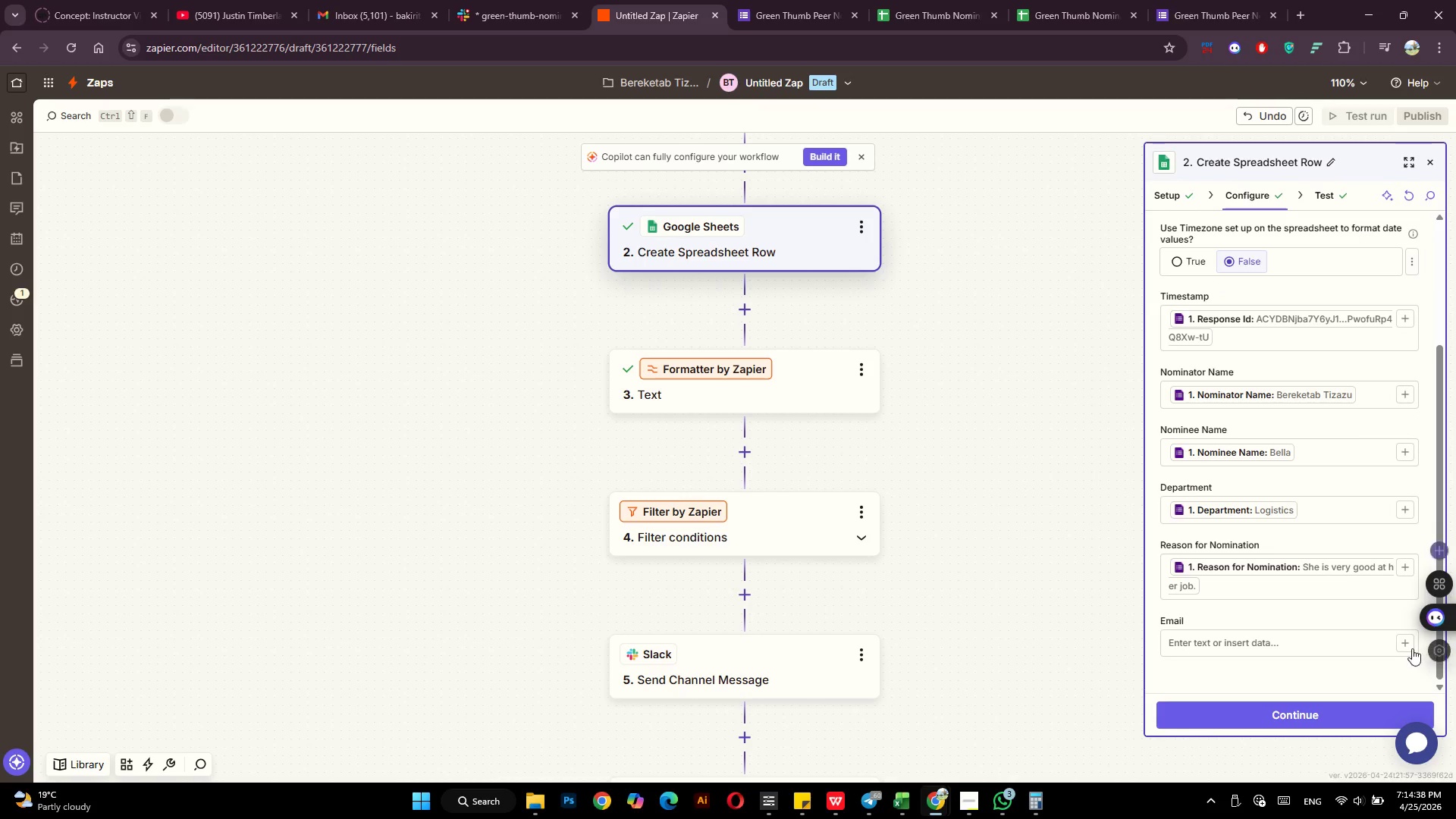 
left_click([1407, 644])
 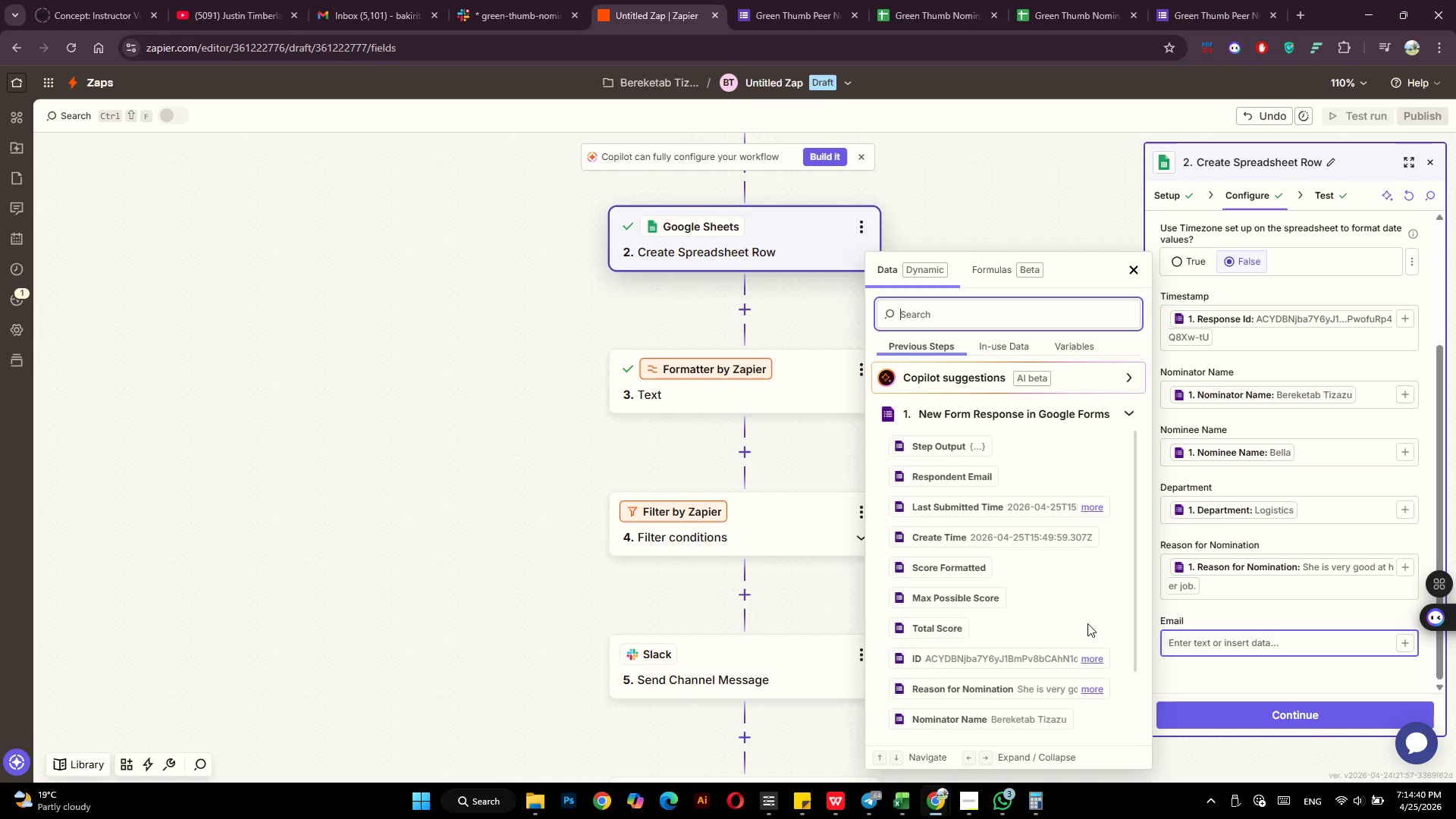 
scroll: coordinate [975, 610], scroll_direction: down, amount: 5.0
 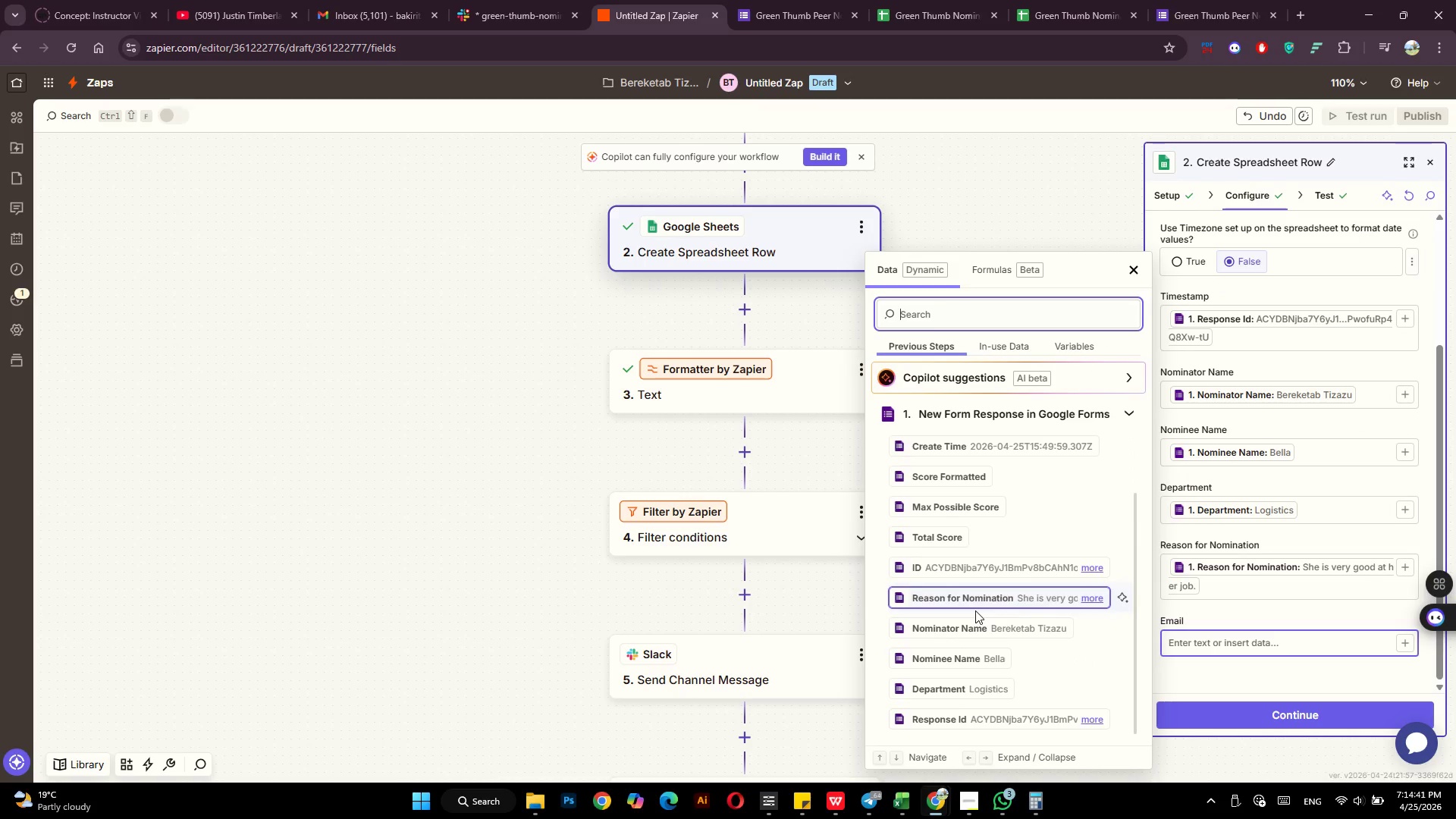 
scroll: coordinate [975, 610], scroll_direction: up, amount: 5.0
 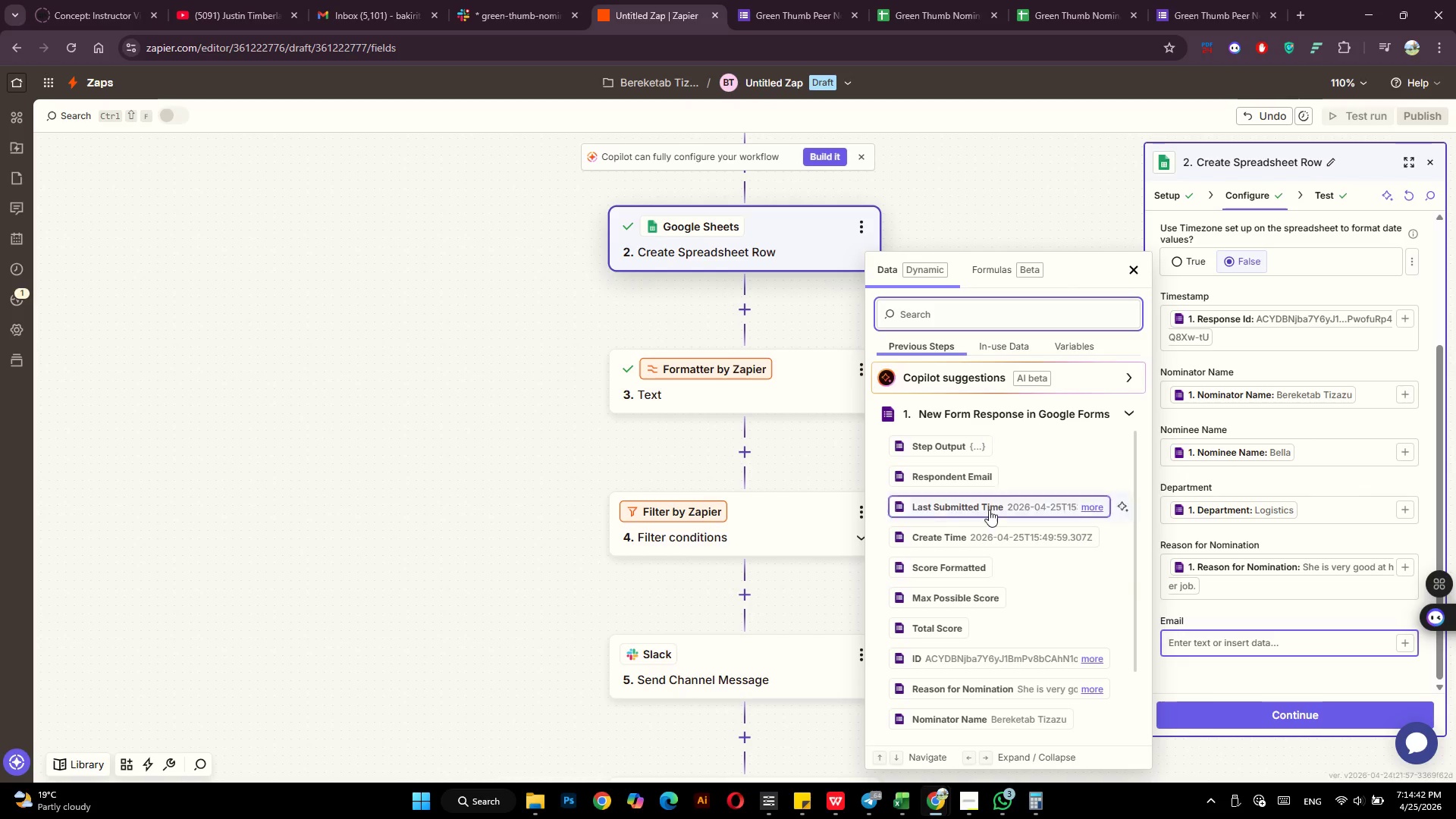 
scroll: coordinate [996, 594], scroll_direction: down, amount: 9.0
 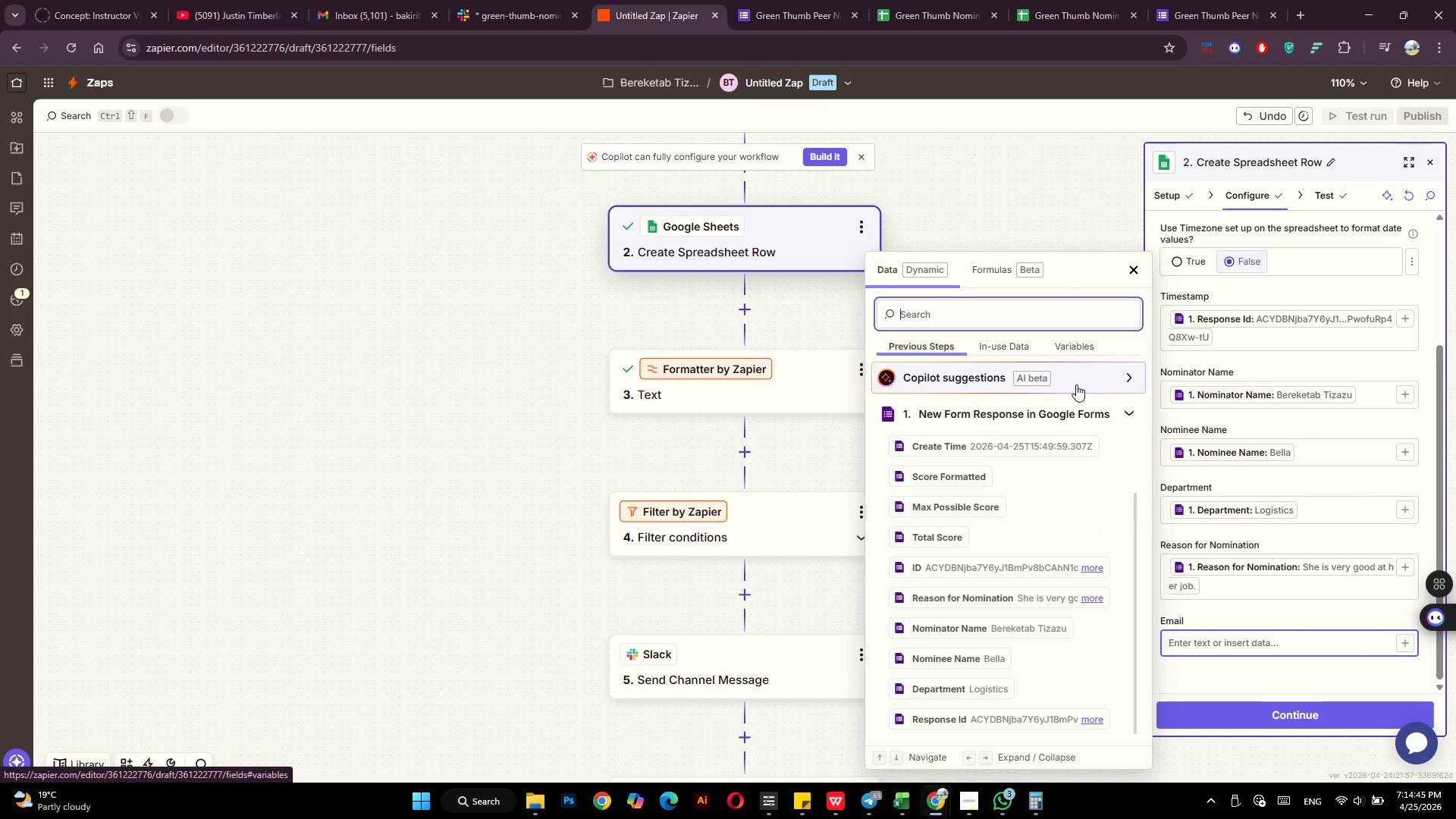 
left_click([1010, 413])
 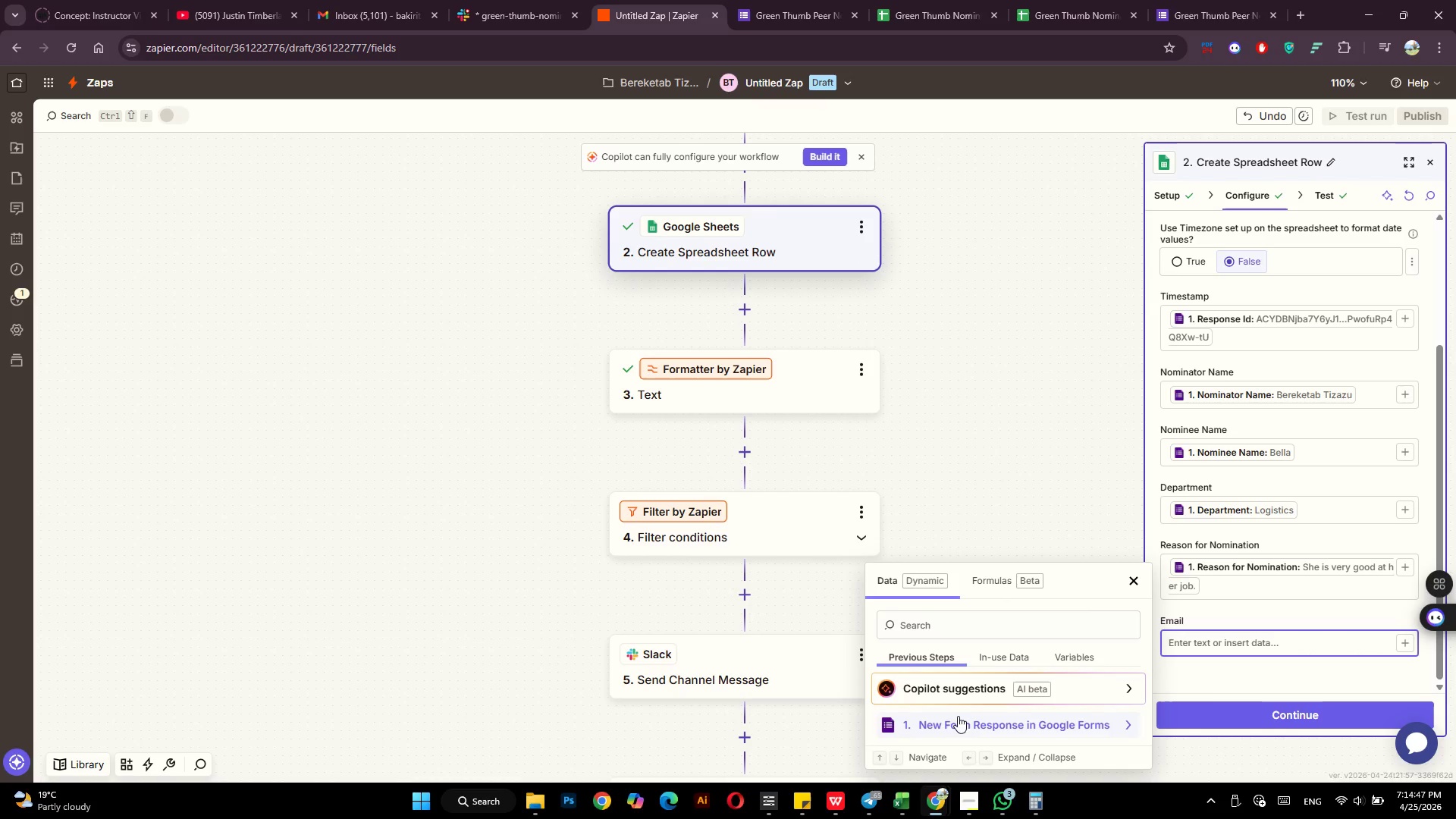 
left_click([946, 723])
 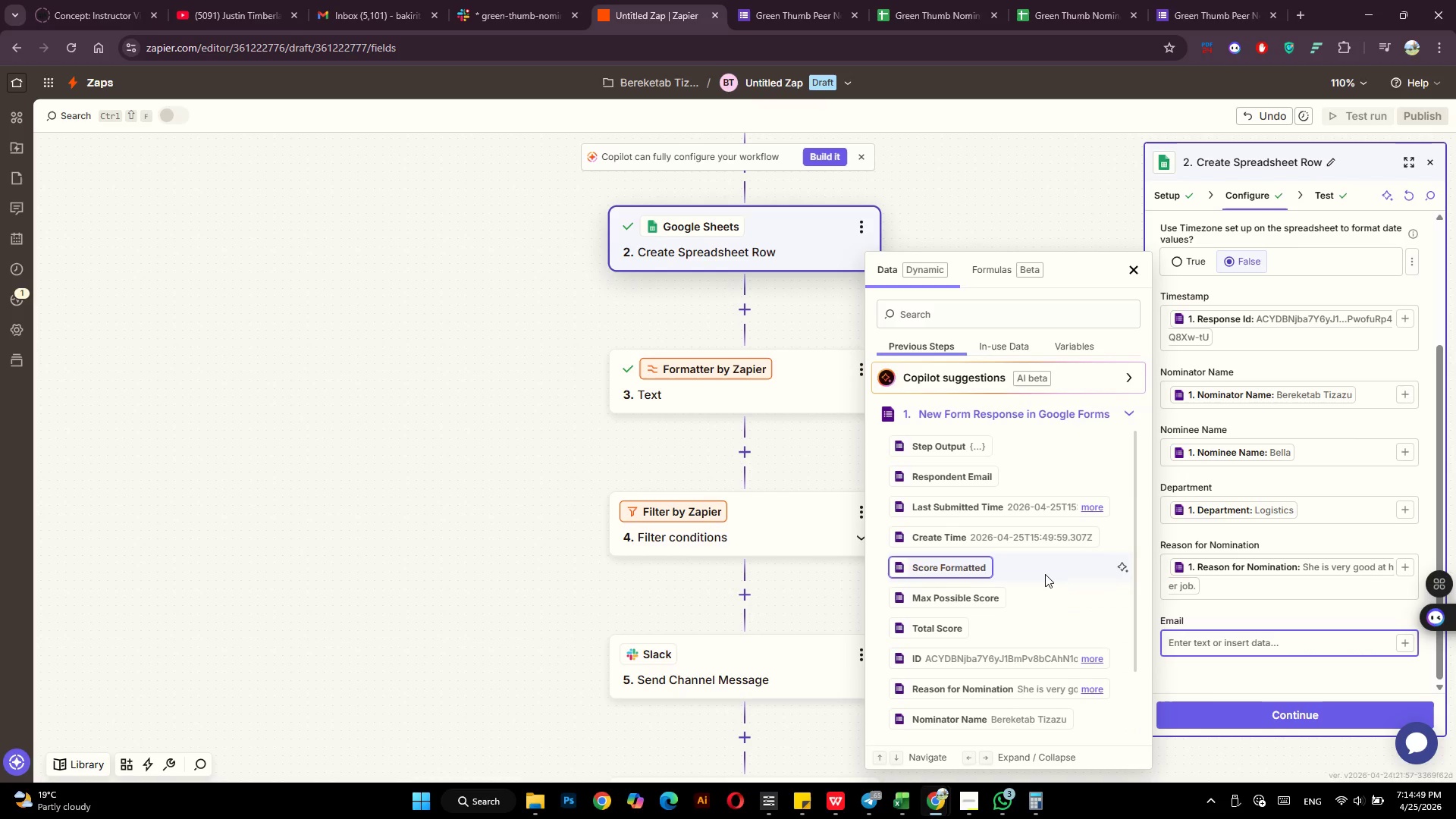 
scroll: coordinate [1045, 574], scroll_direction: down, amount: 2.0
 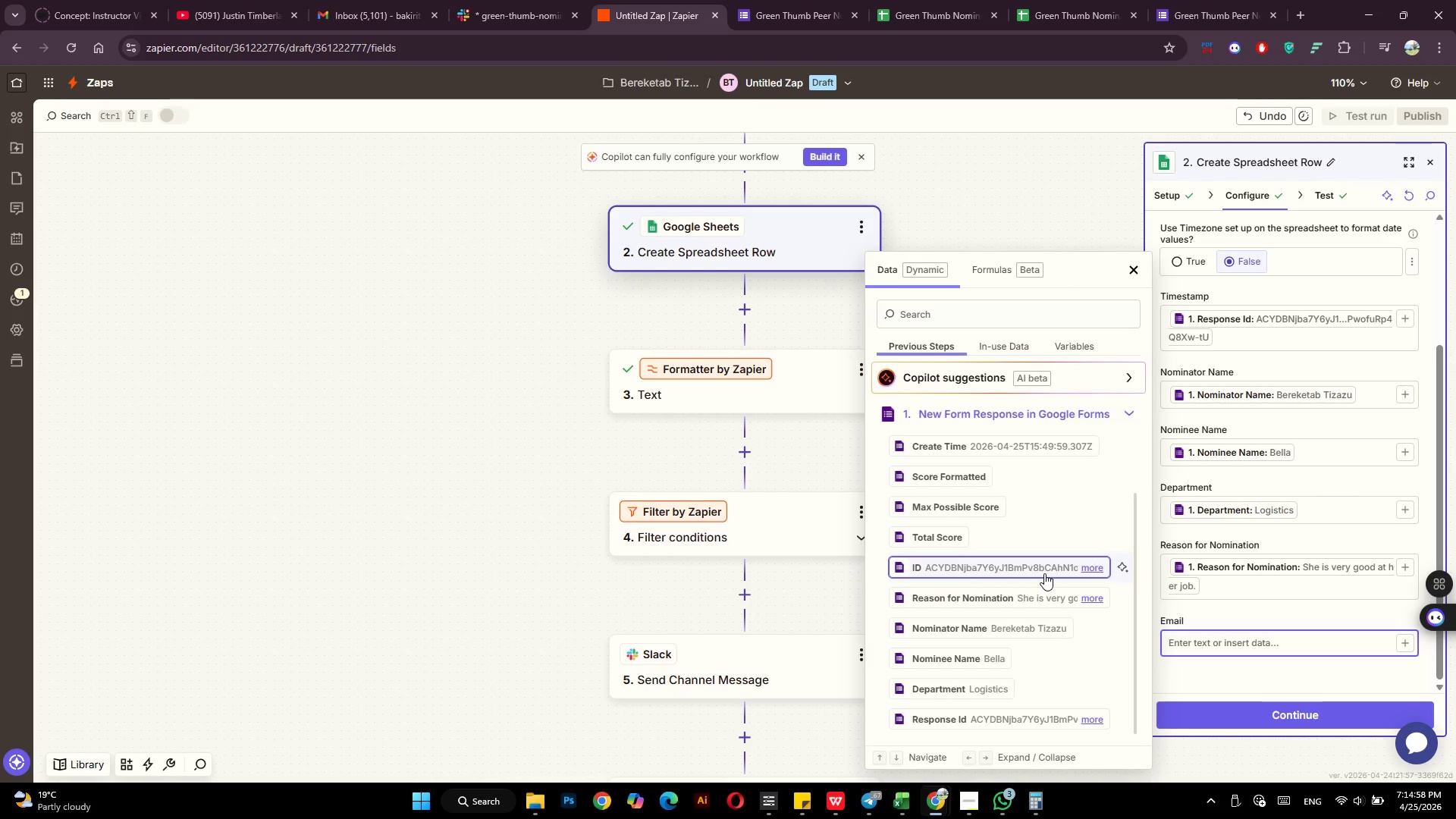 
wait(12.05)
 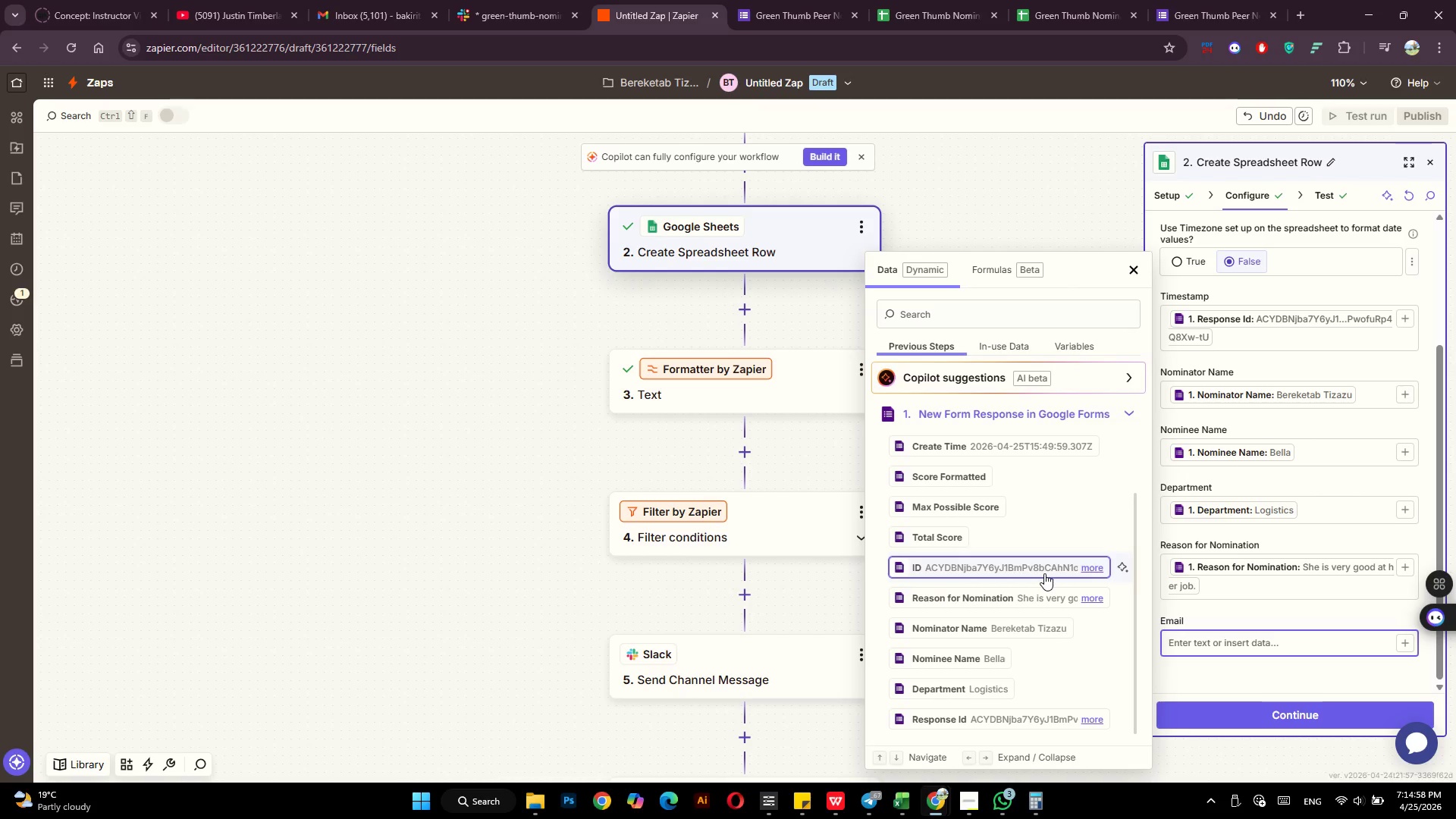 
scroll: coordinate [1044, 575], scroll_direction: up, amount: 5.0
 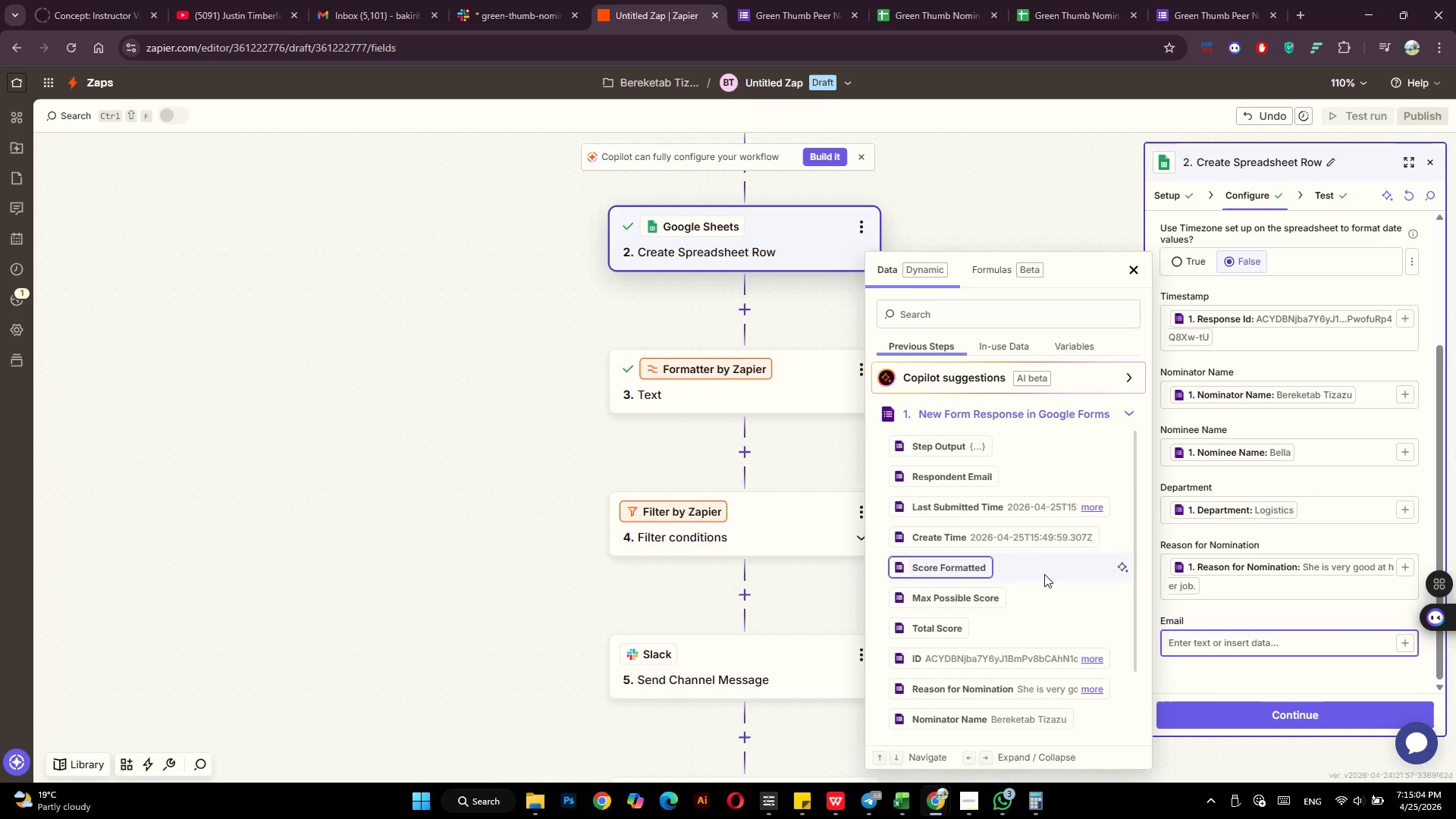 
scroll: coordinate [1044, 574], scroll_direction: down, amount: 6.0
 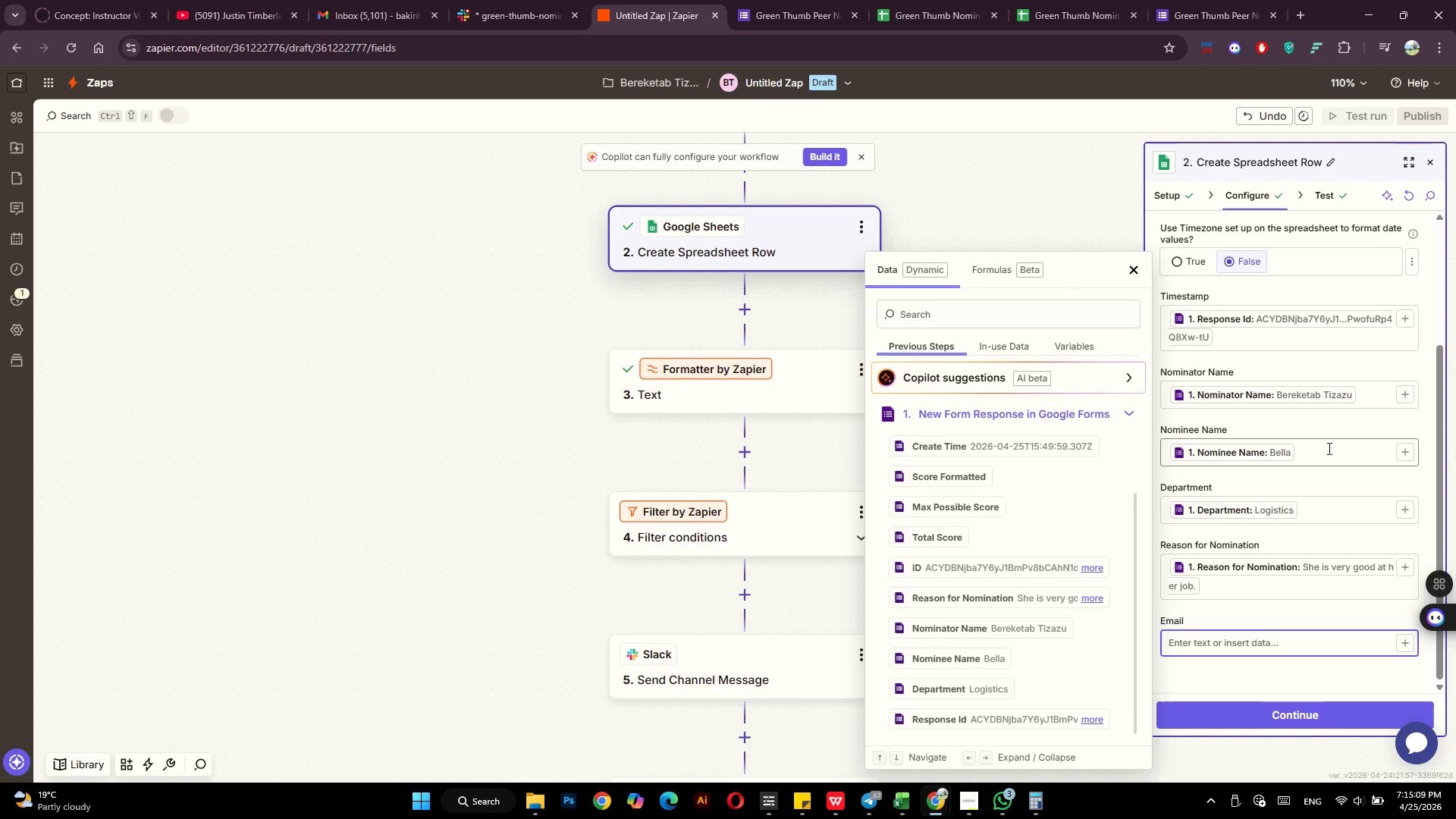 
left_click([1307, 479])
 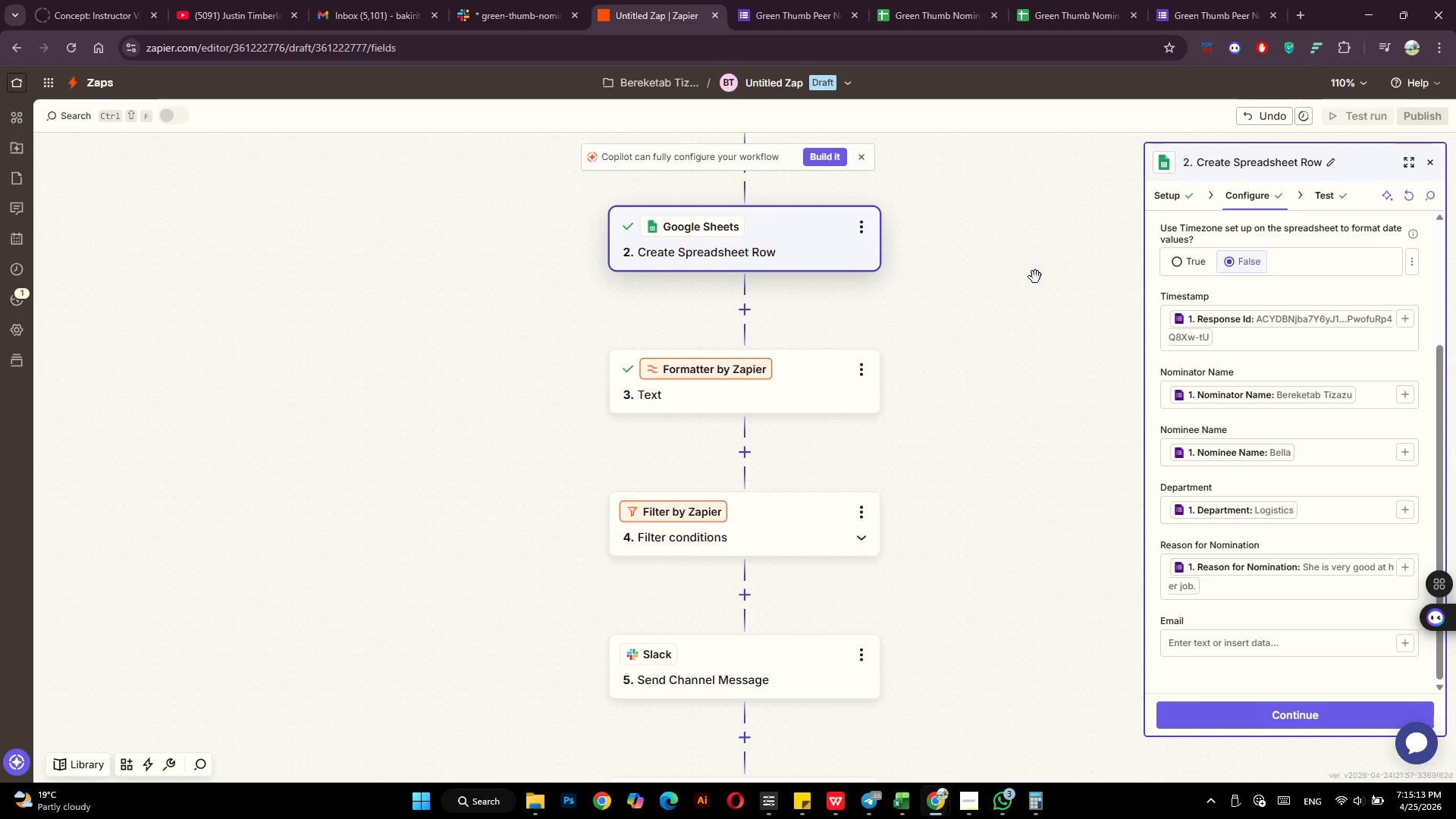 
scroll: coordinate [774, 404], scroll_direction: up, amount: 5.0
 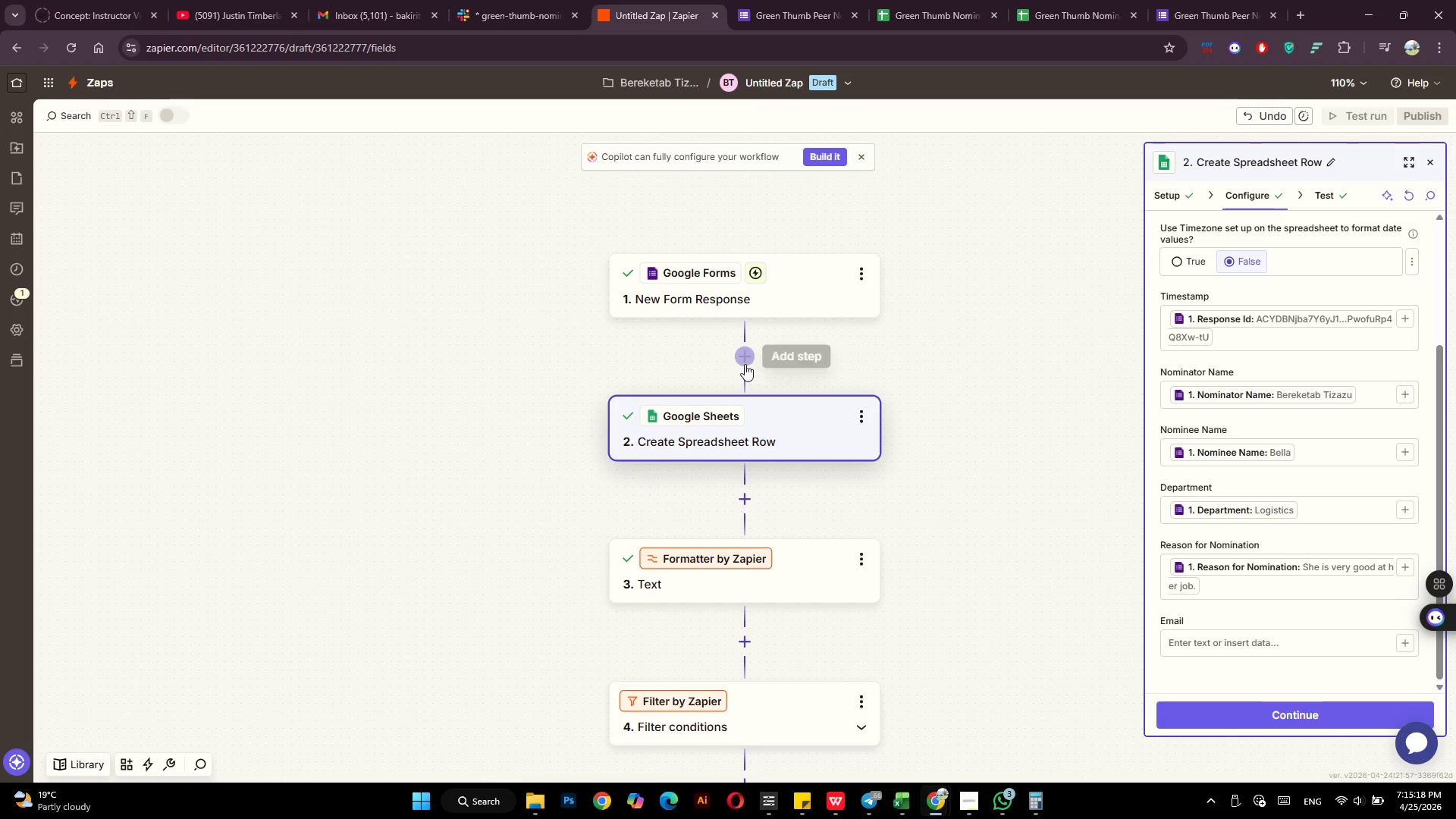 
left_click([745, 362])
 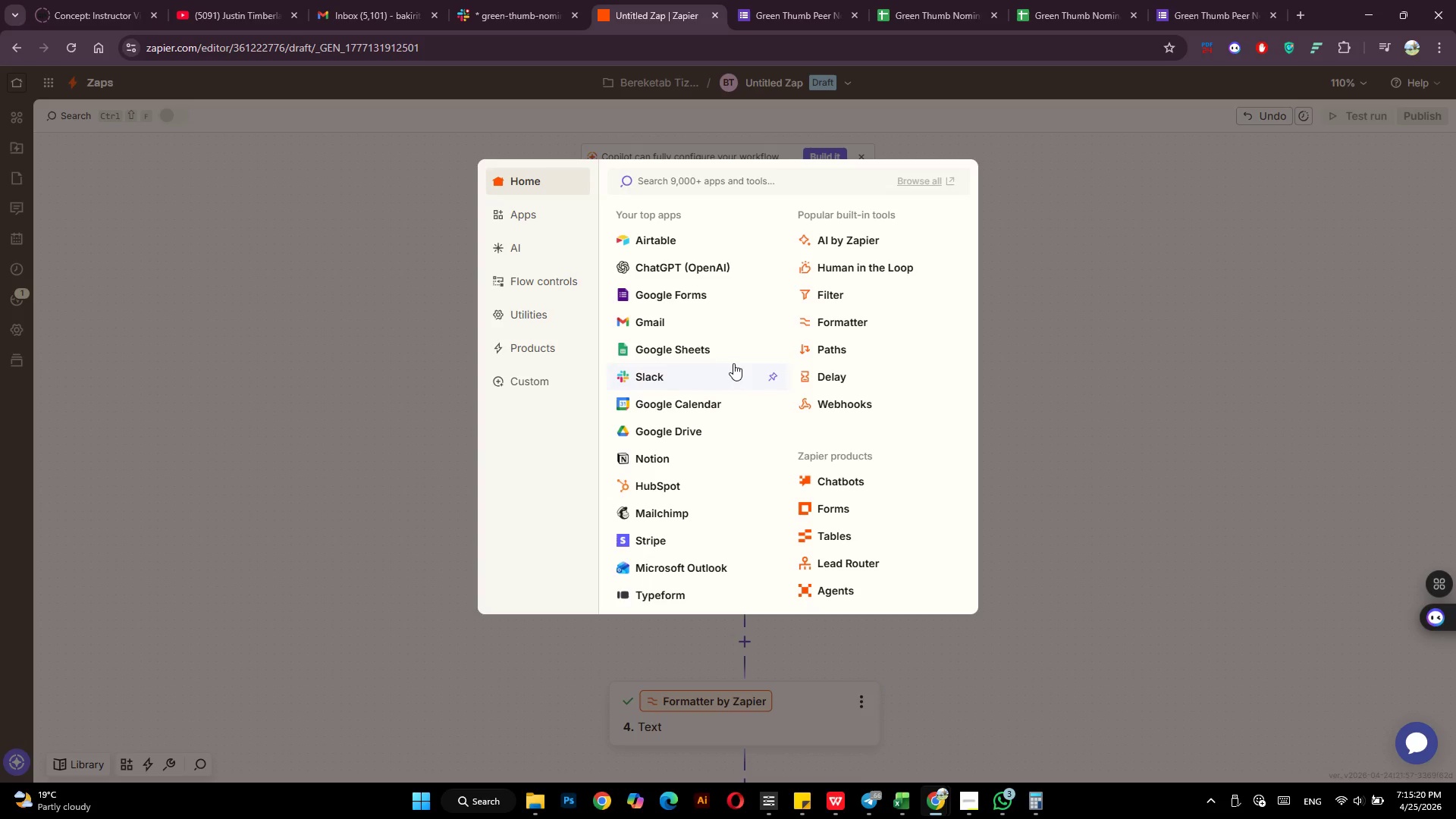 
left_click([681, 345])
 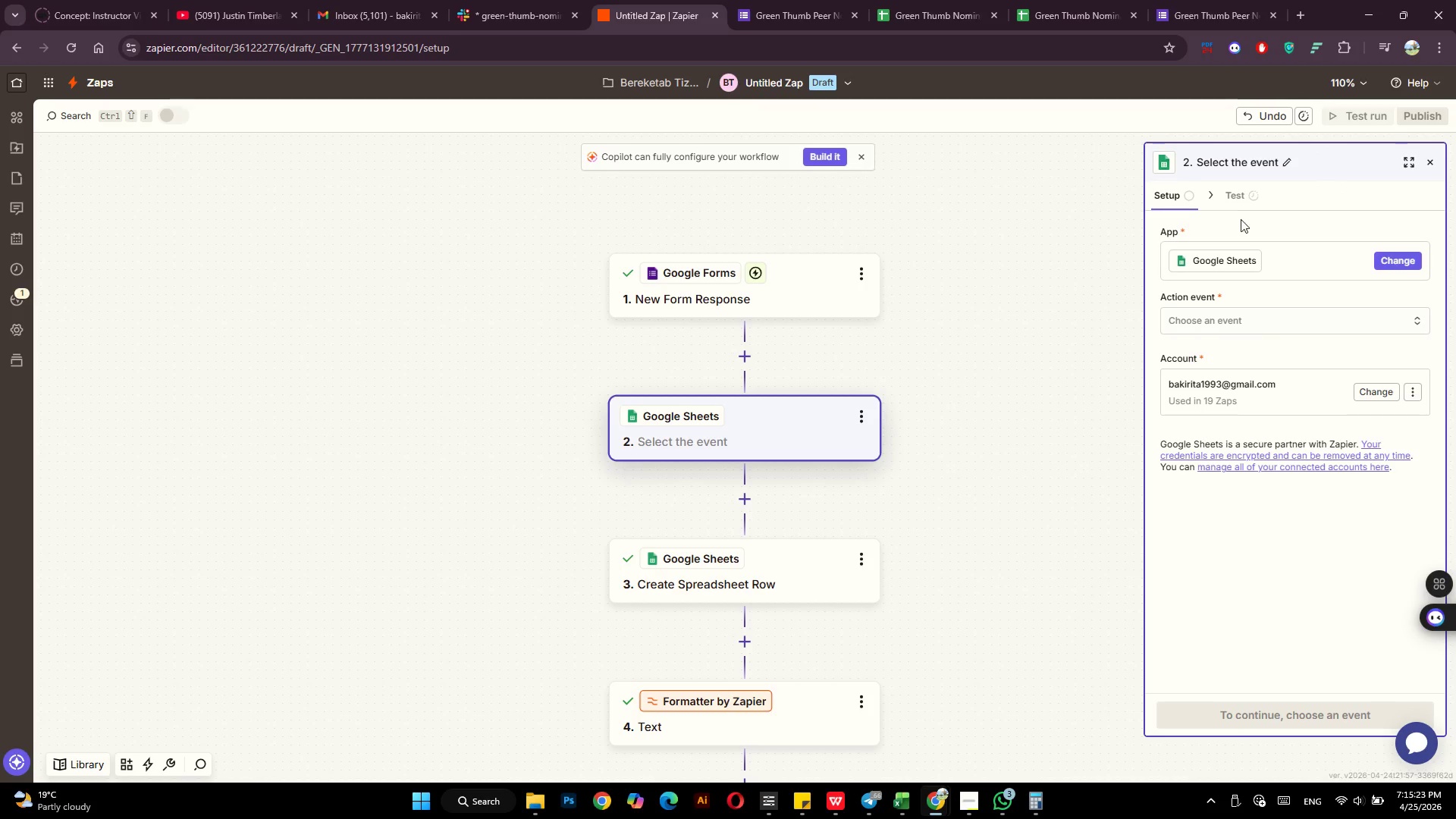 
left_click([1279, 327])
 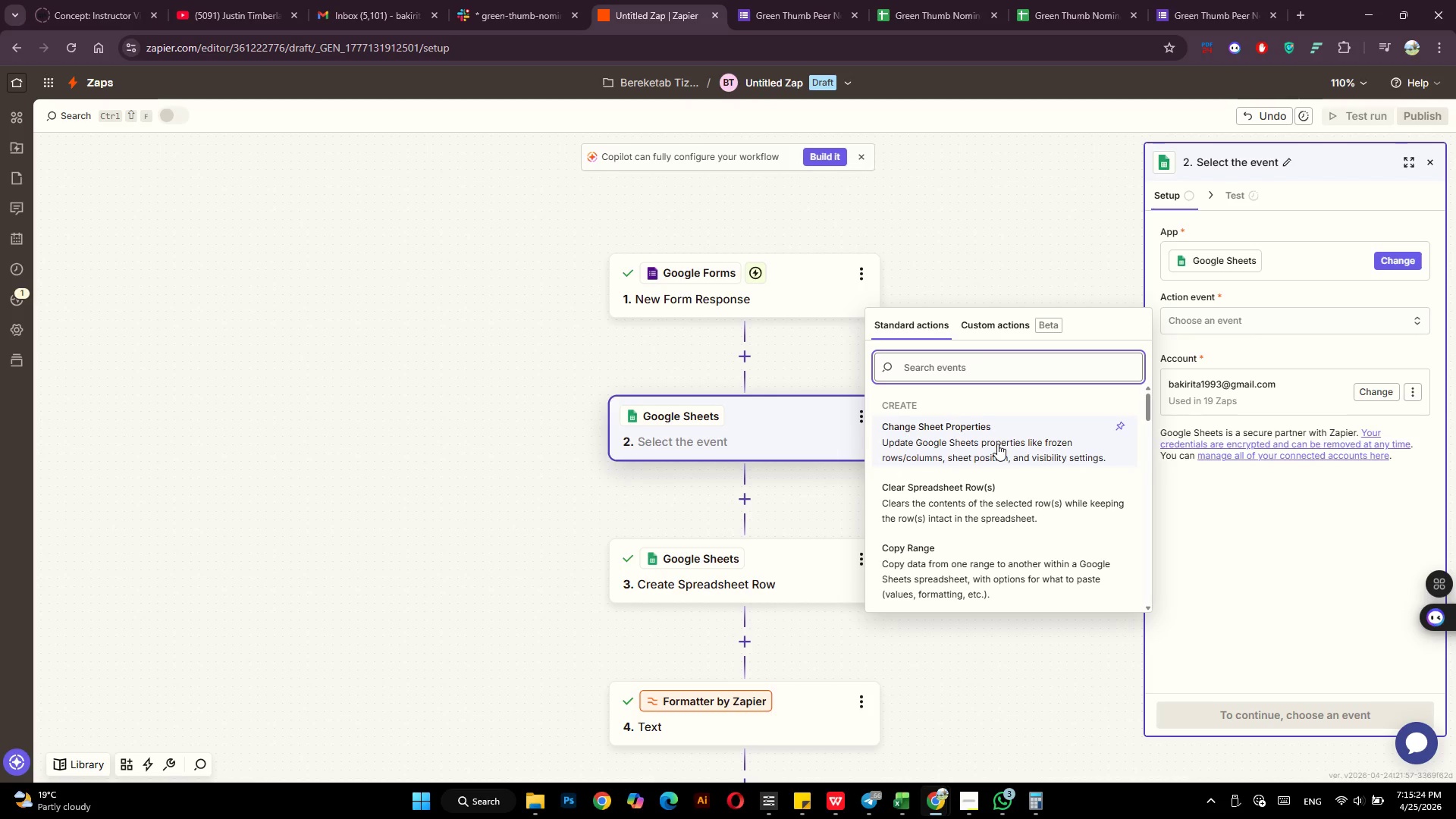 
scroll: coordinate [1002, 469], scroll_direction: down, amount: 3.0
 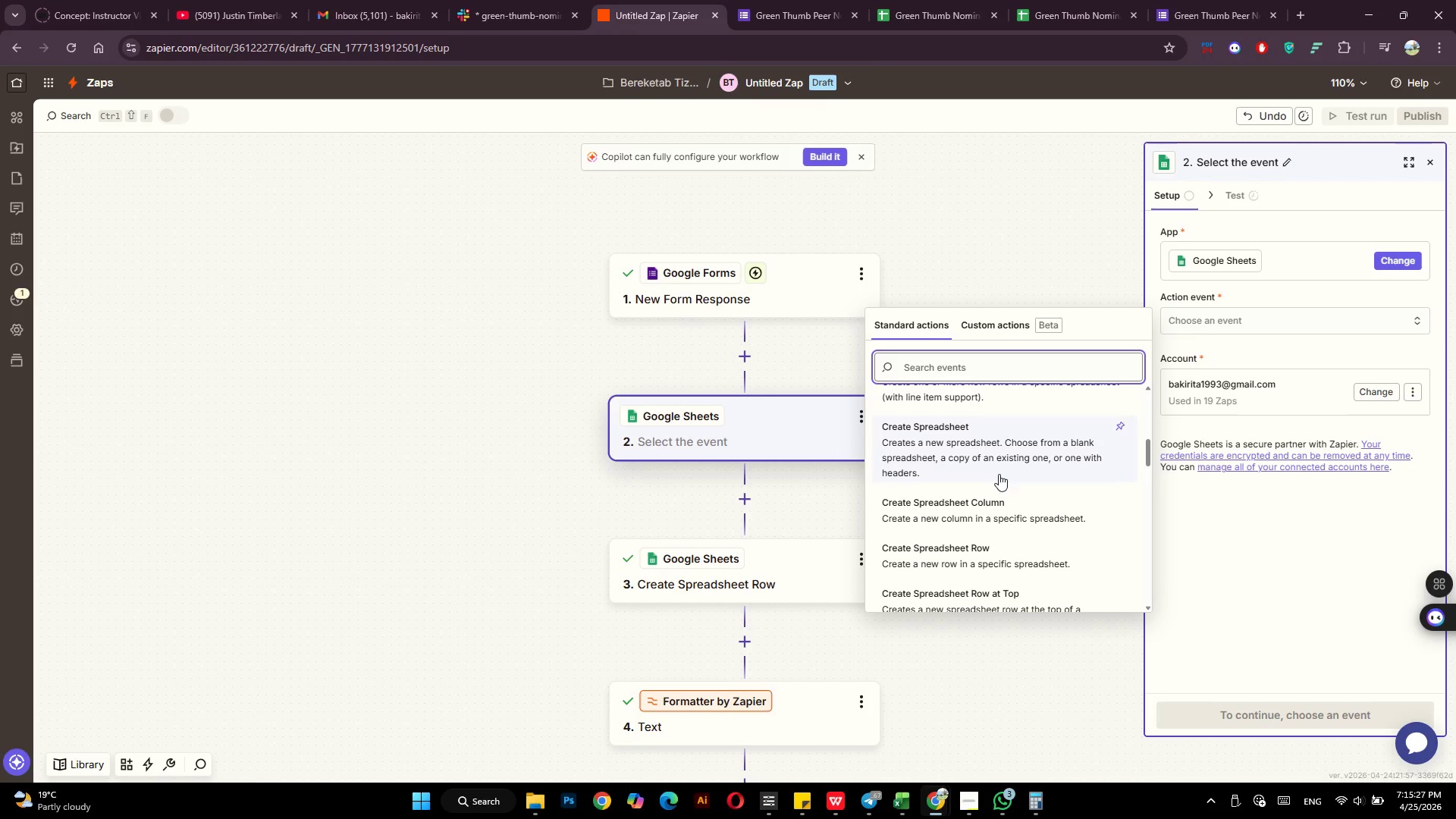 
left_click([968, 545])
 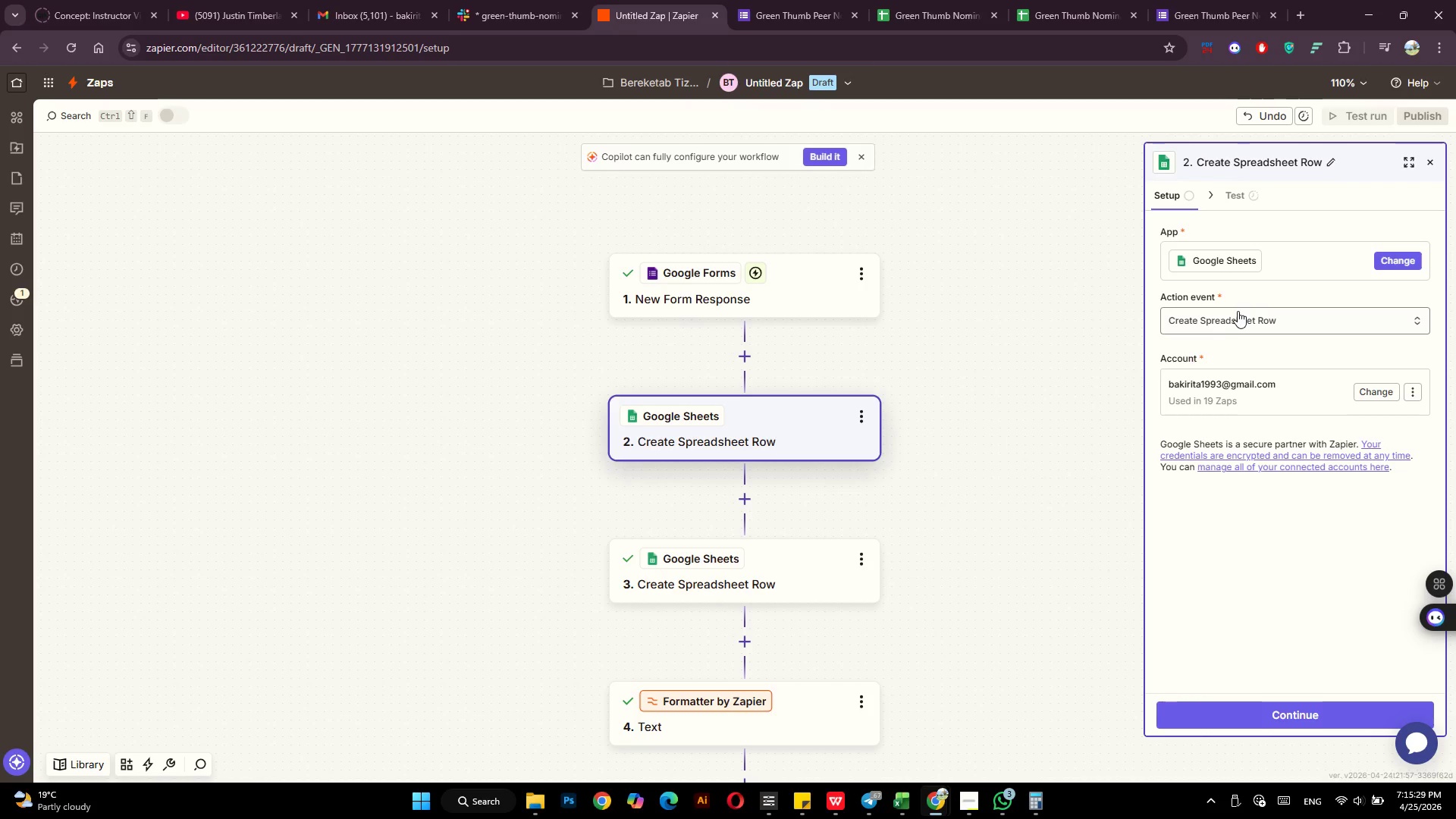 
left_click([1237, 317])
 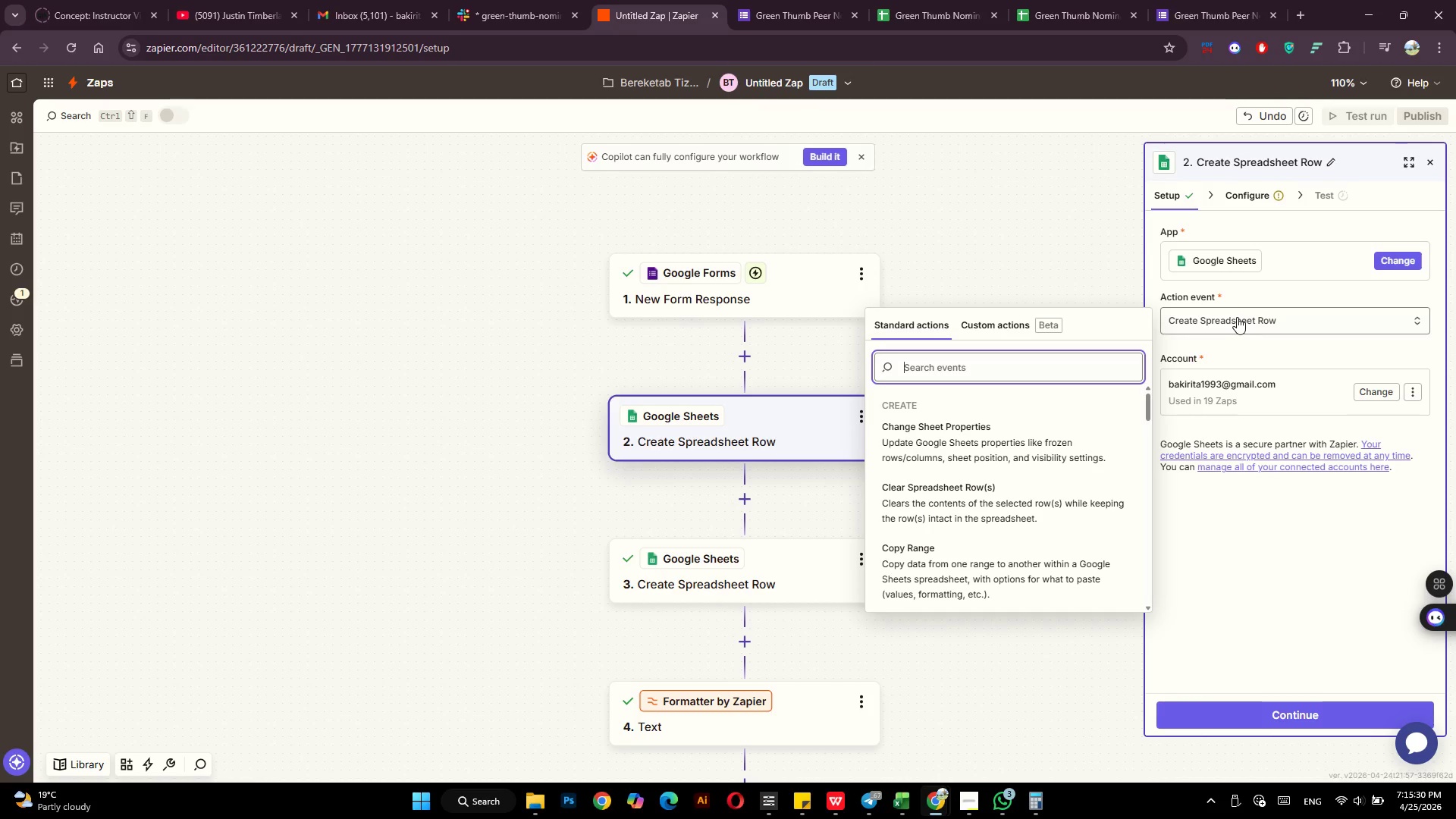 
left_click([1237, 317])
 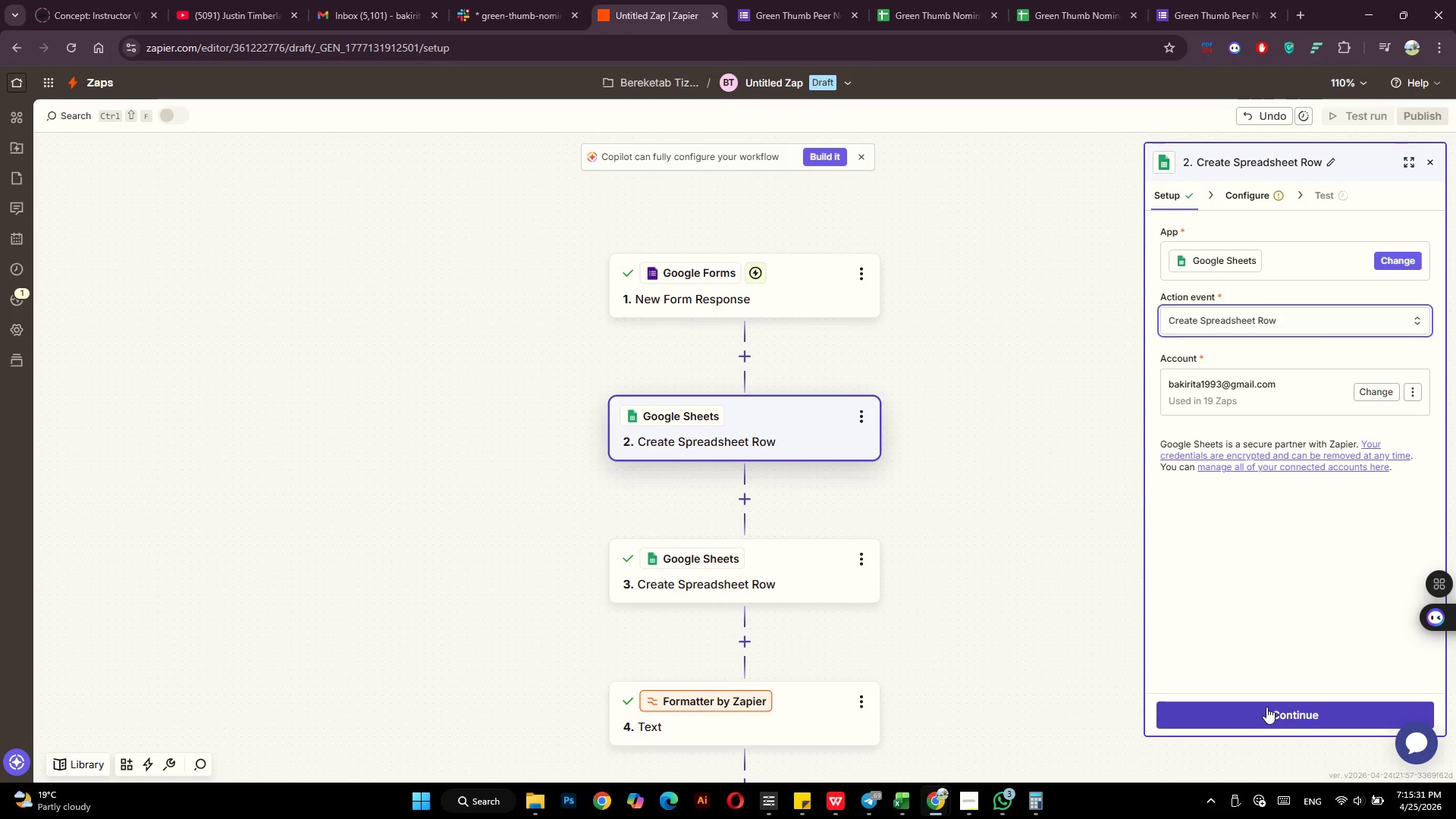 
left_click([1267, 708])
 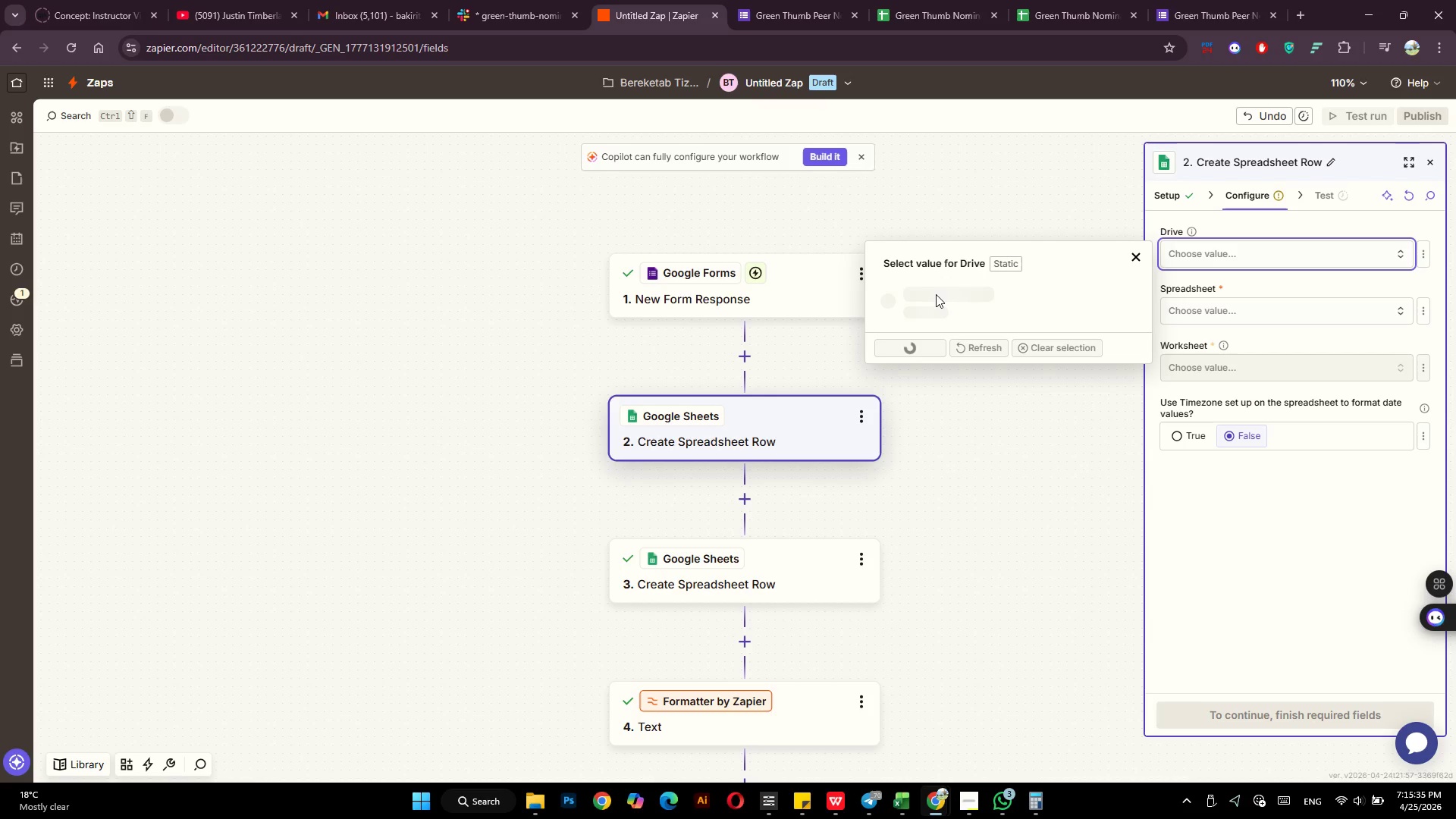 
wait(5.8)
 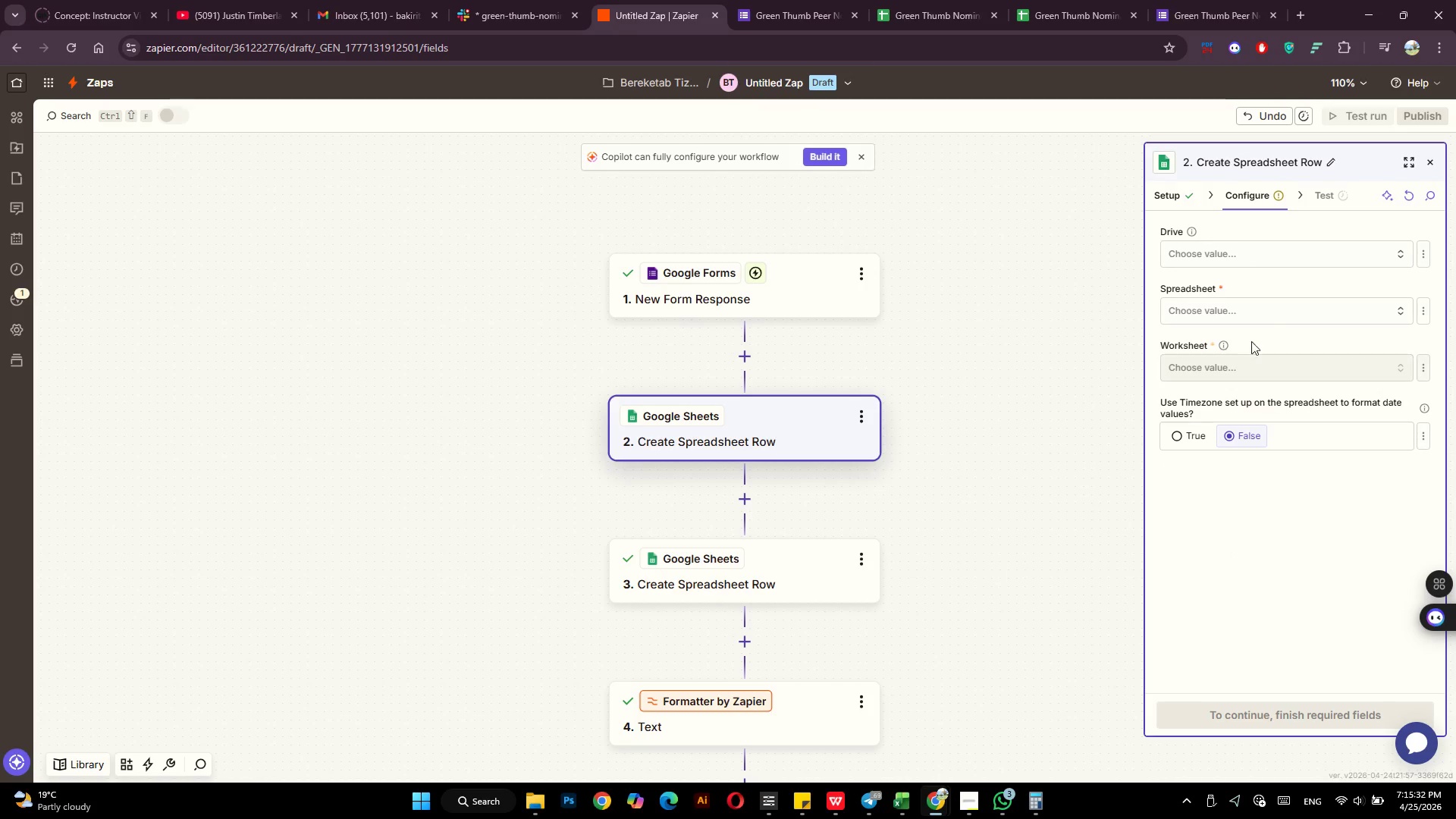 
left_click([933, 296])
 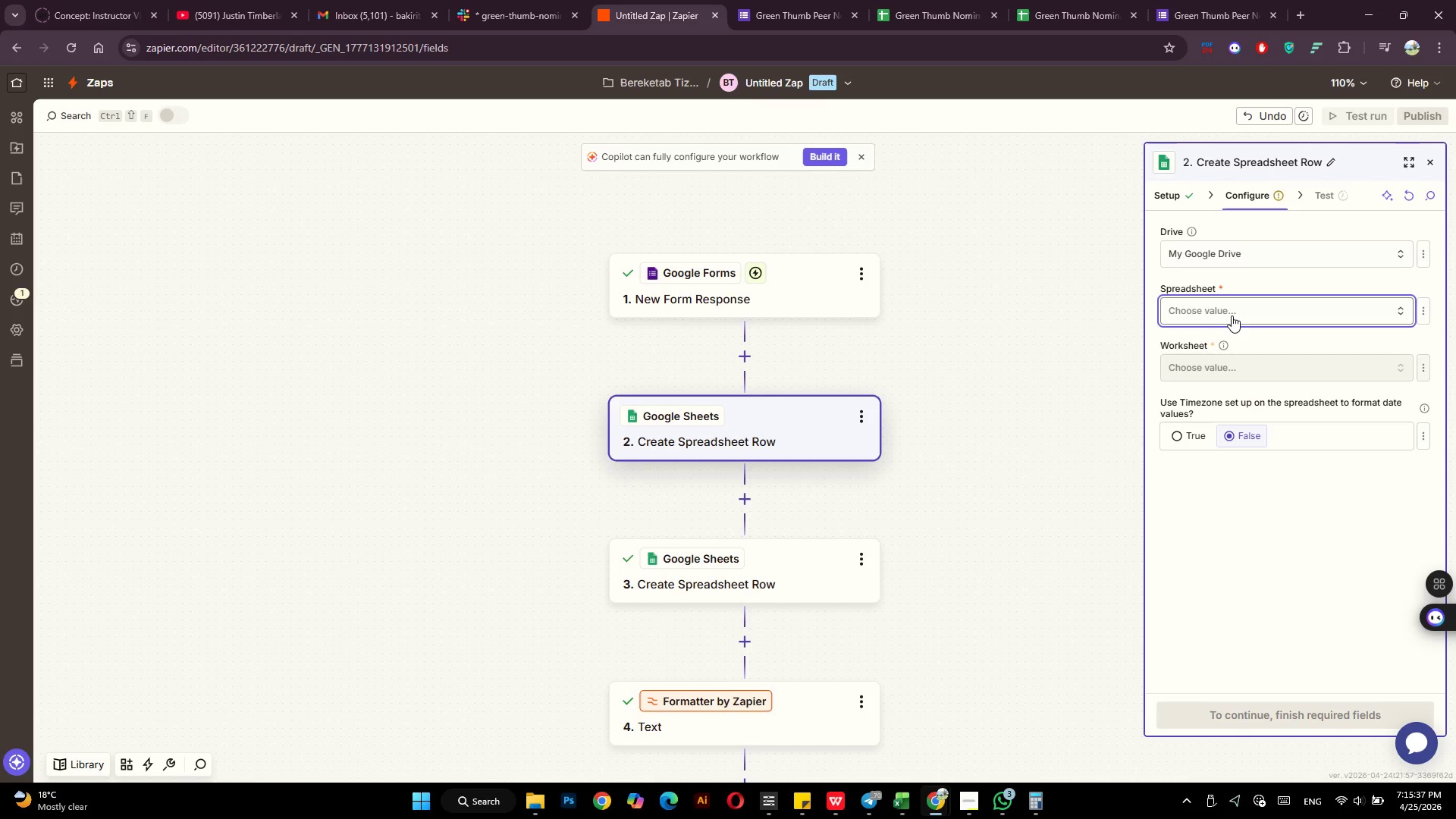 
left_click([1232, 315])
 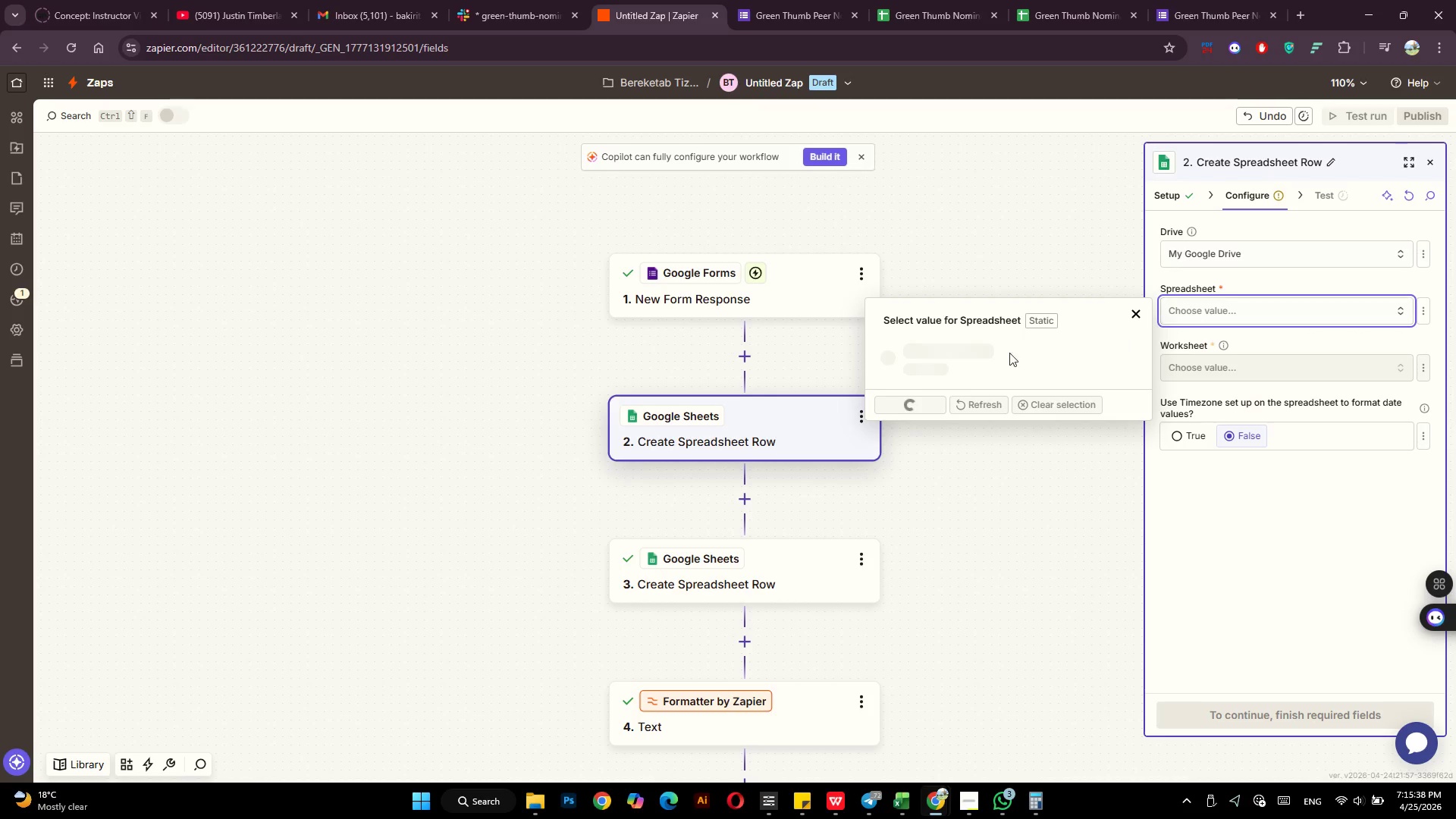 
mouse_move([948, 363])
 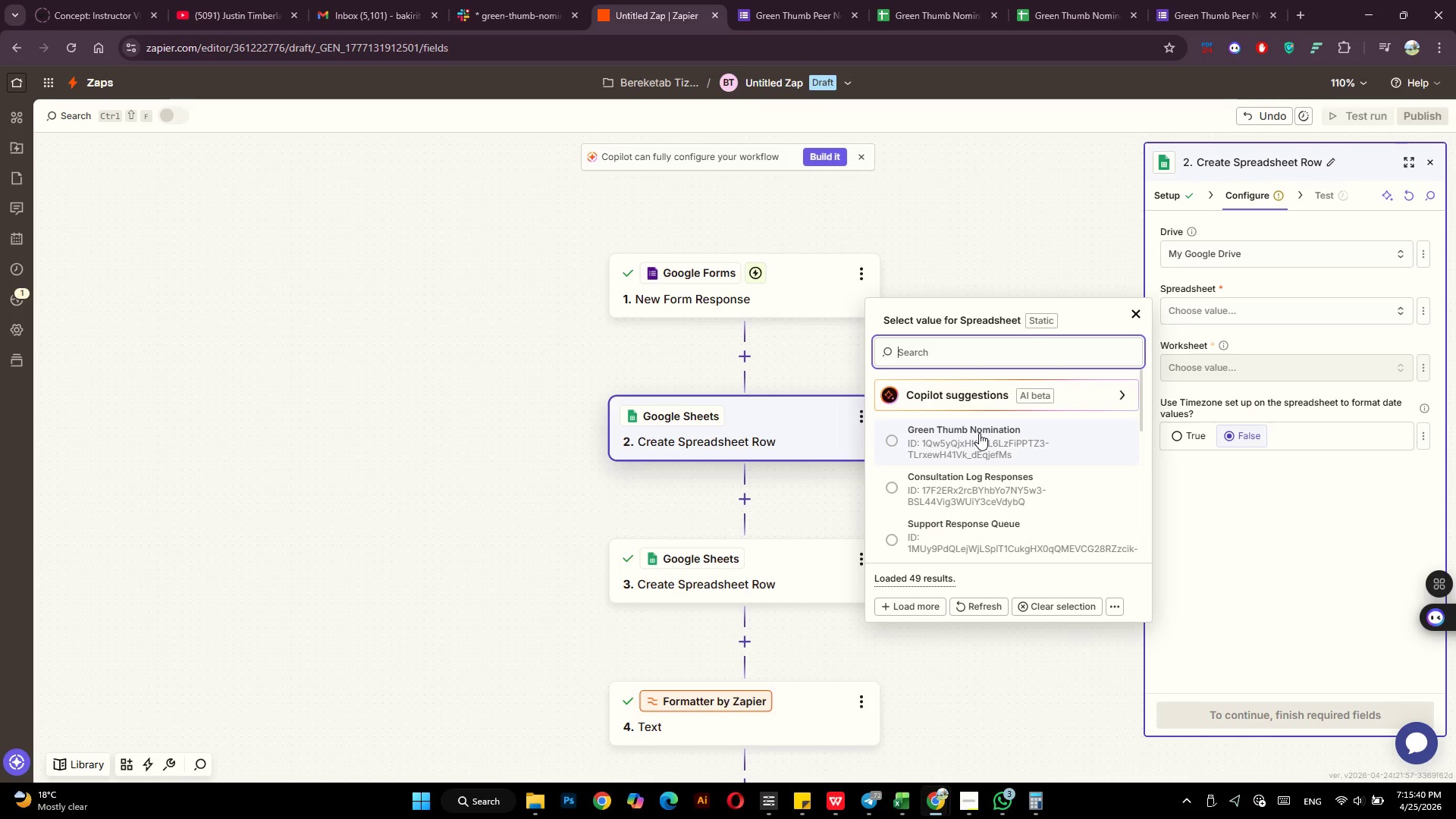 
left_click([979, 433])
 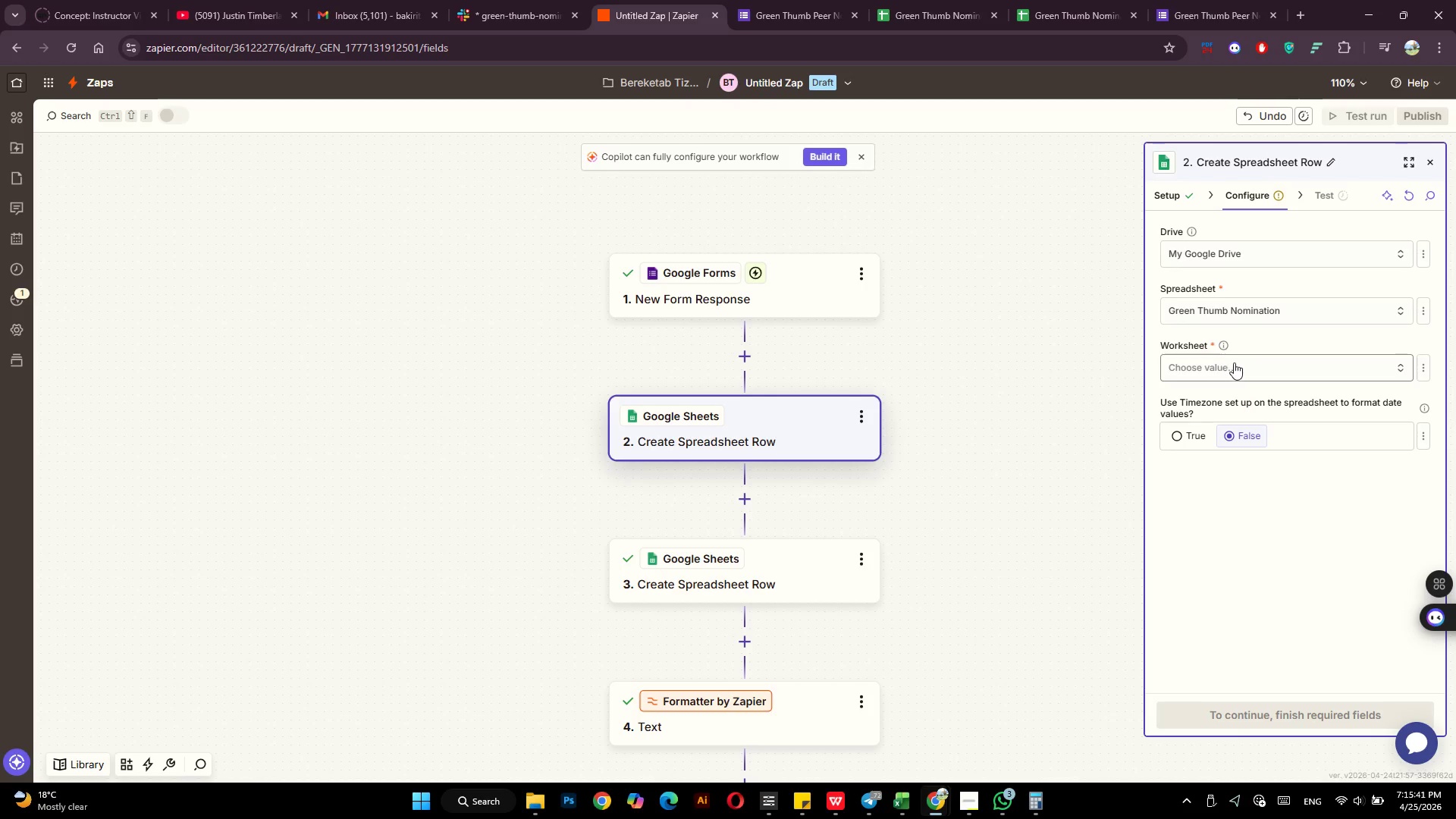 
left_click([1234, 362])
 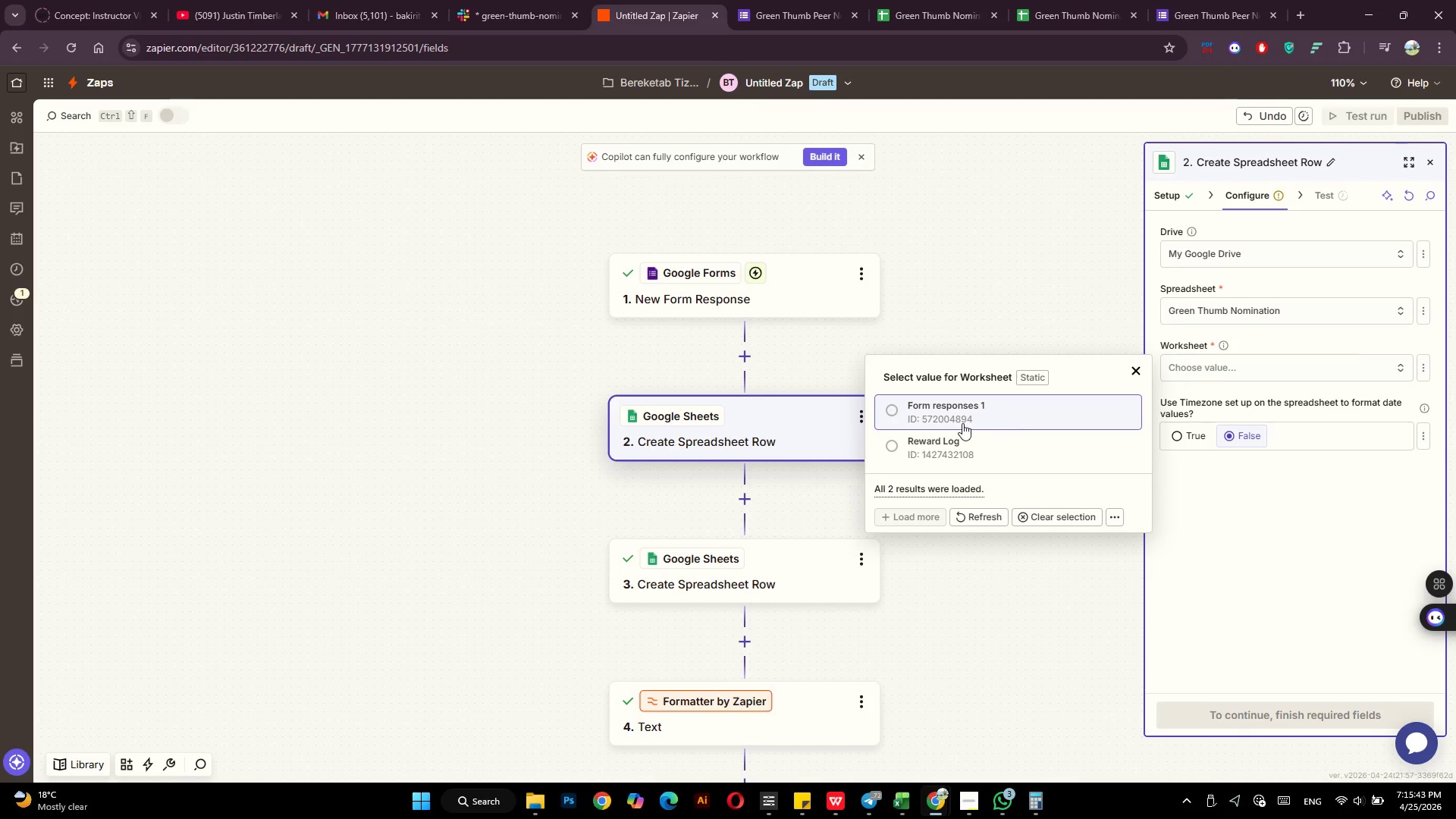 
left_click([959, 423])
 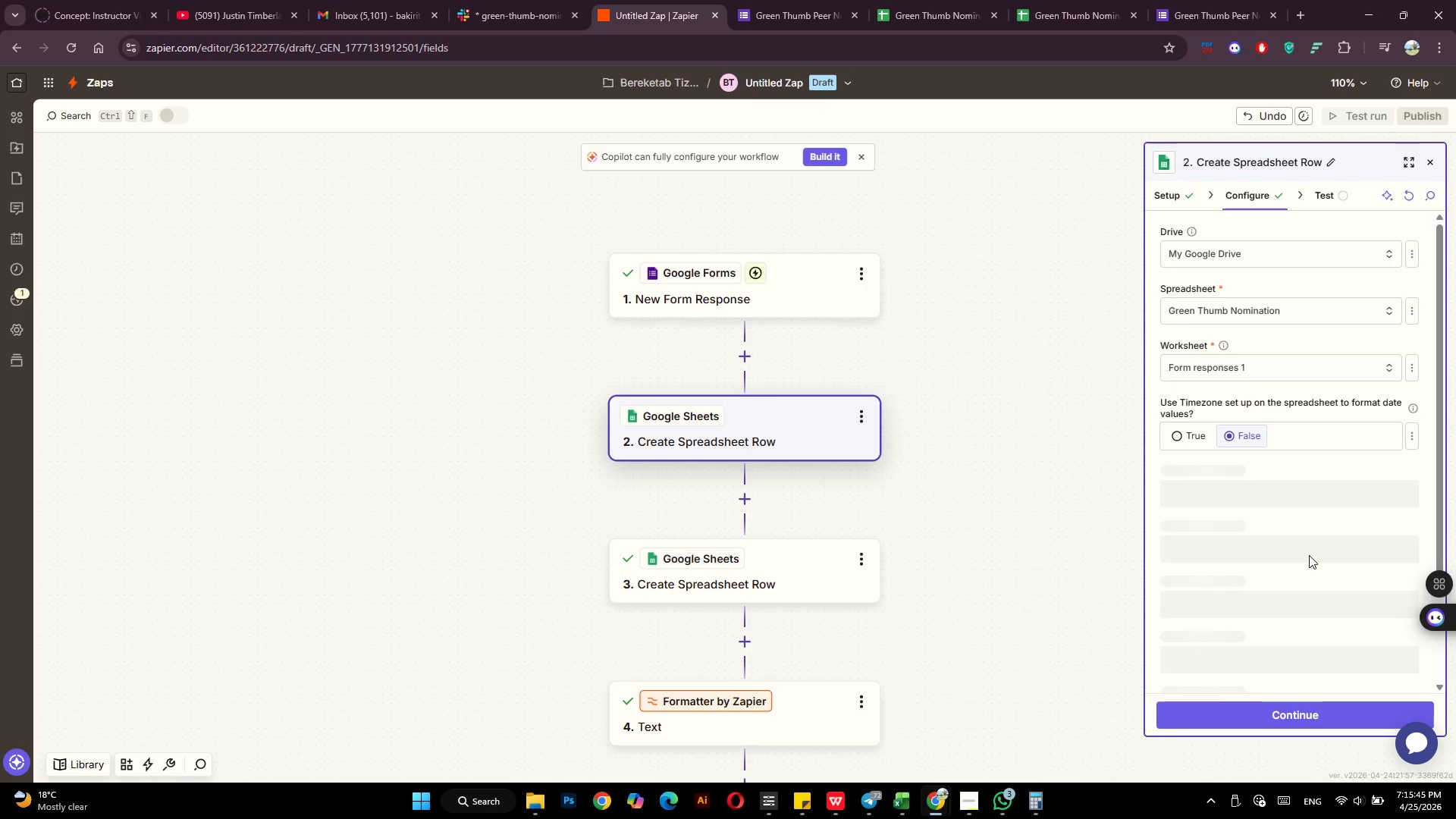 
scroll: coordinate [1309, 555], scroll_direction: down, amount: 6.0
 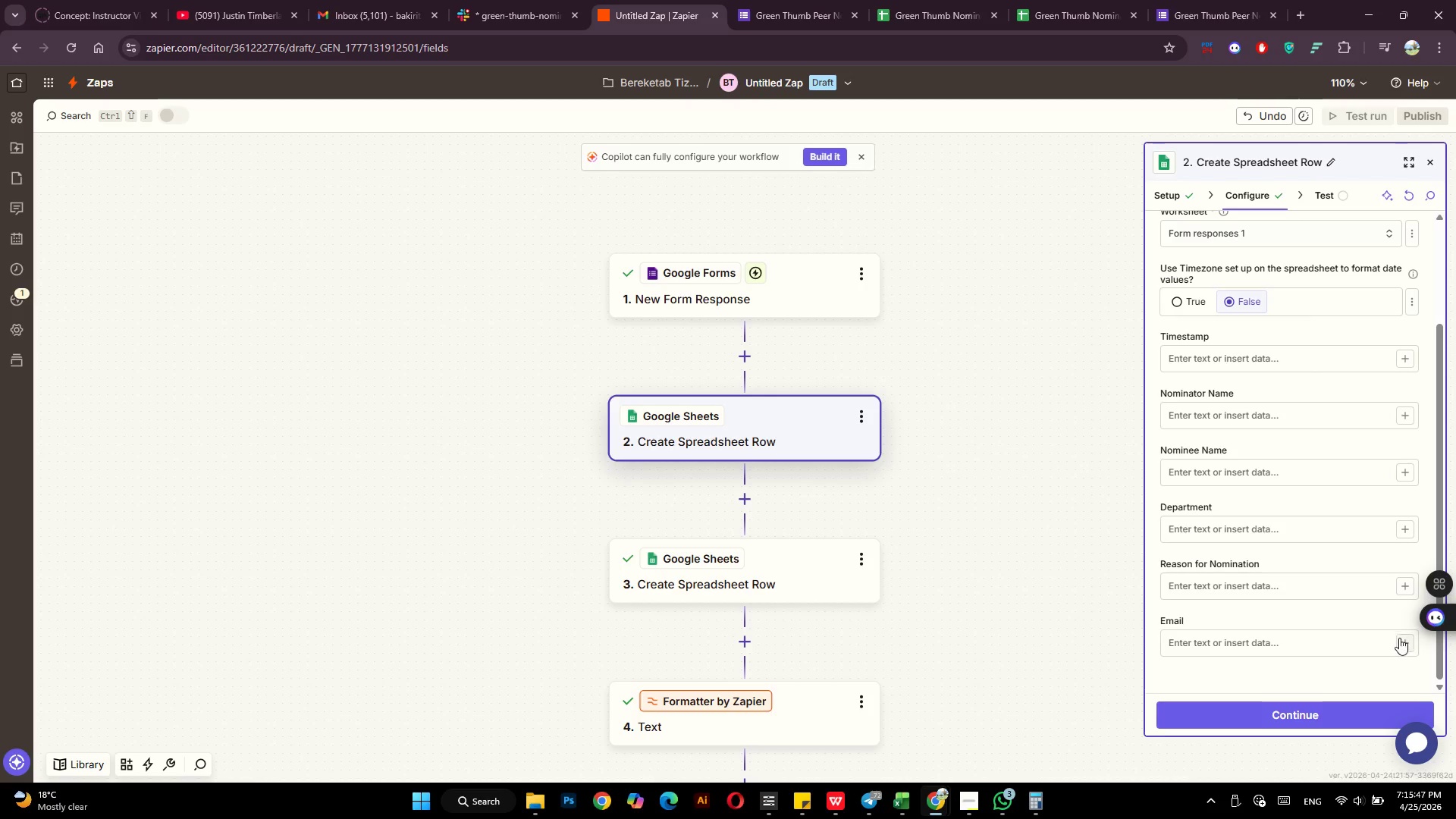 
left_click([1403, 640])
 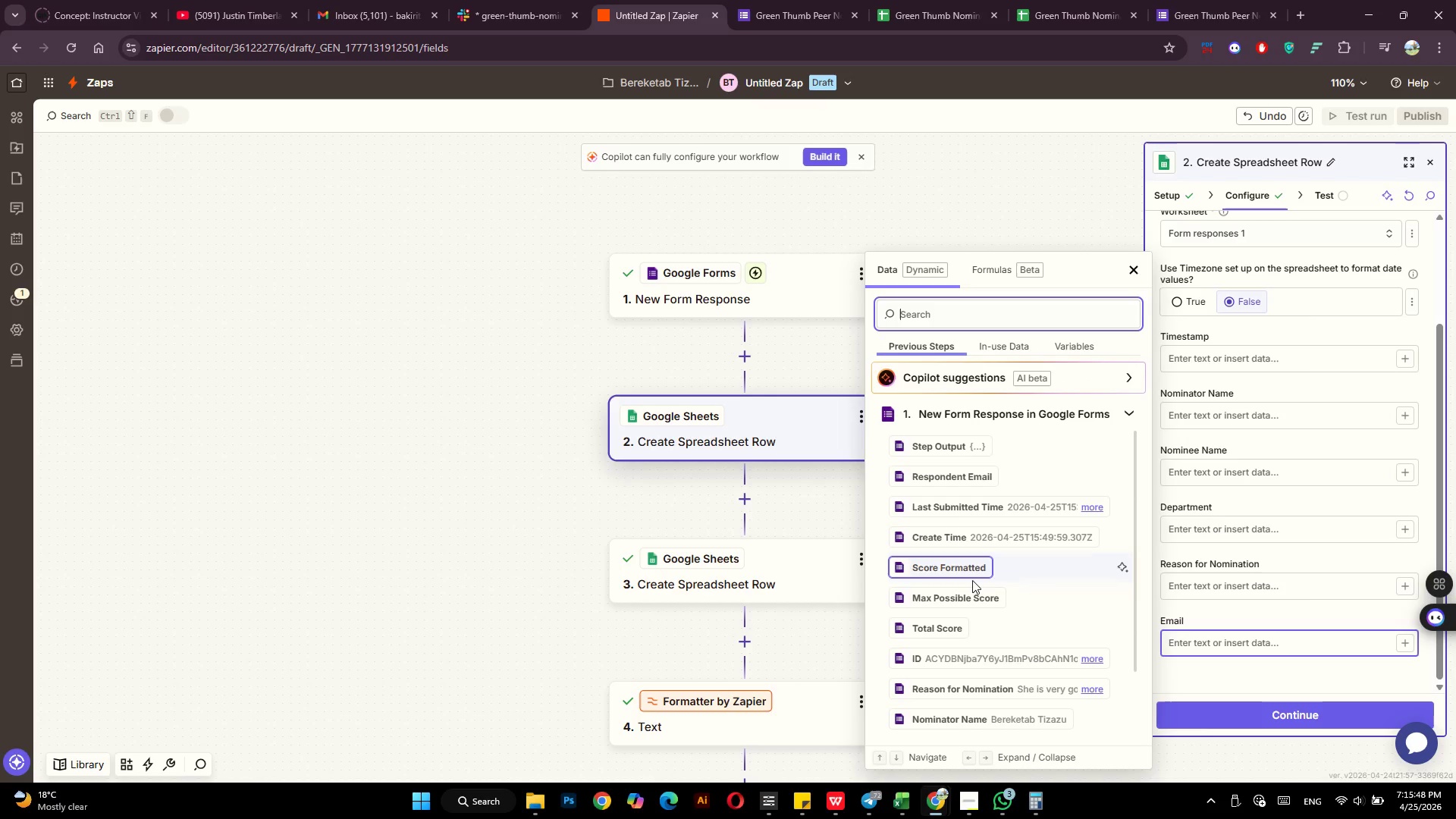 
scroll: coordinate [971, 579], scroll_direction: down, amount: 6.0
 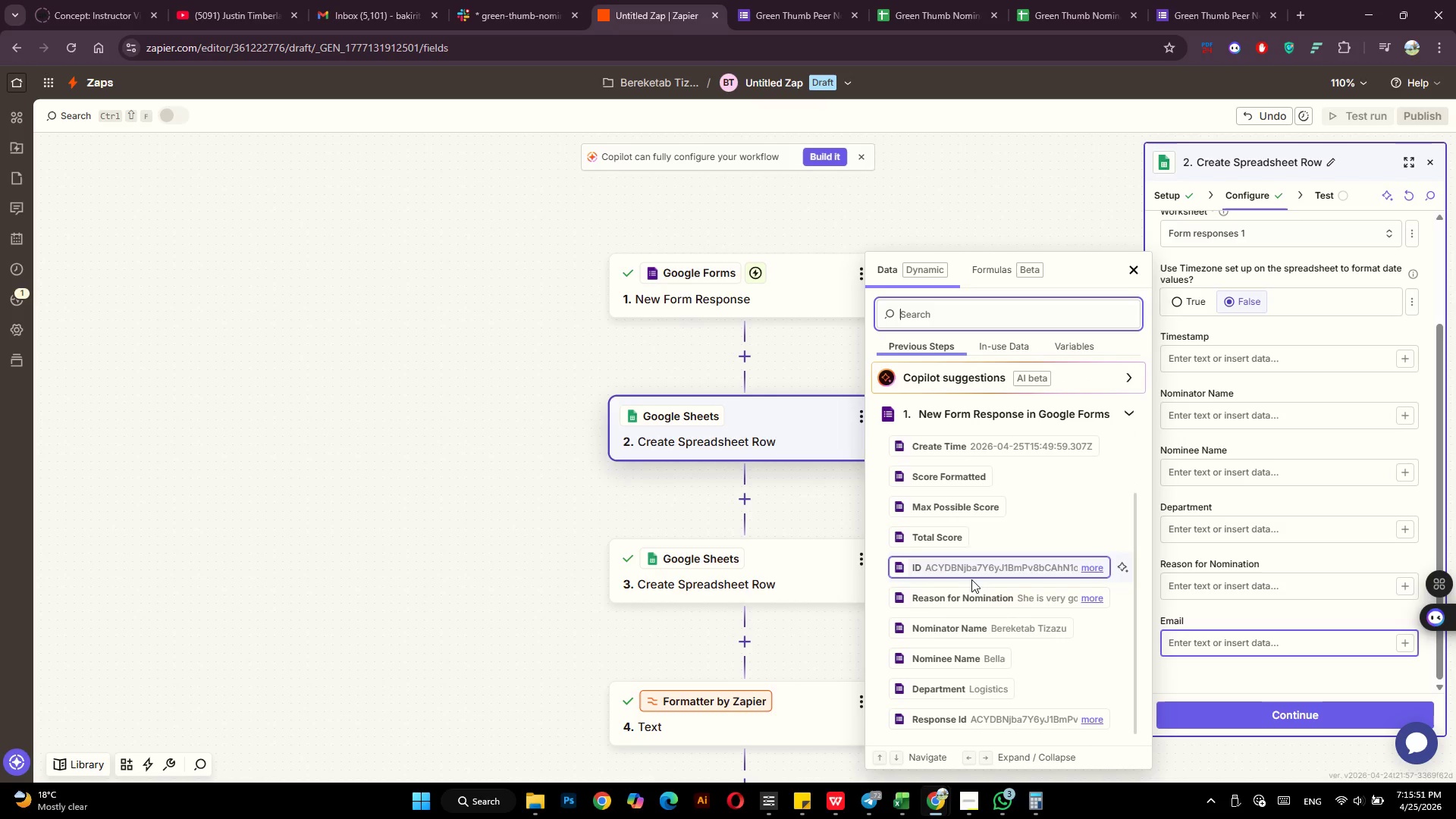 
scroll: coordinate [971, 579], scroll_direction: up, amount: 7.0
 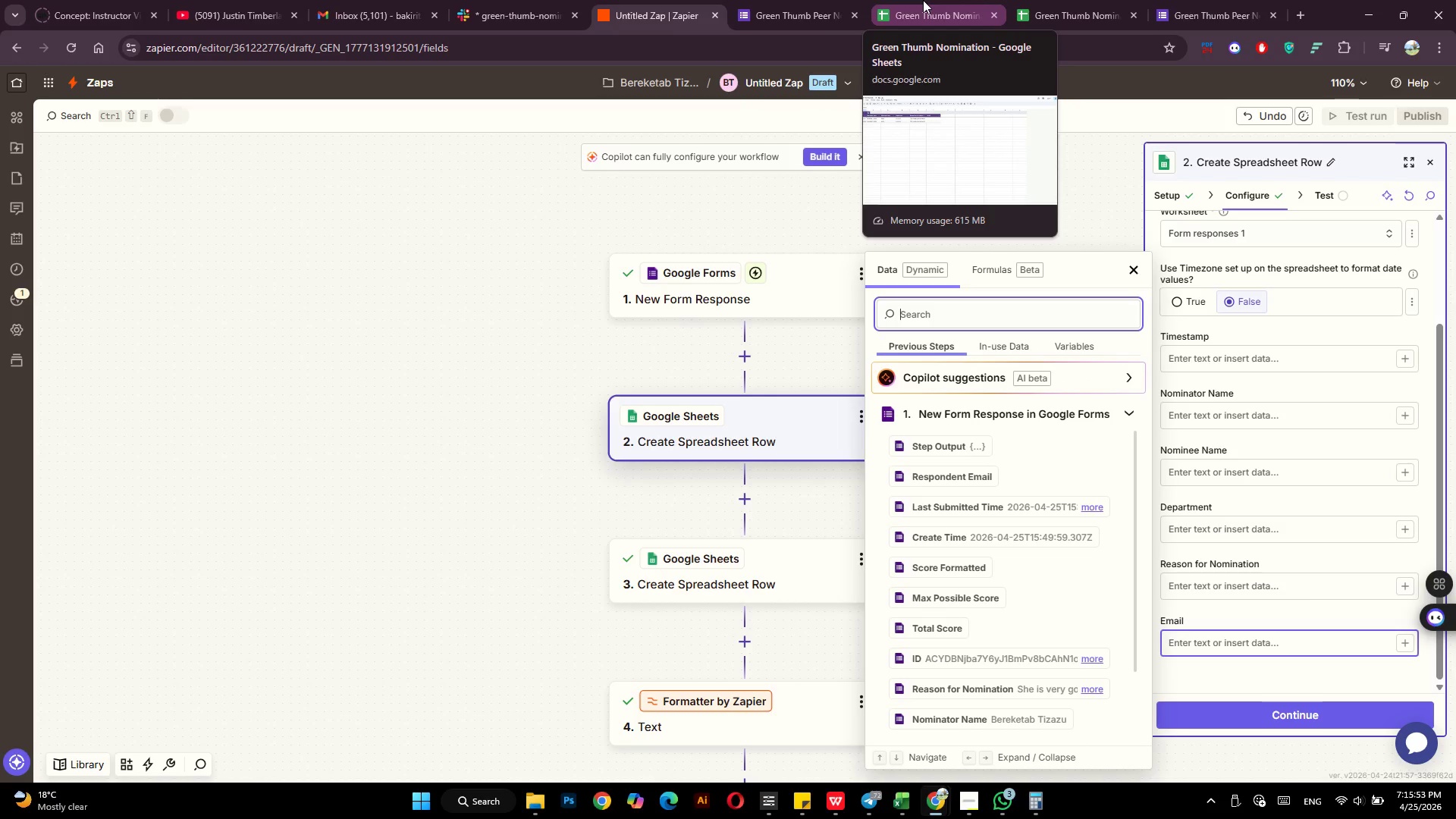 
left_click([923, 0])
 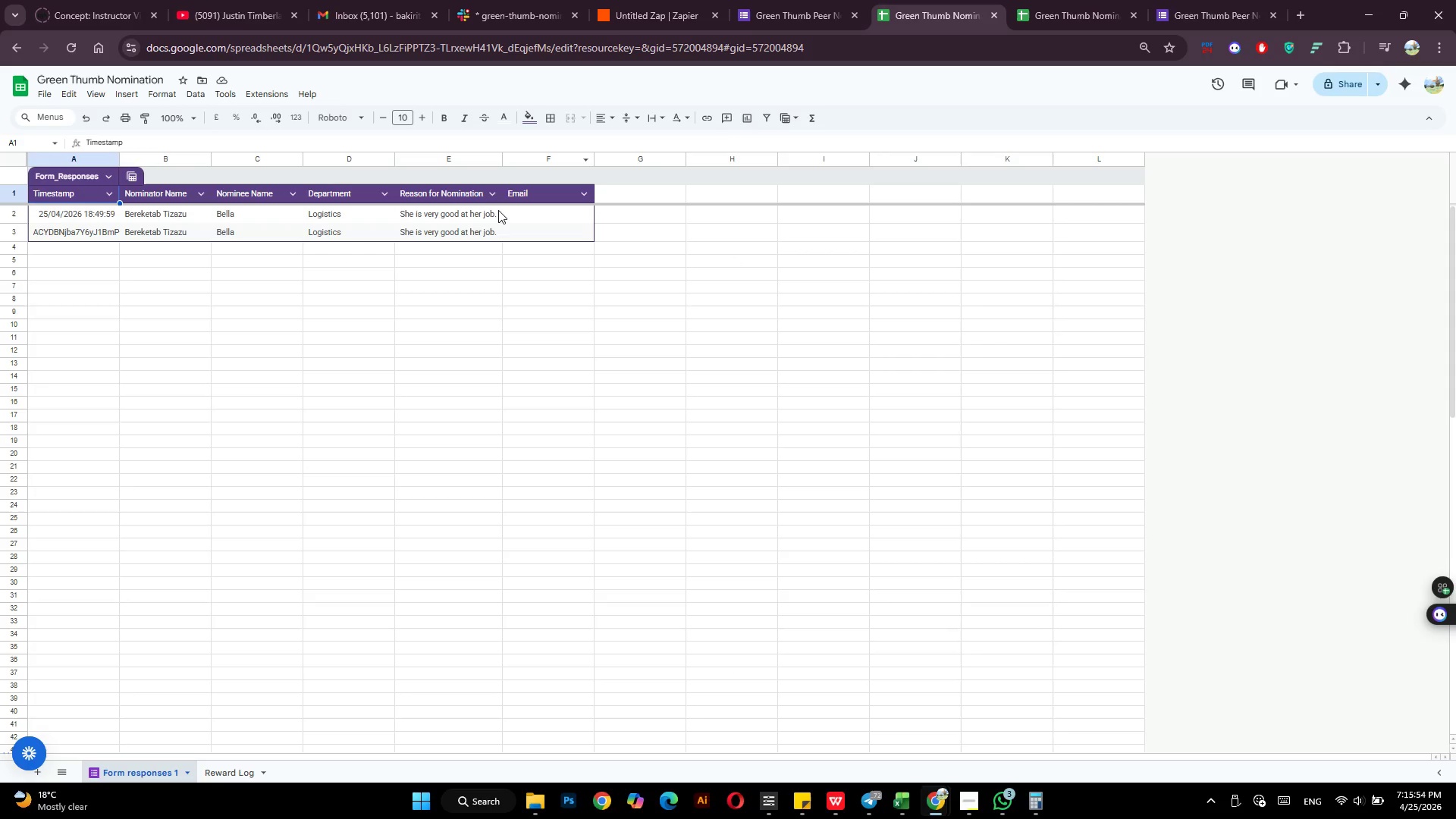 
left_click([530, 212])
 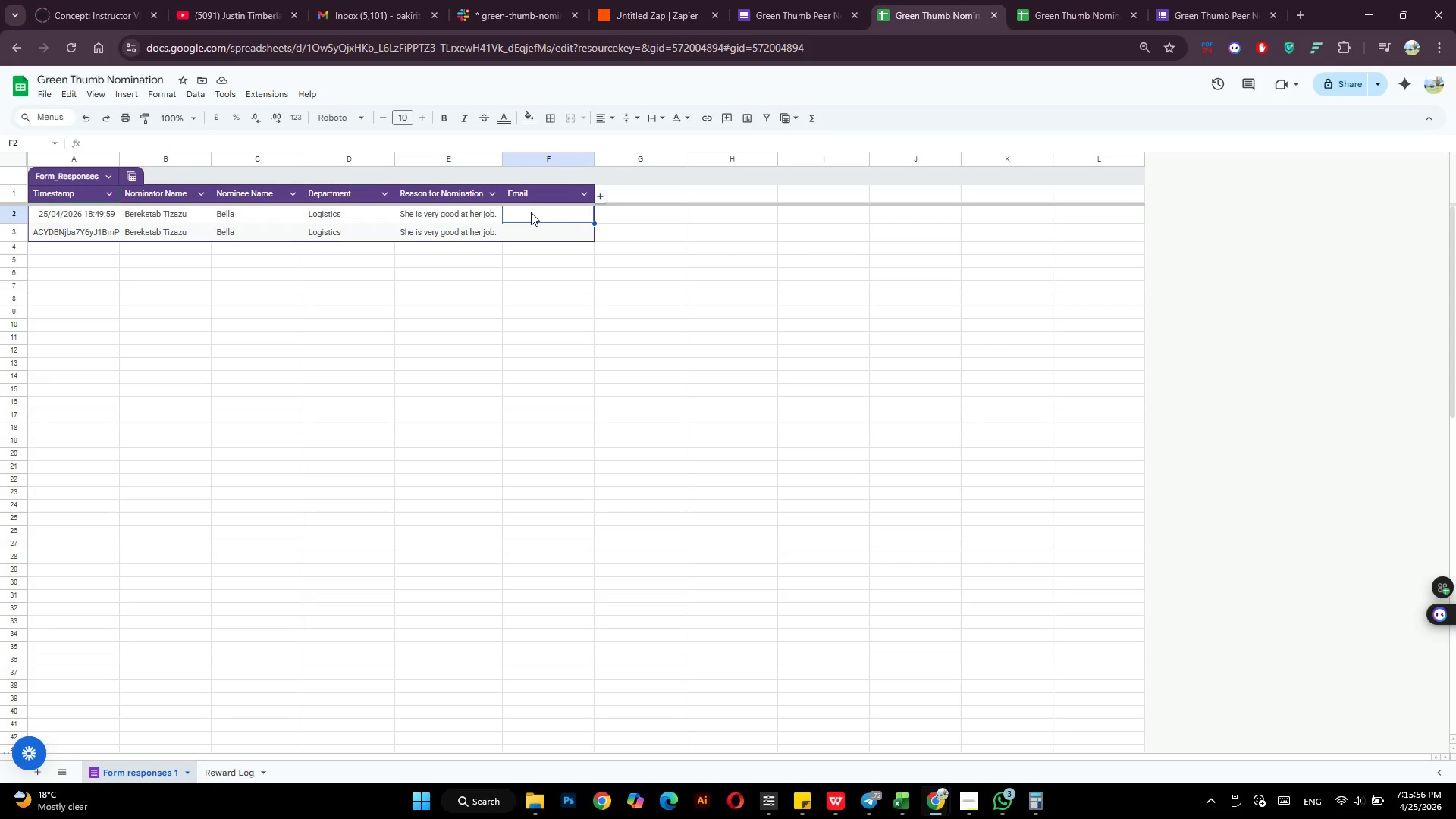 
type(bakirita1993@gmail.com)
 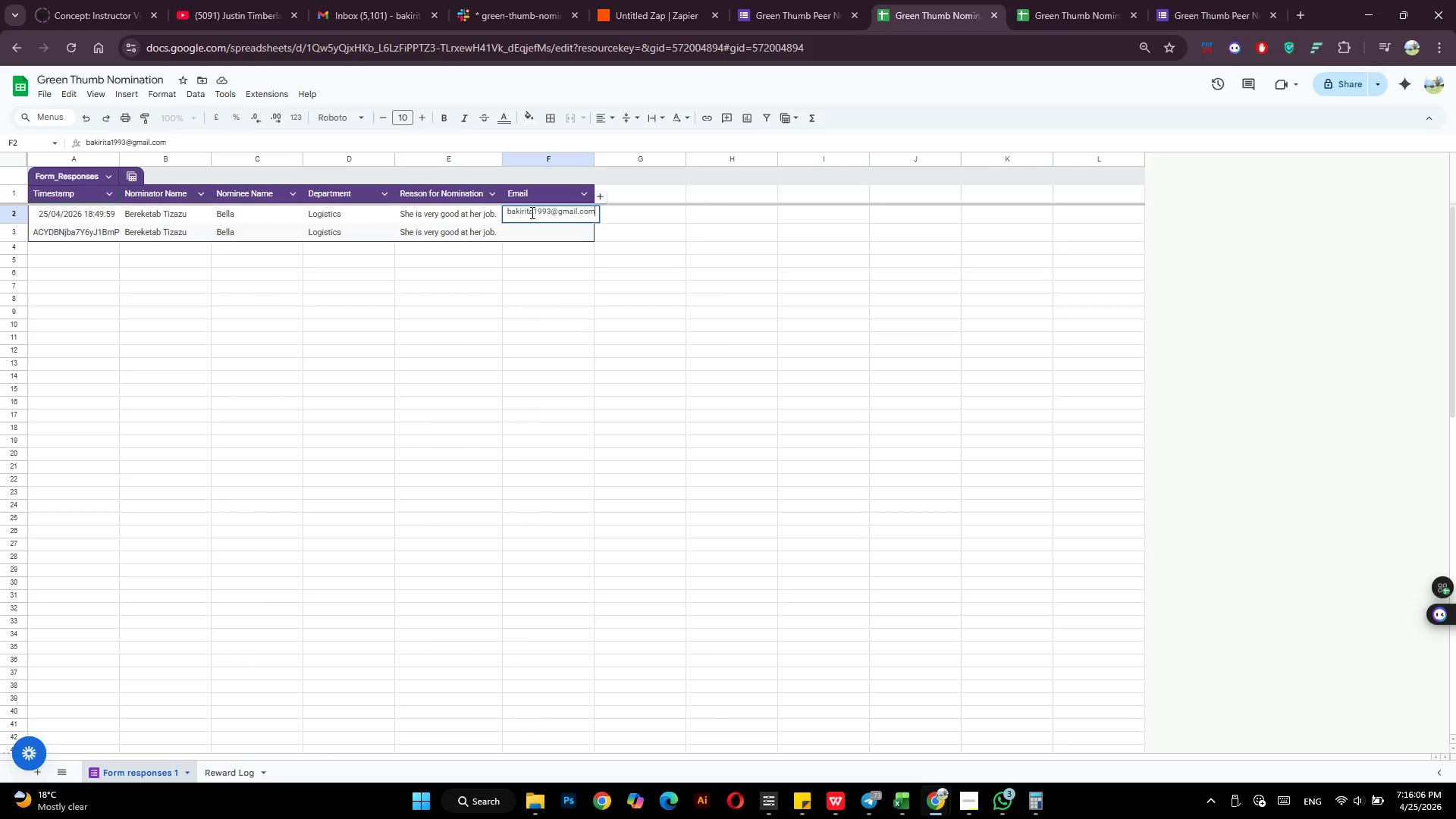 
key(Enter)
 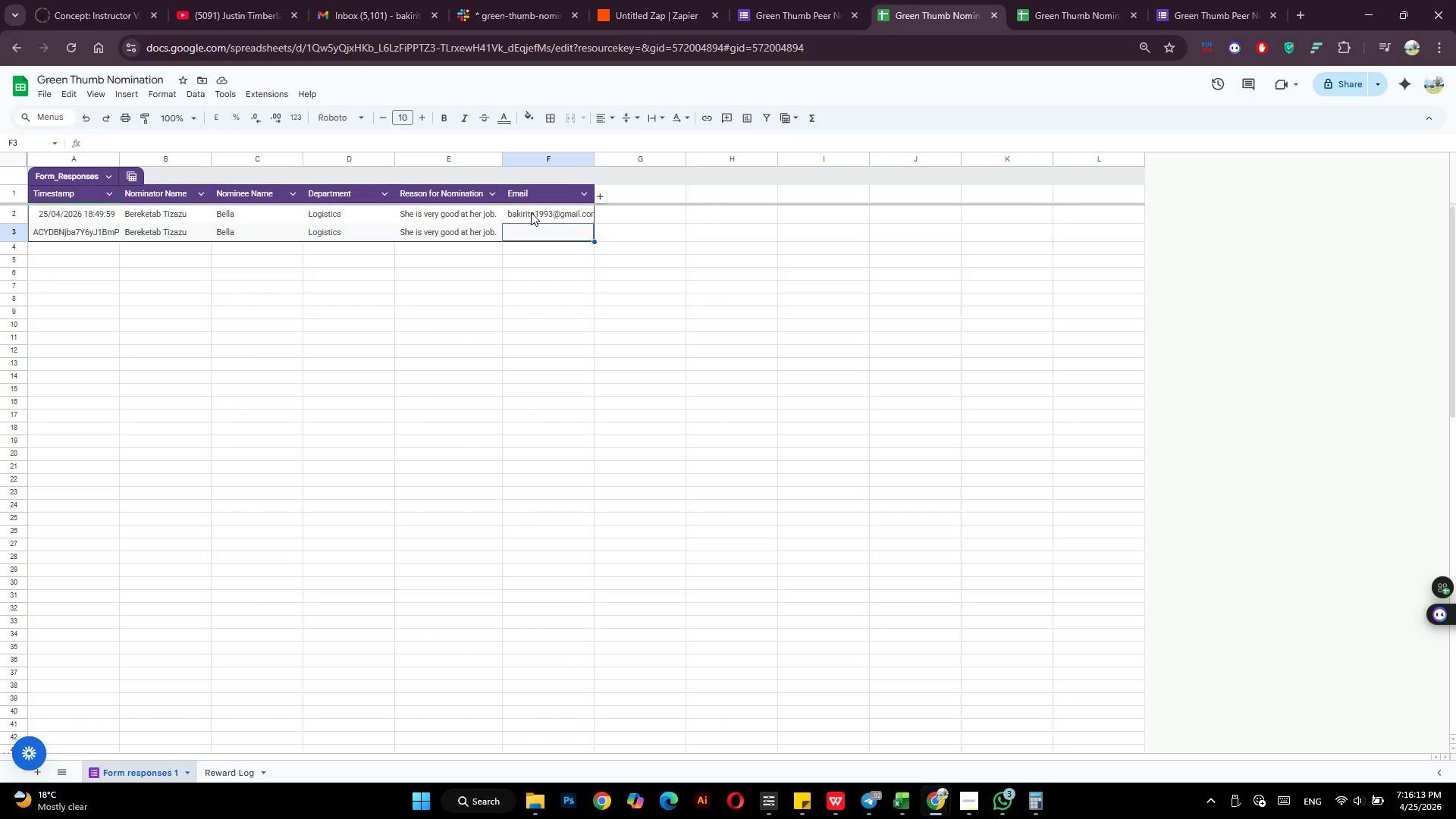 
wait(7.67)
 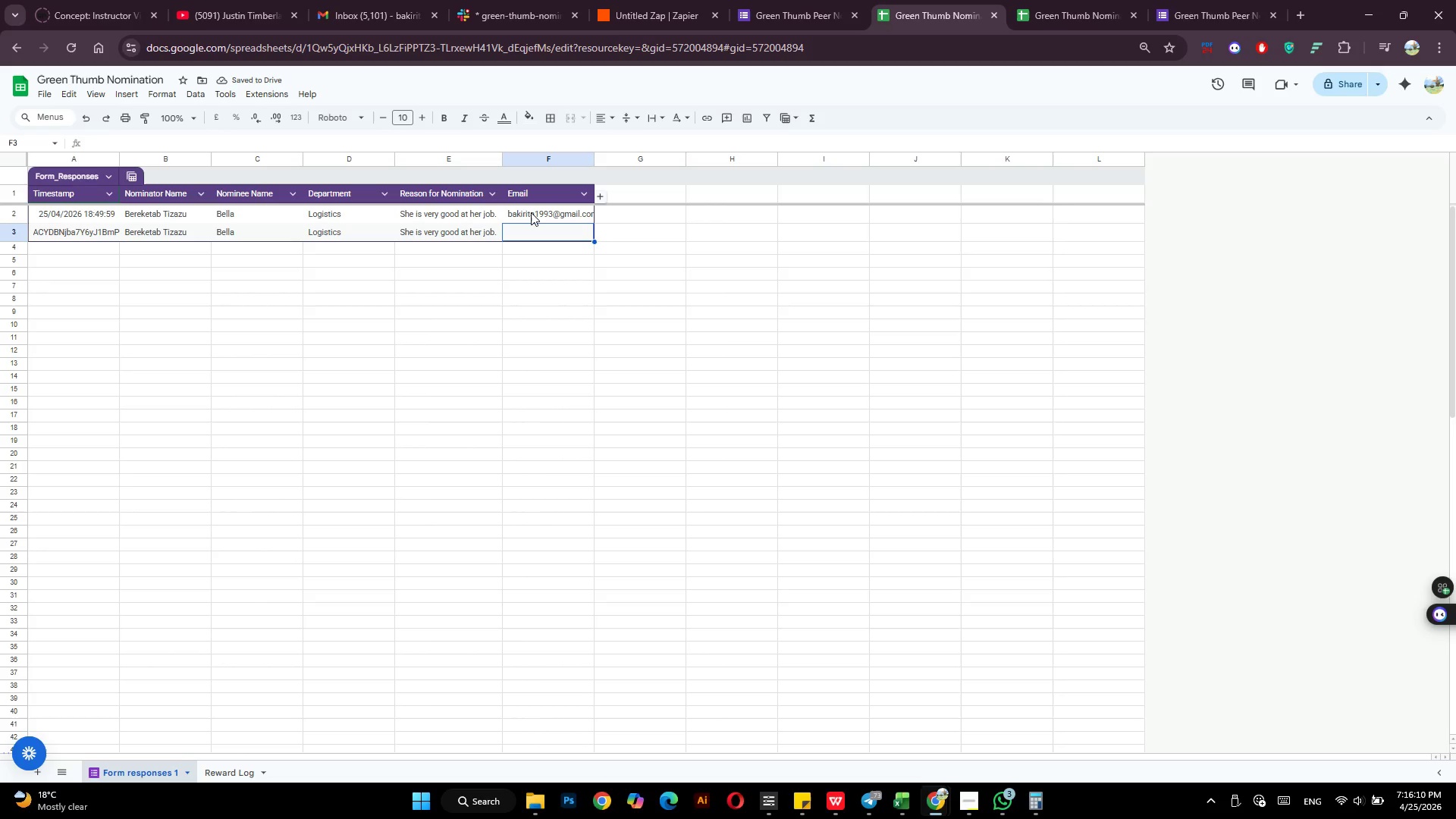 
left_click([822, 0])
 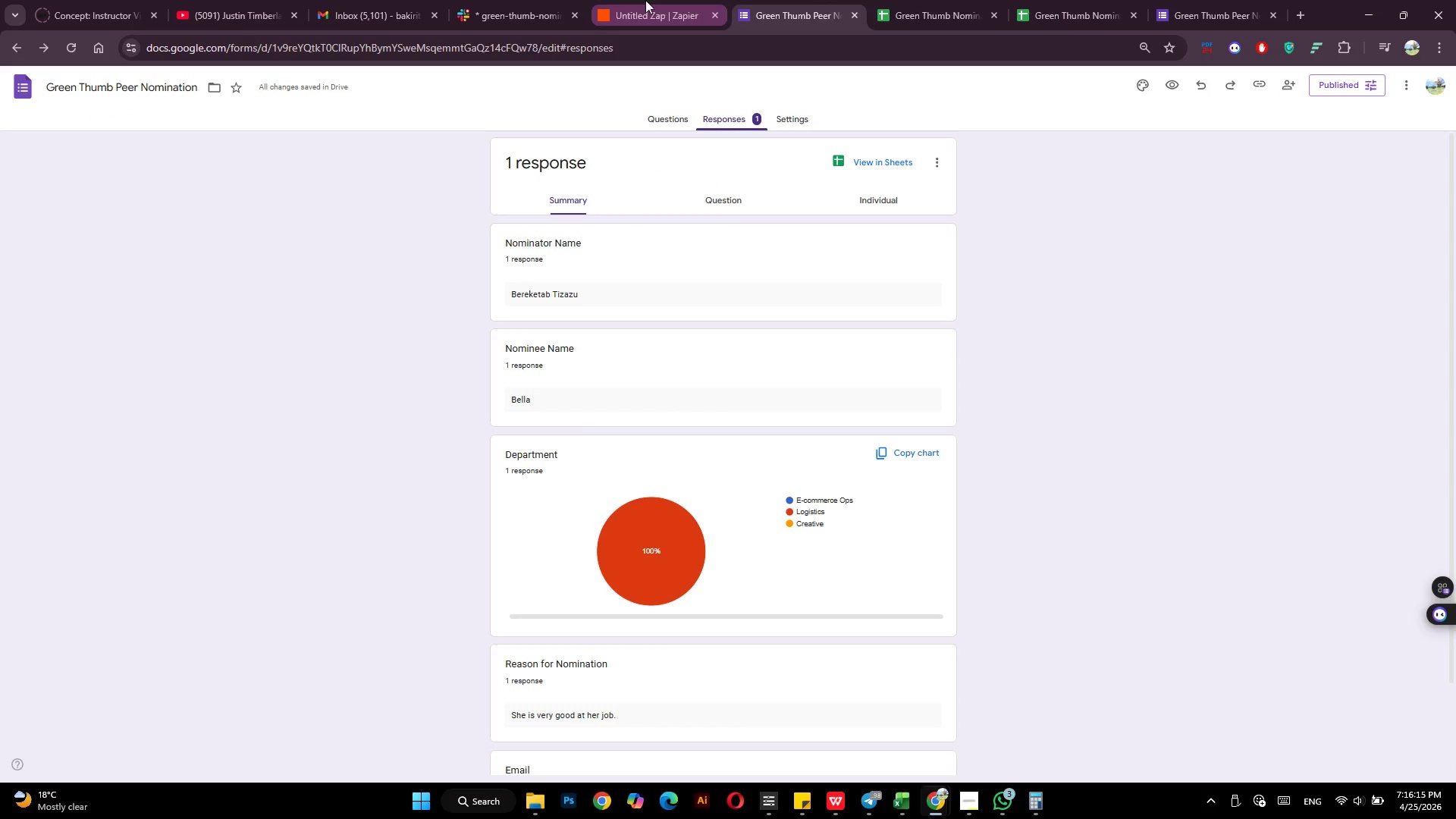 
left_click([645, 0])
 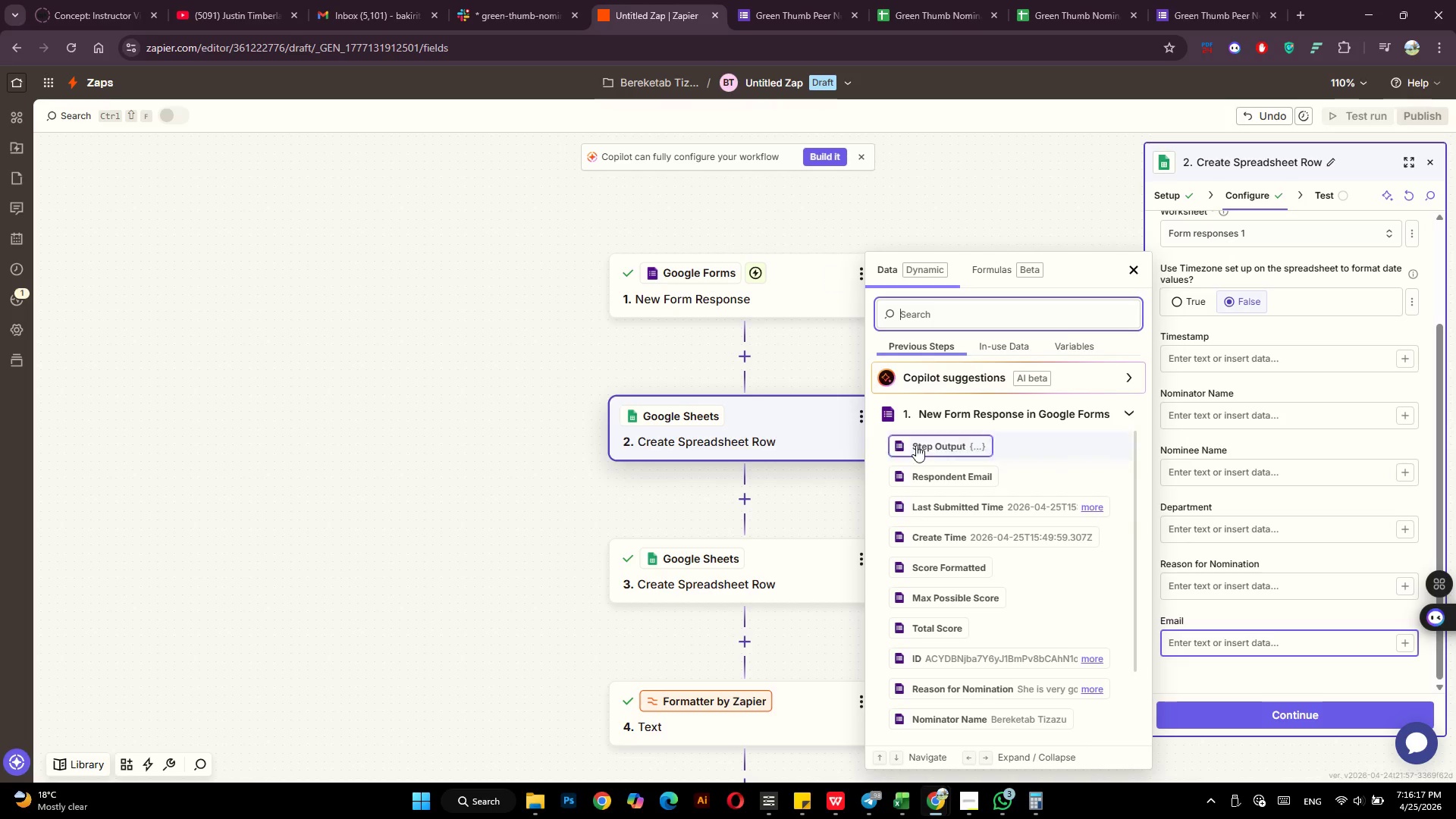 
scroll: coordinate [971, 525], scroll_direction: down, amount: 10.0
 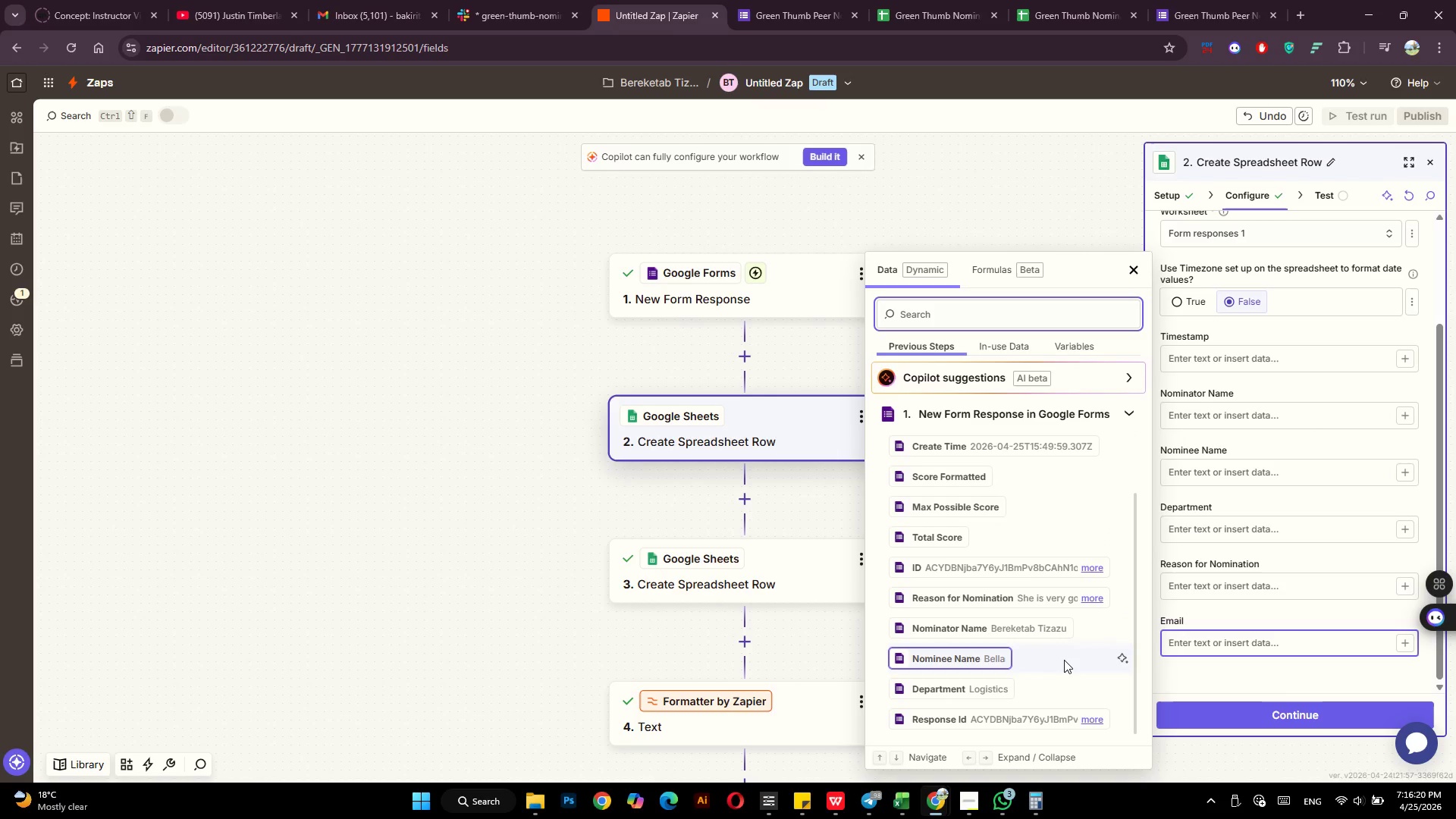 
scroll: coordinate [1064, 660], scroll_direction: up, amount: 1.0
 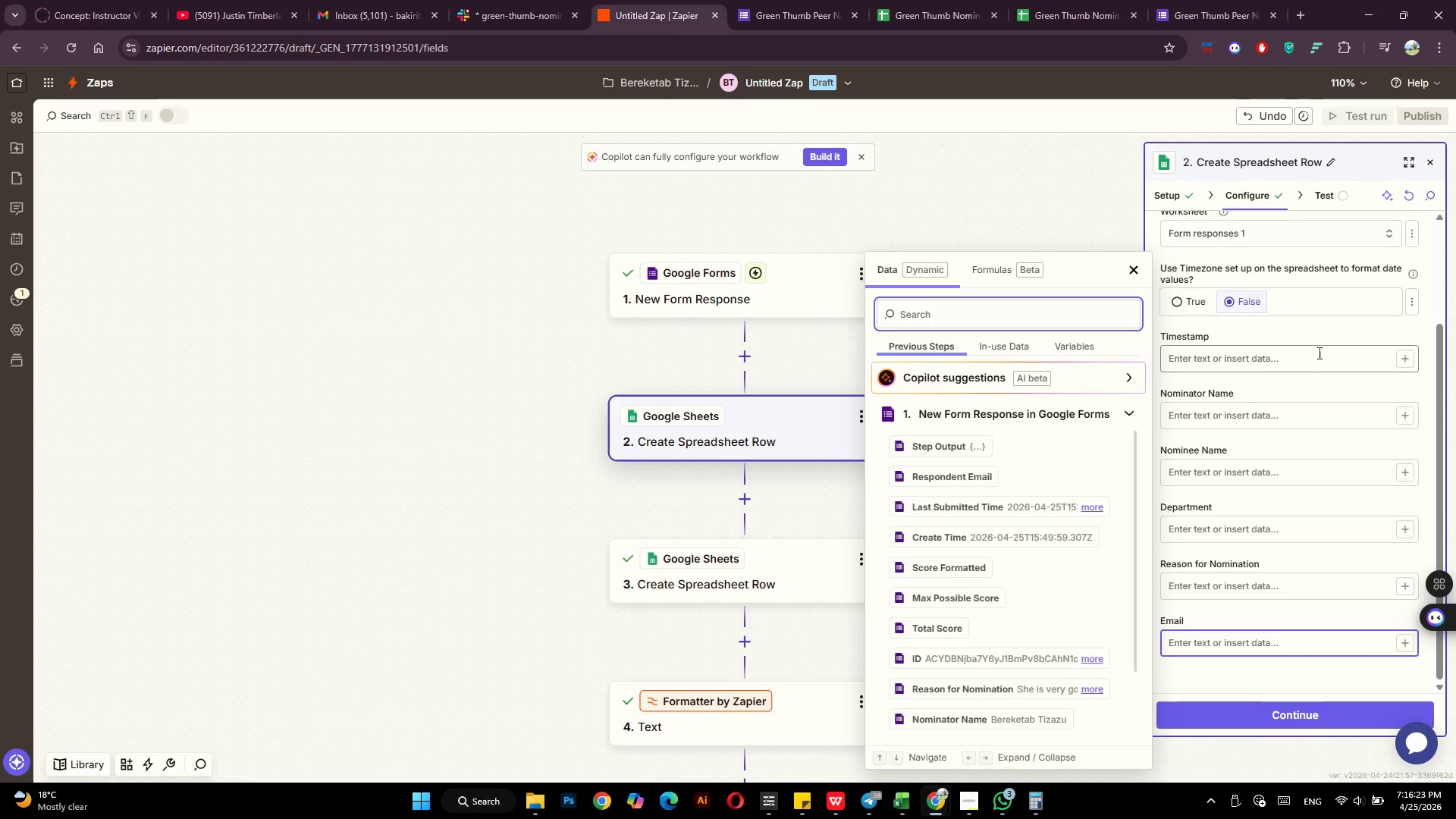 
left_click([1322, 337])
 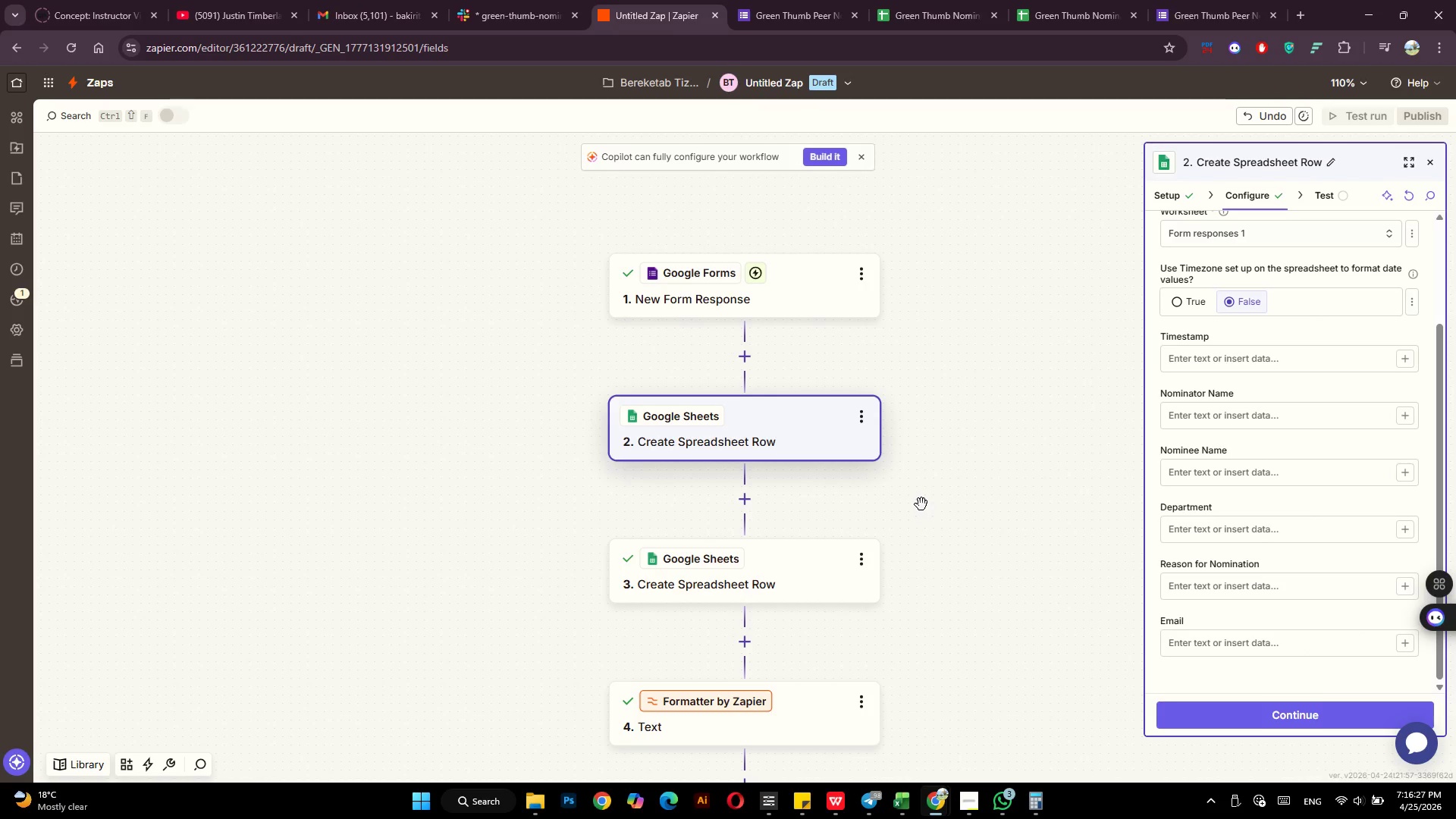 
left_click([860, 422])
 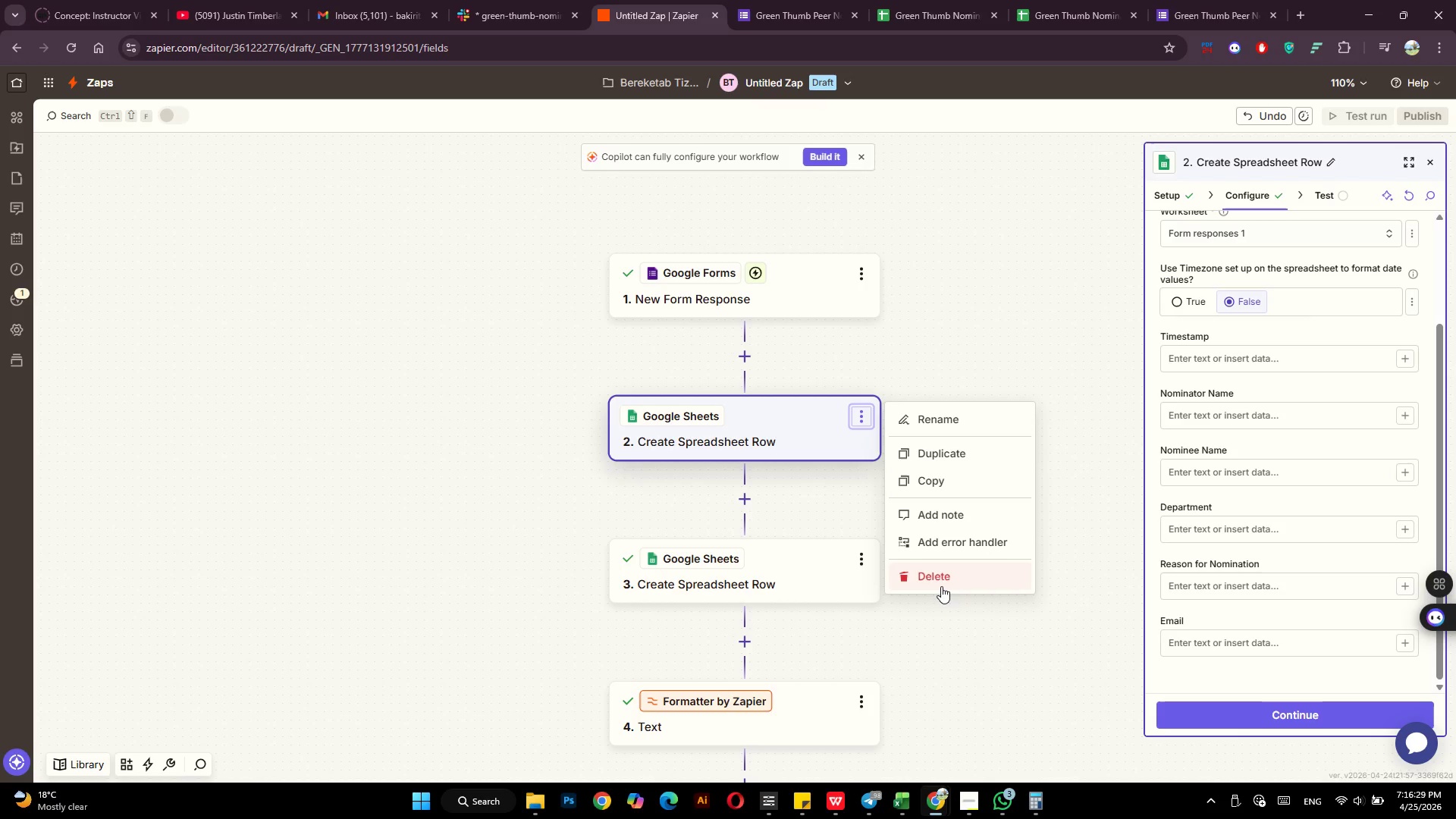 
left_click([941, 586])
 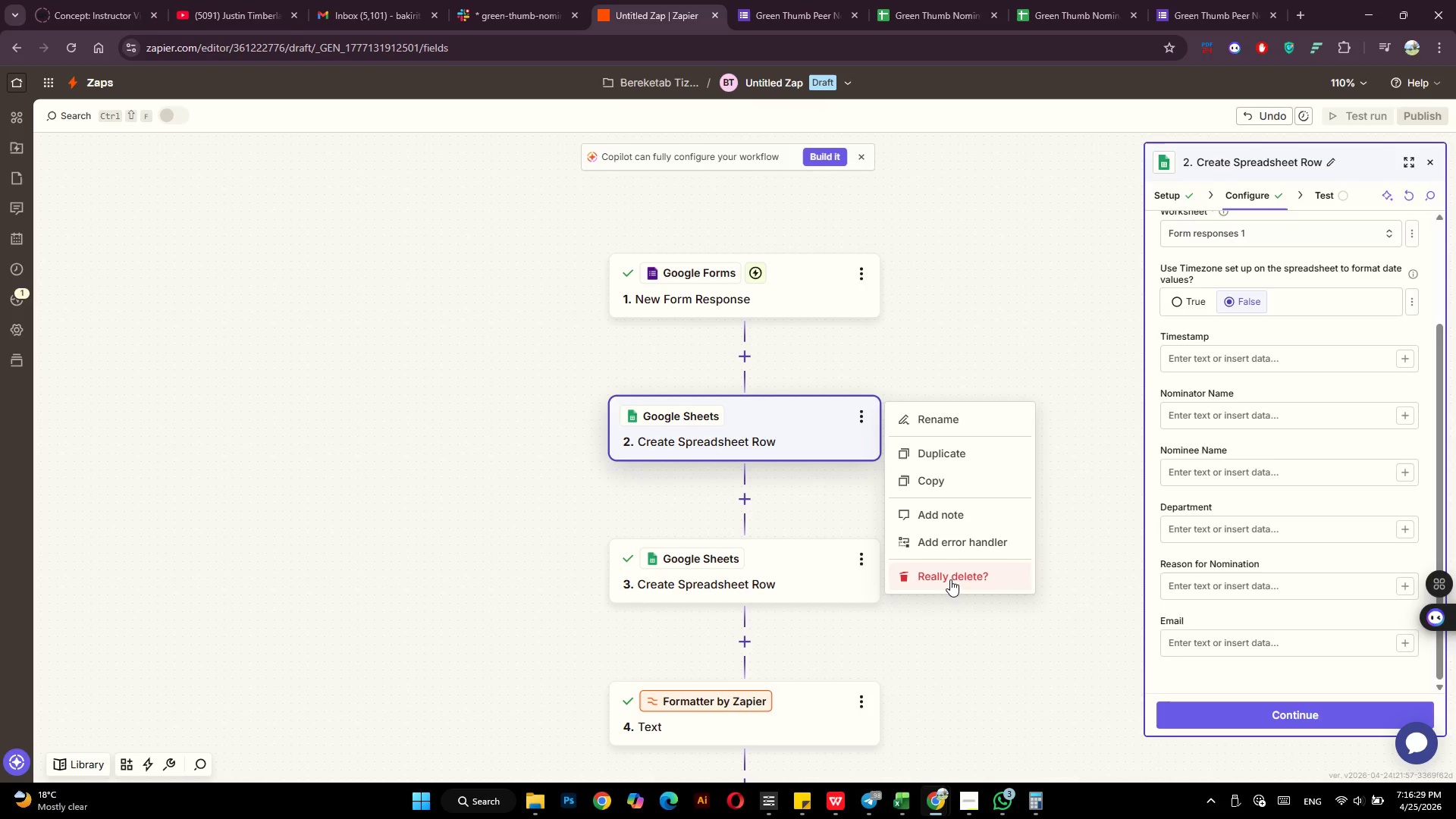 
left_click([952, 577])
 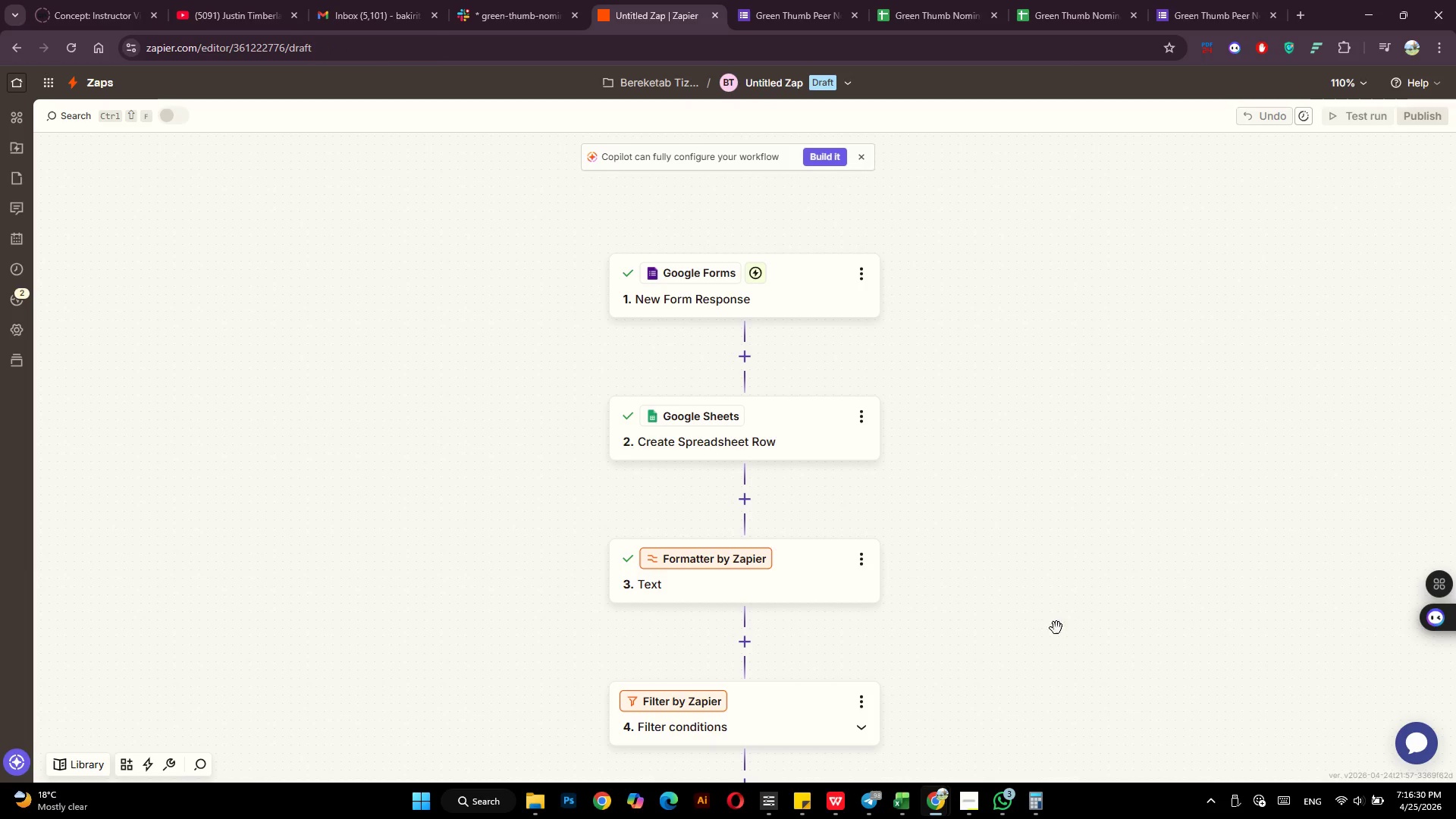 
scroll: coordinate [1033, 620], scroll_direction: down, amount: 14.0
 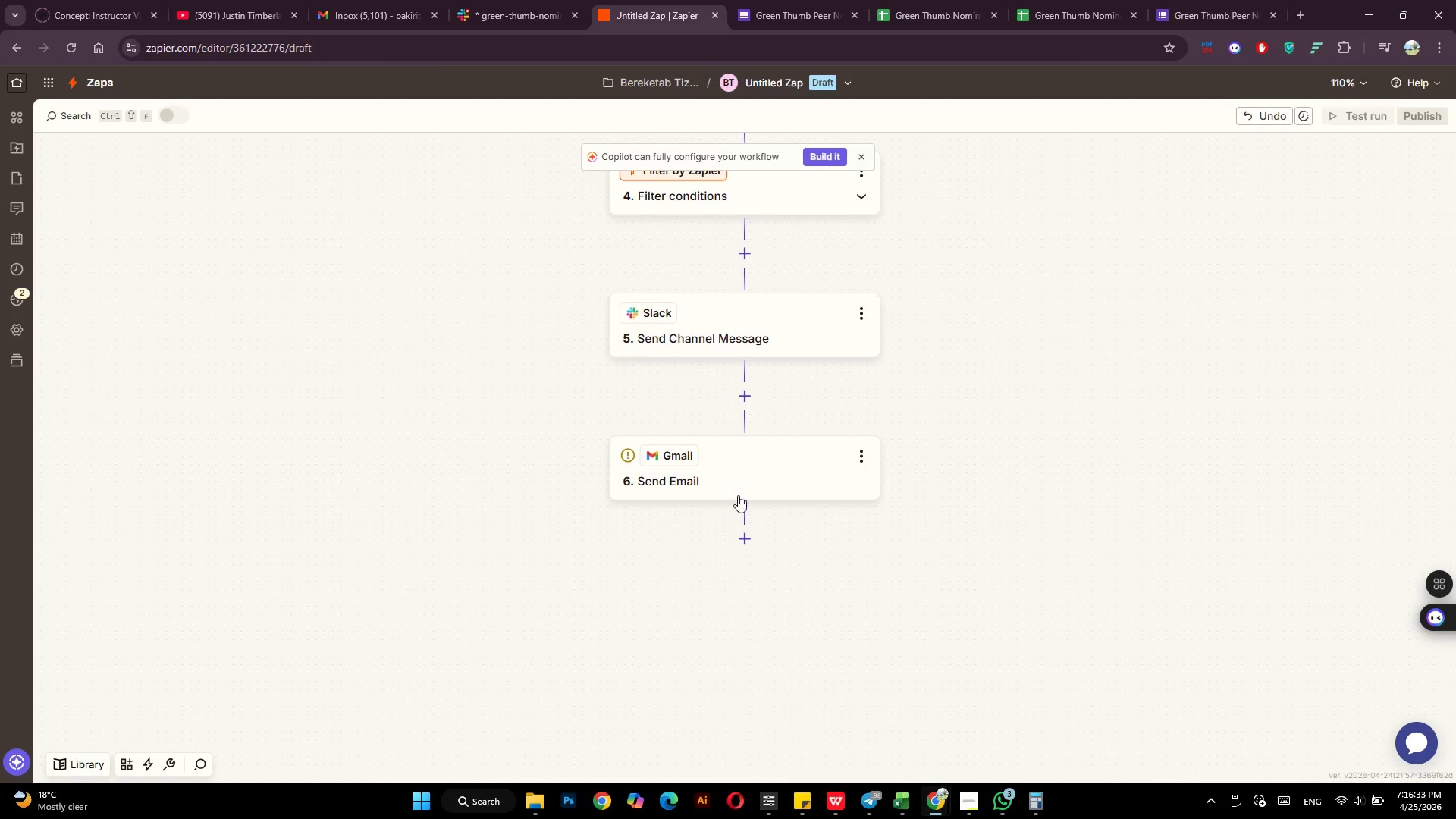 
left_click([733, 486])
 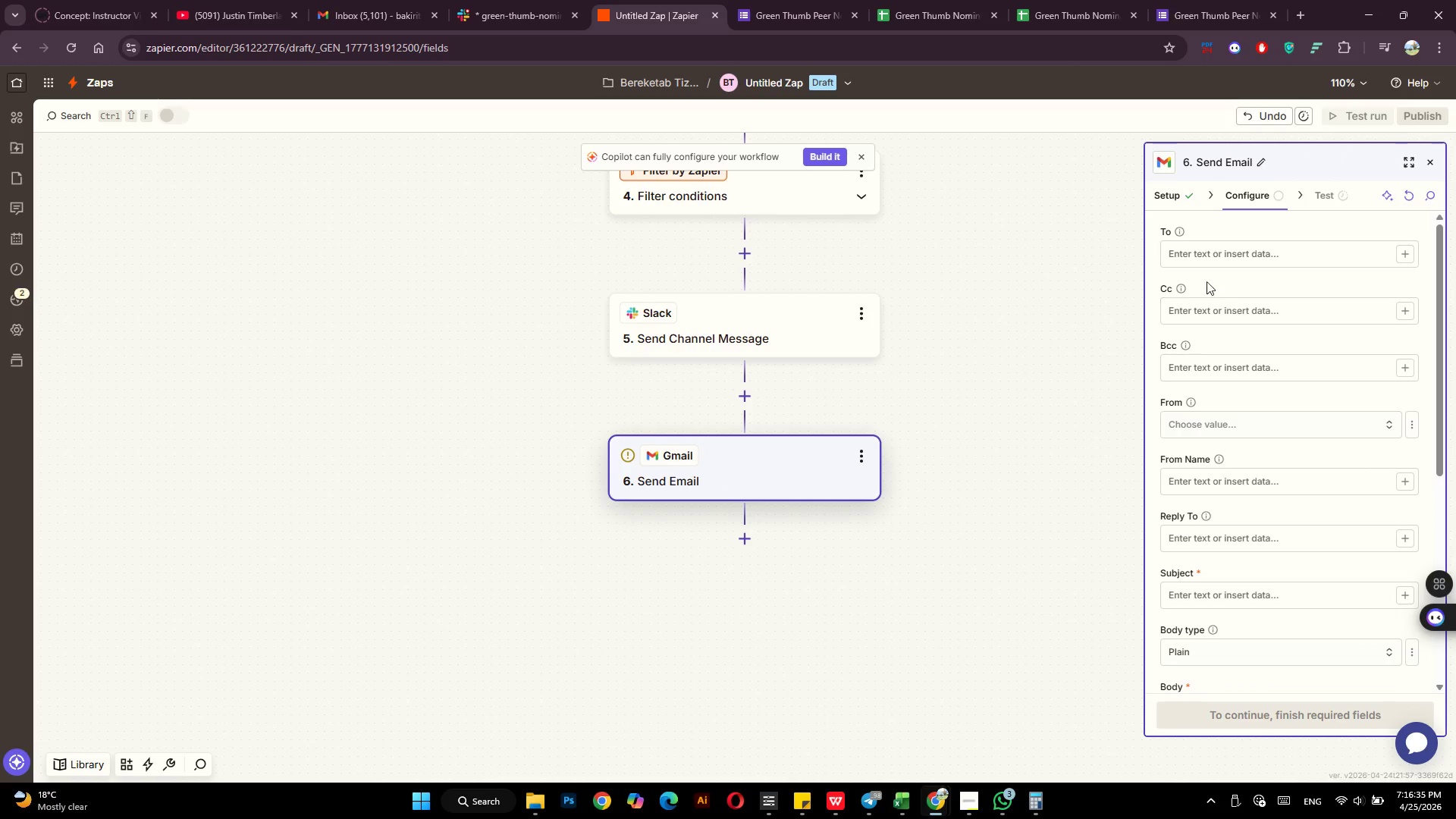 
left_click([1213, 251])
 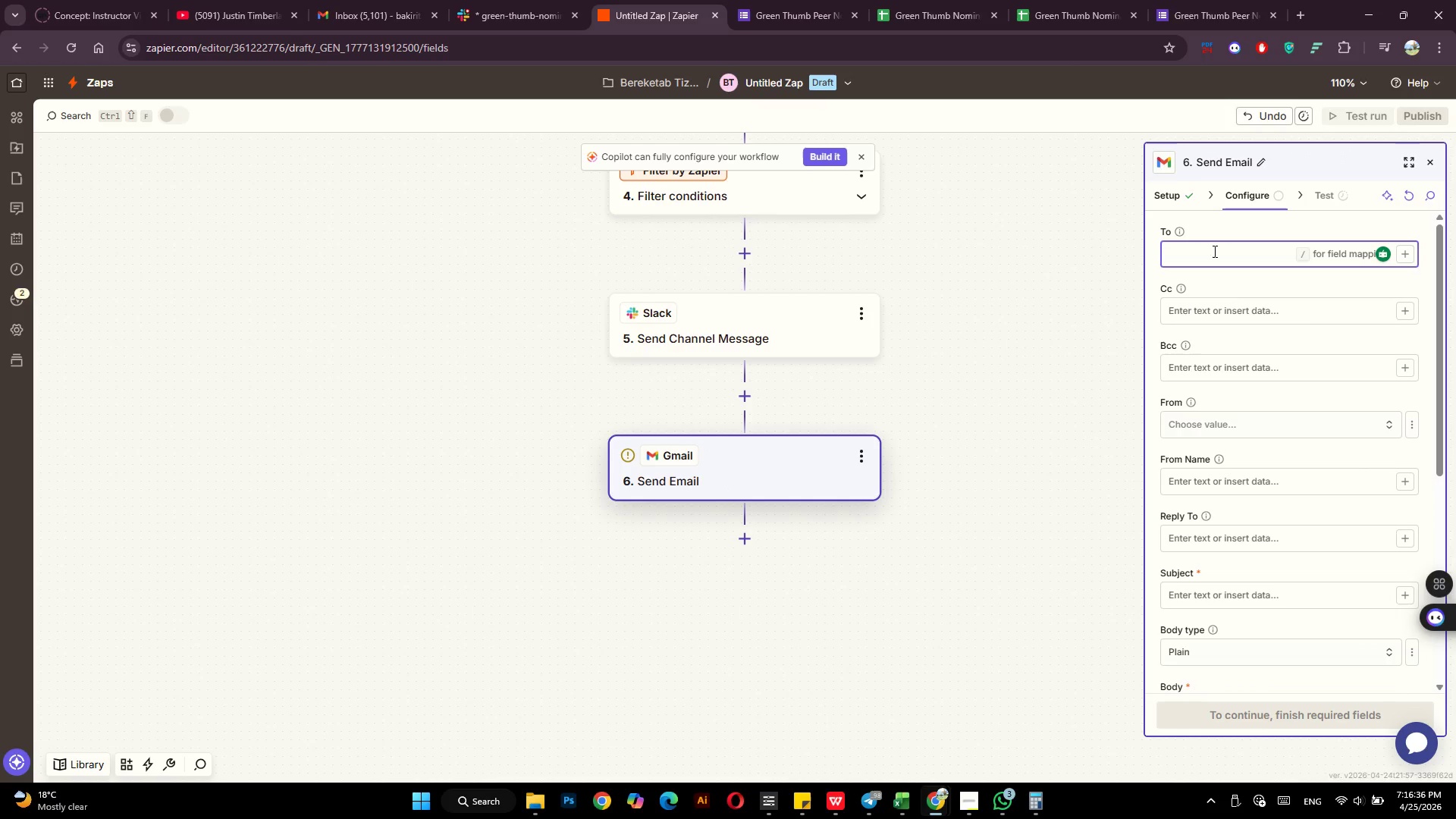 
type(bakirita1993@gmail.com)
 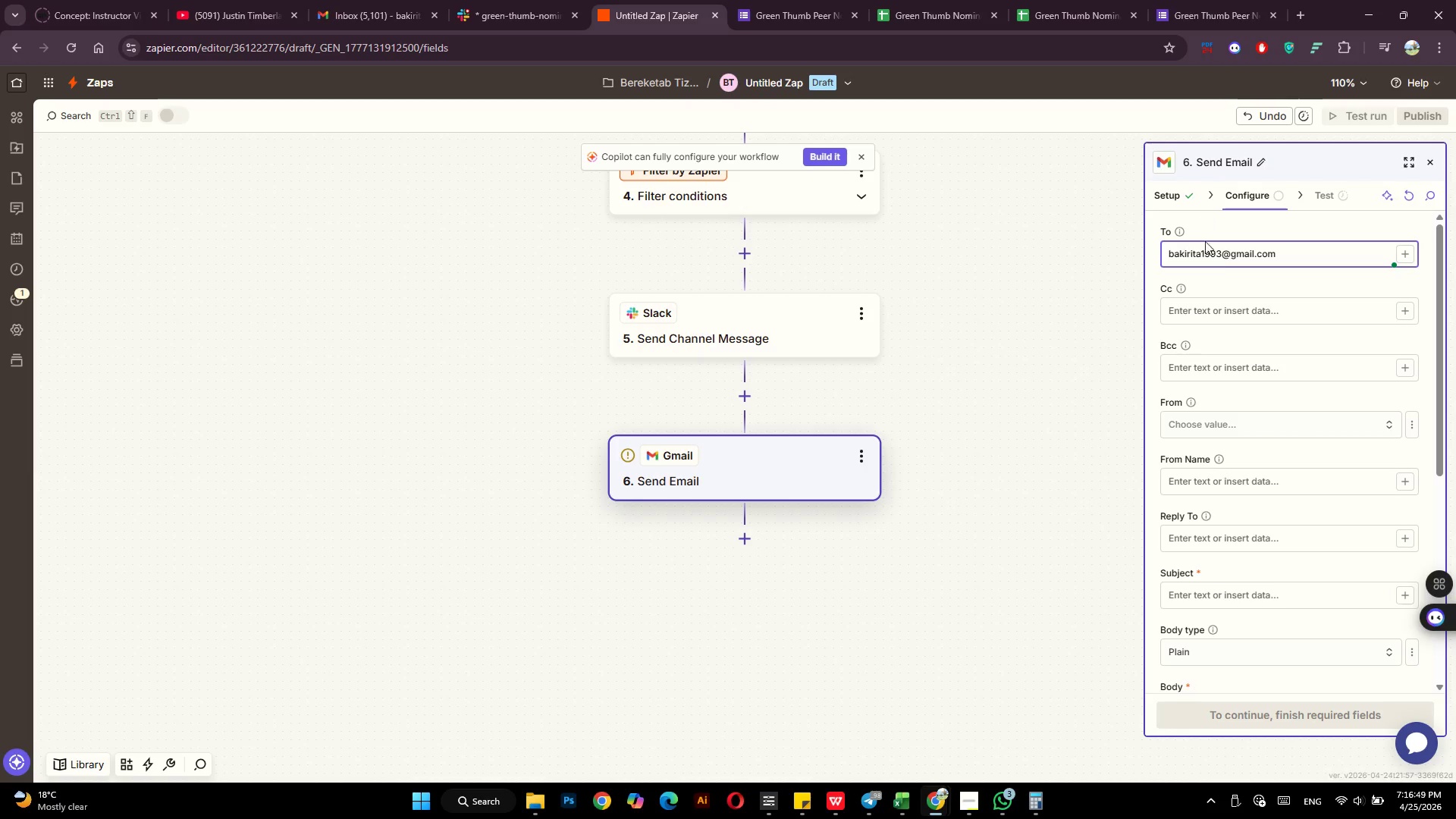 
left_click([1243, 293])
 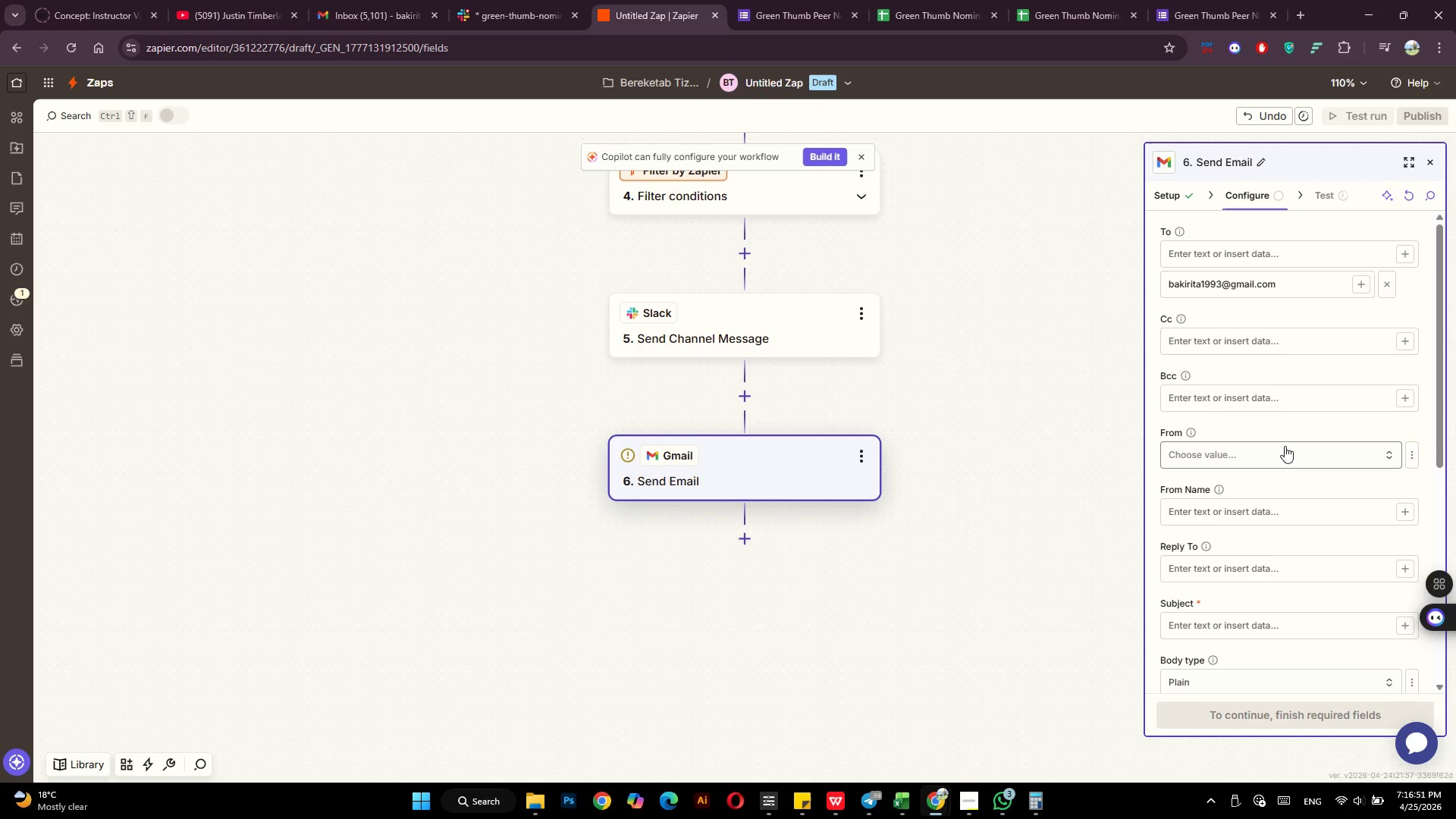 
scroll: coordinate [1285, 446], scroll_direction: down, amount: 1.0
 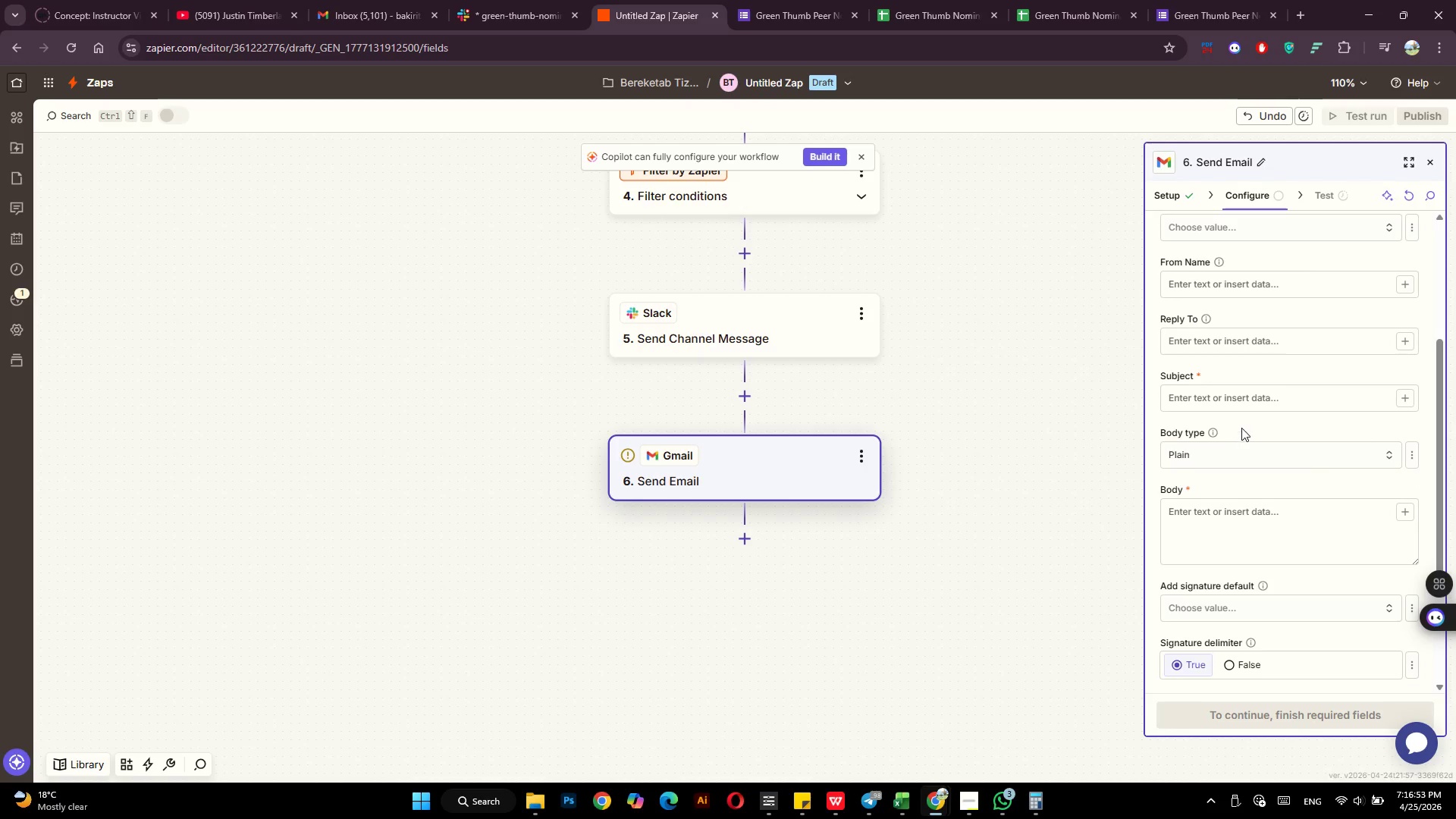 
left_click([1250, 399])
 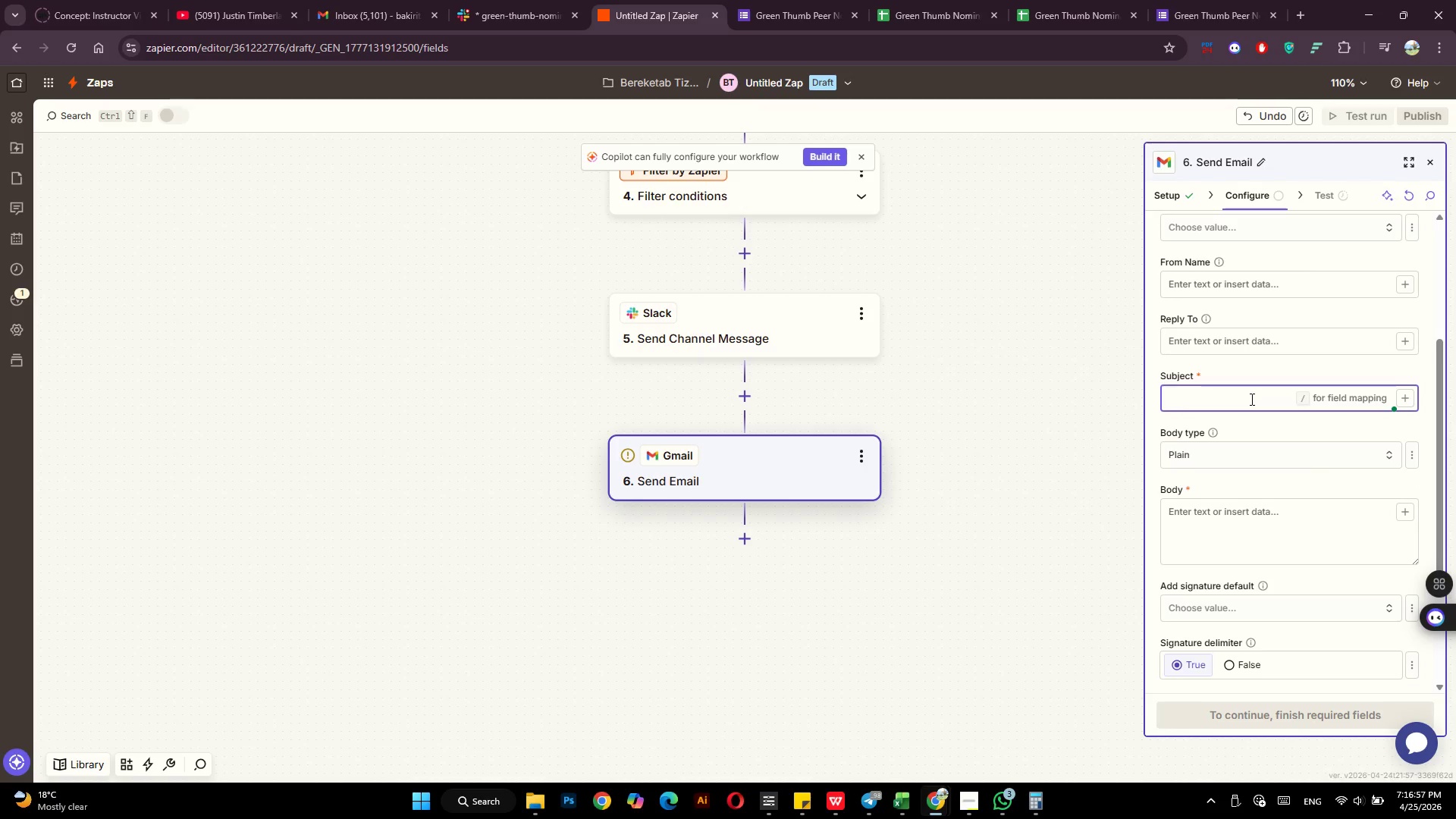 
type(Thank you for your )
 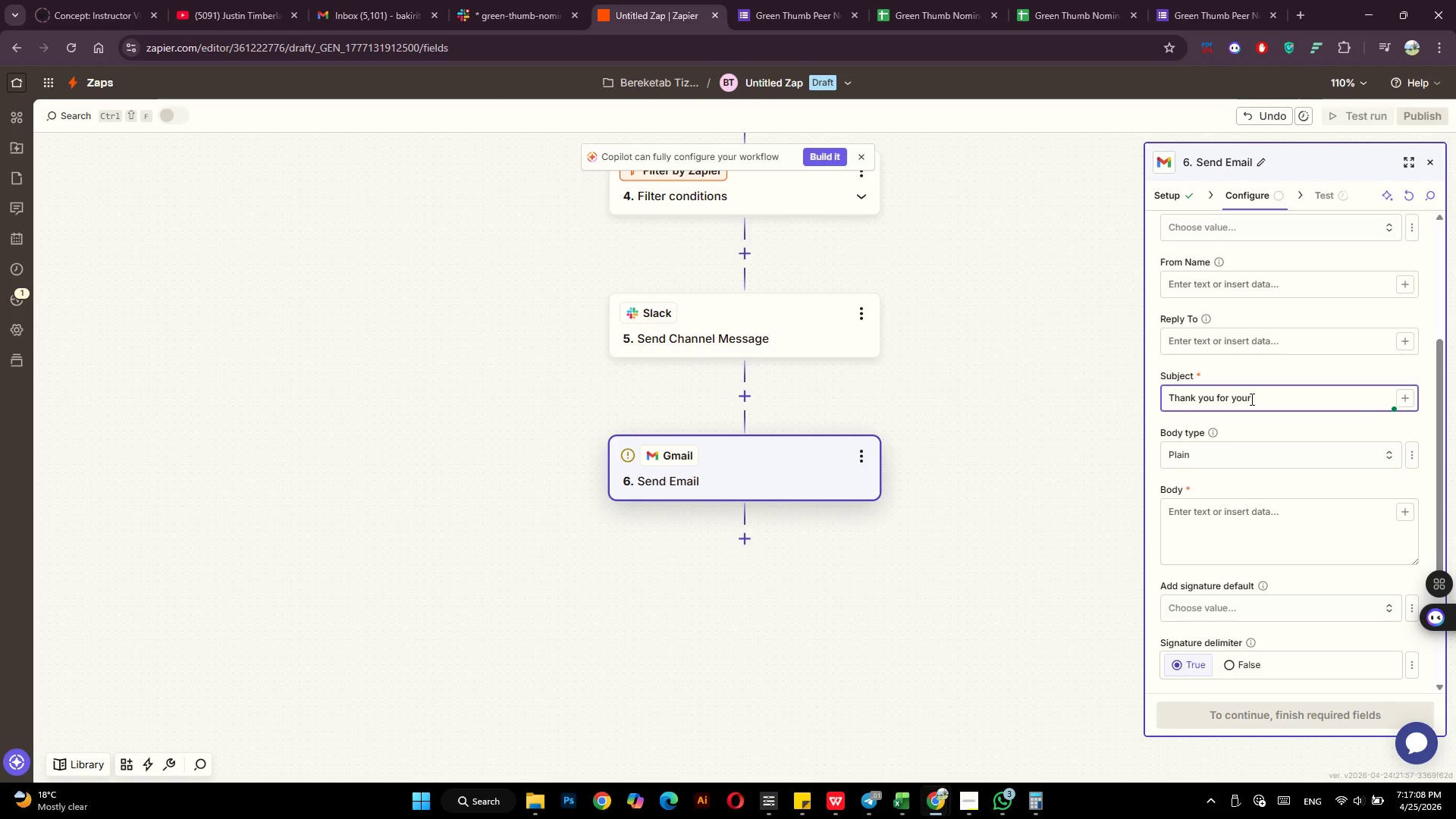 
type(Green Thumb Nomnaton!)
 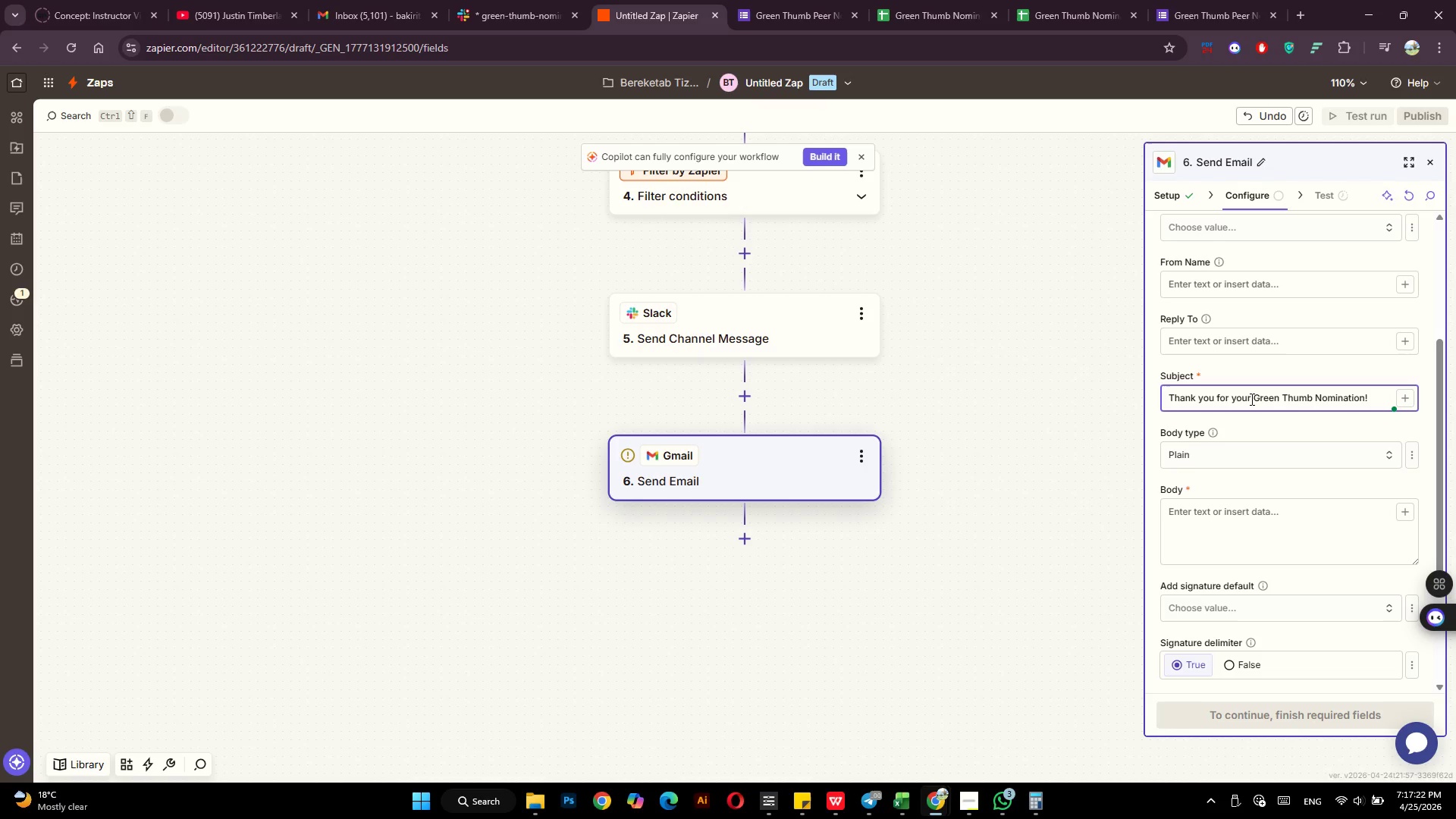 
 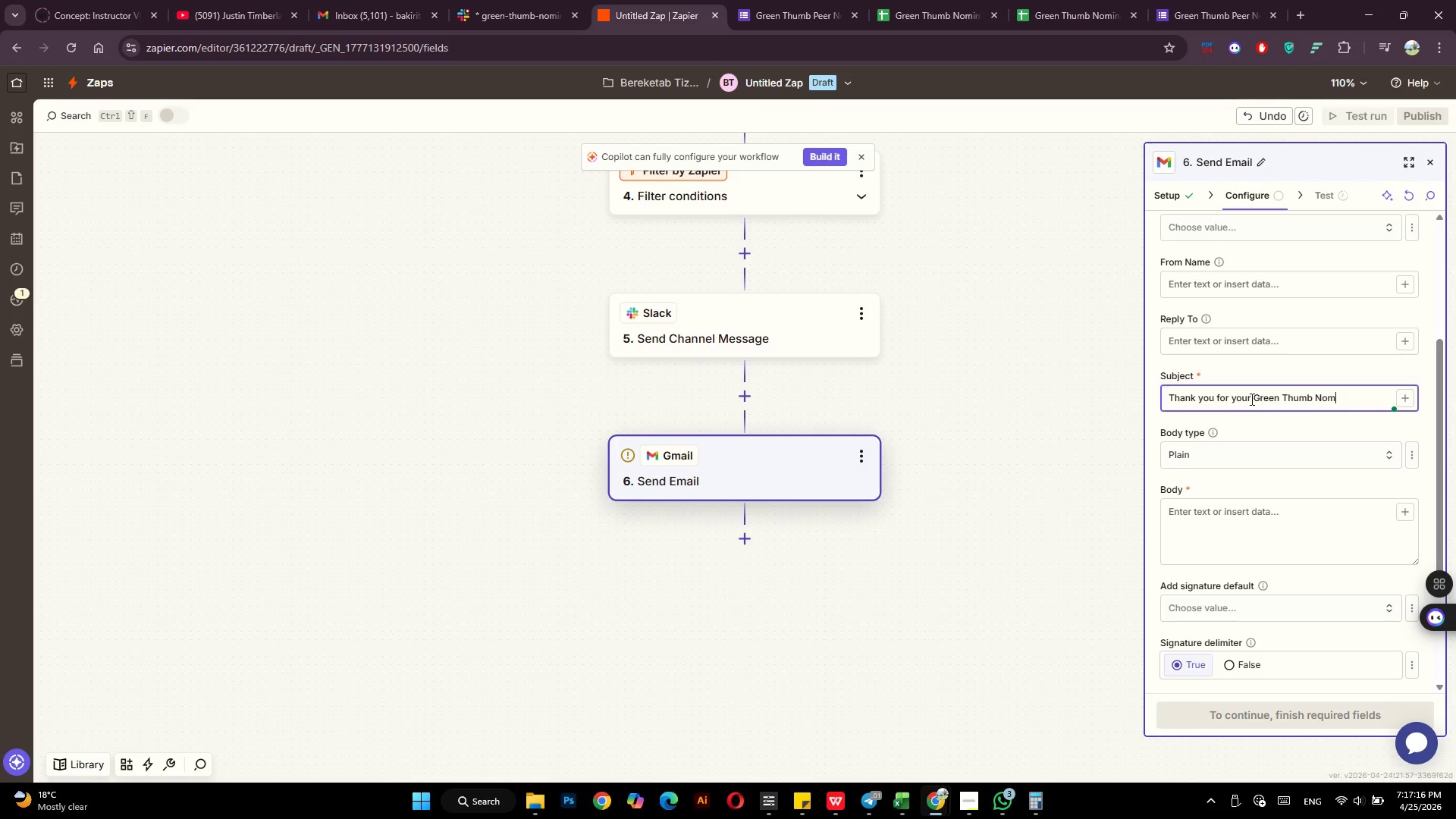 
hold_key(key=I, duration=2.23)
 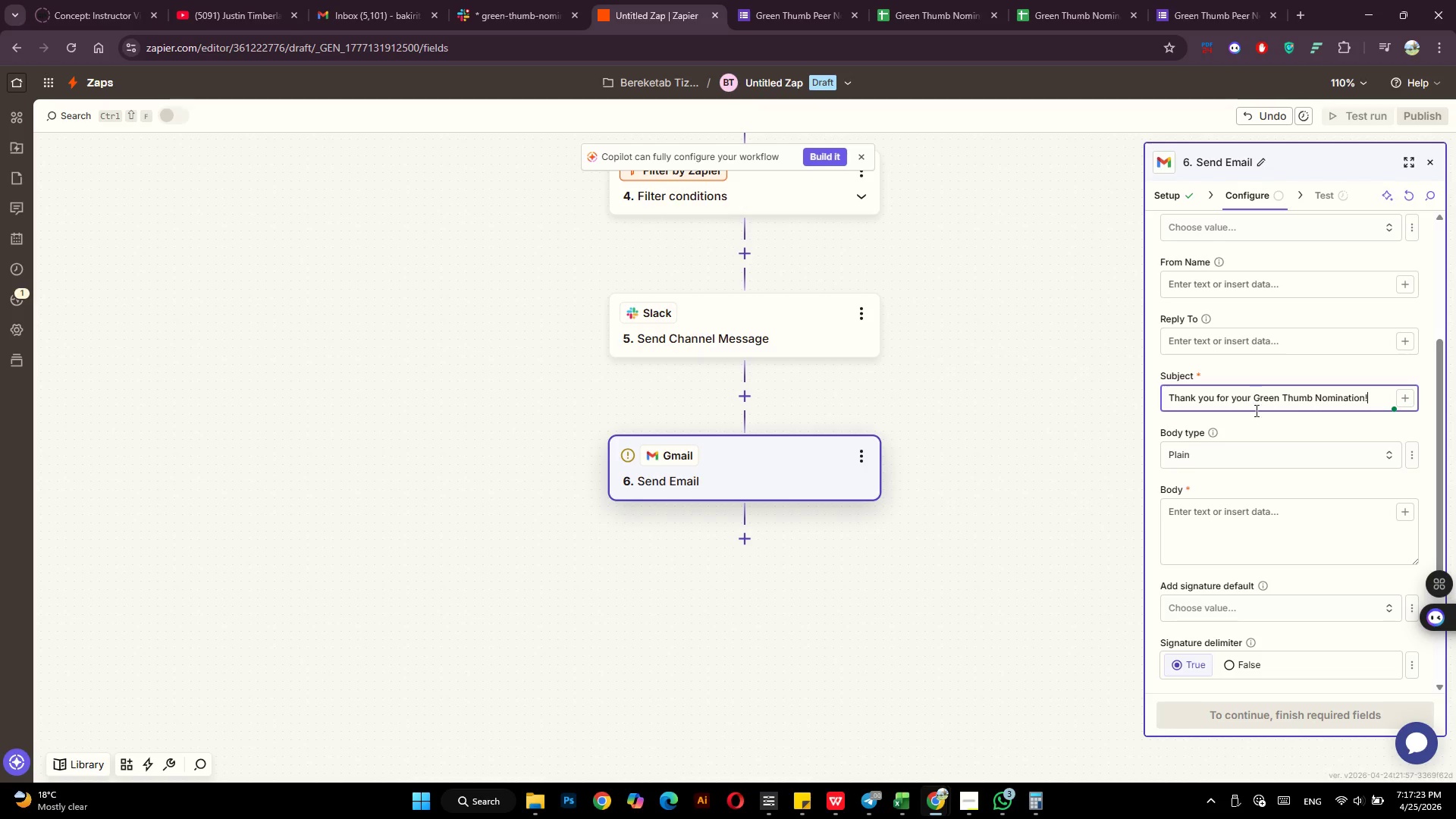 
left_click([1228, 520])
 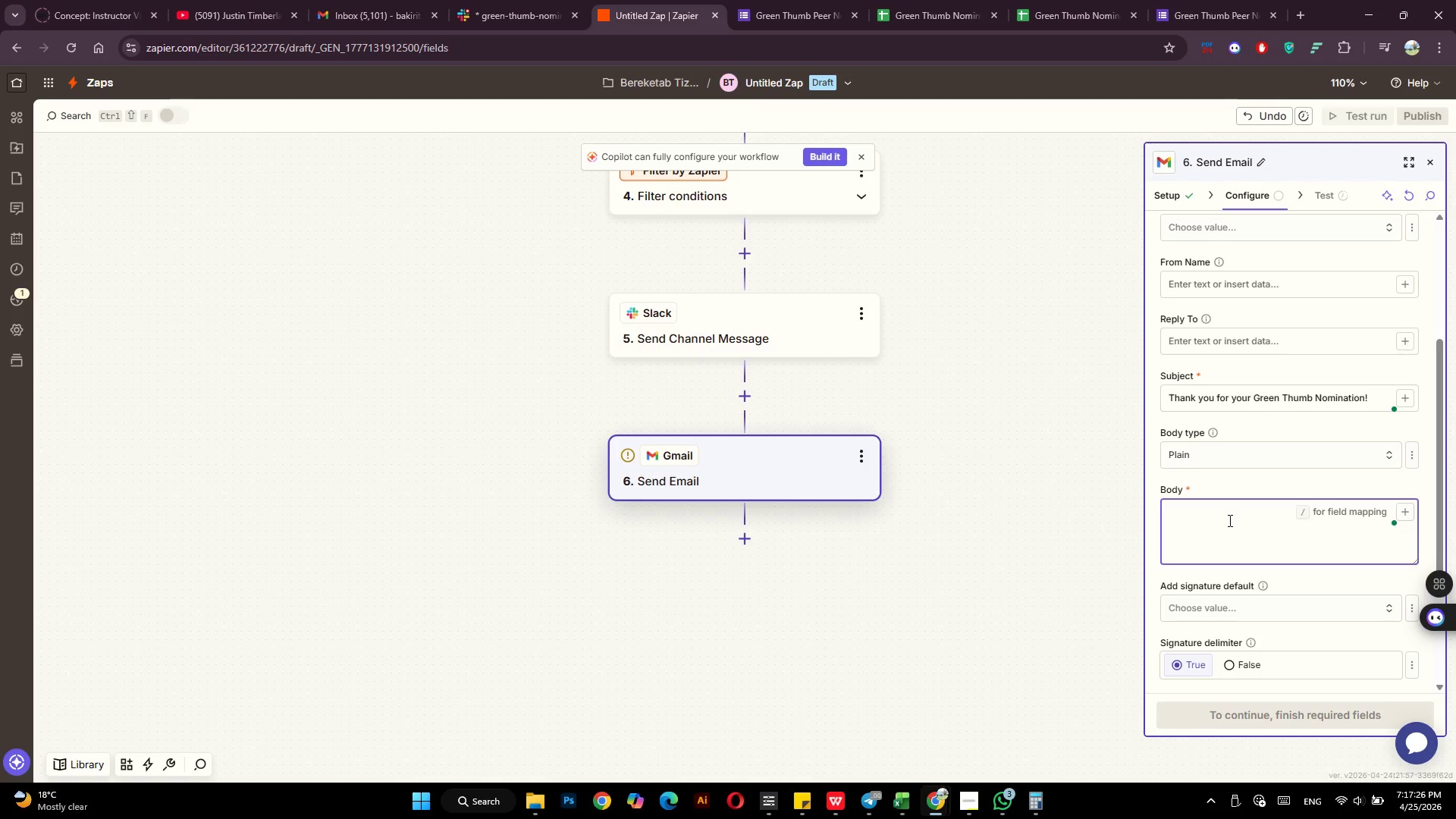 
type(Hi )
 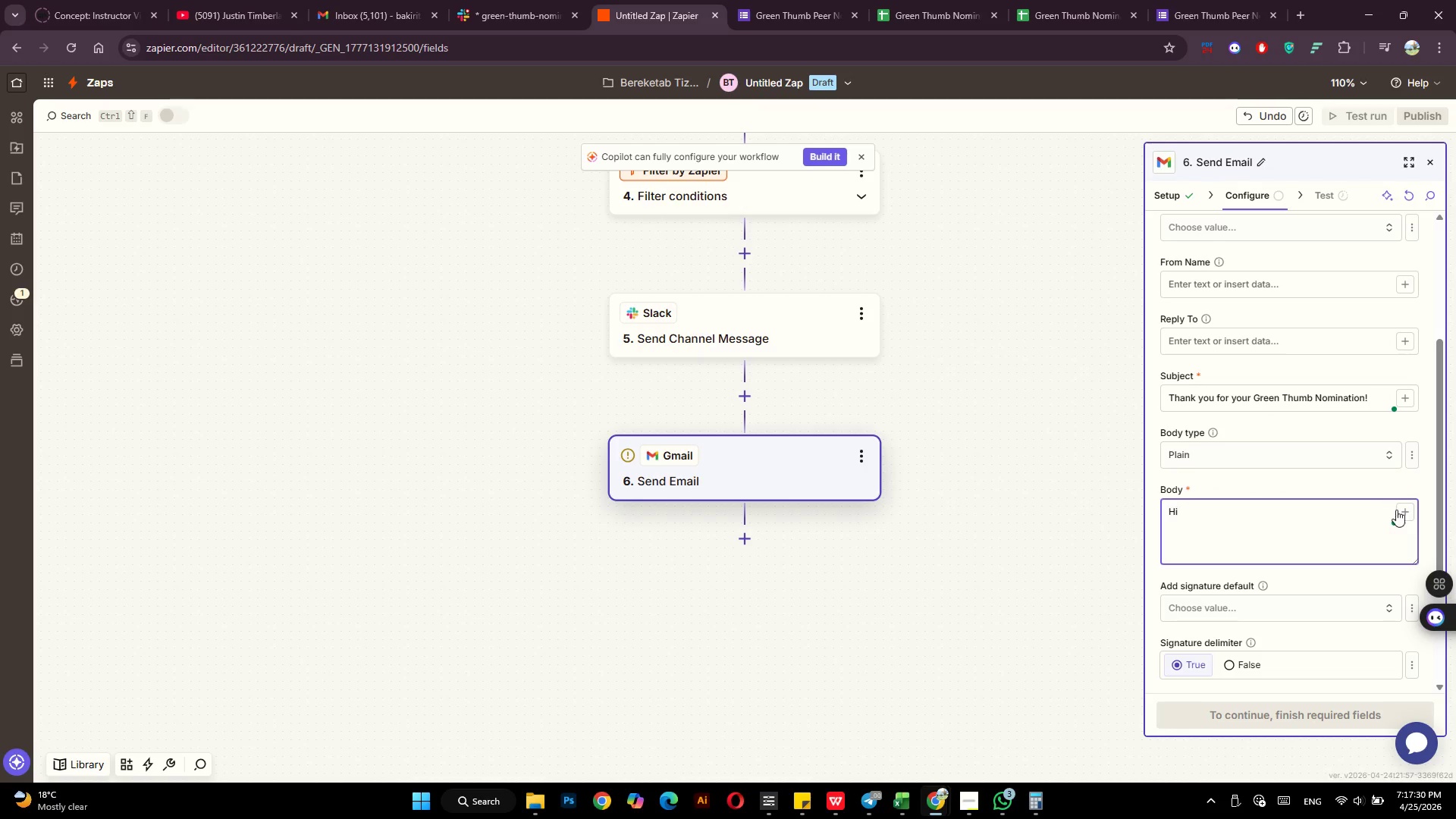 
left_click([1401, 513])
 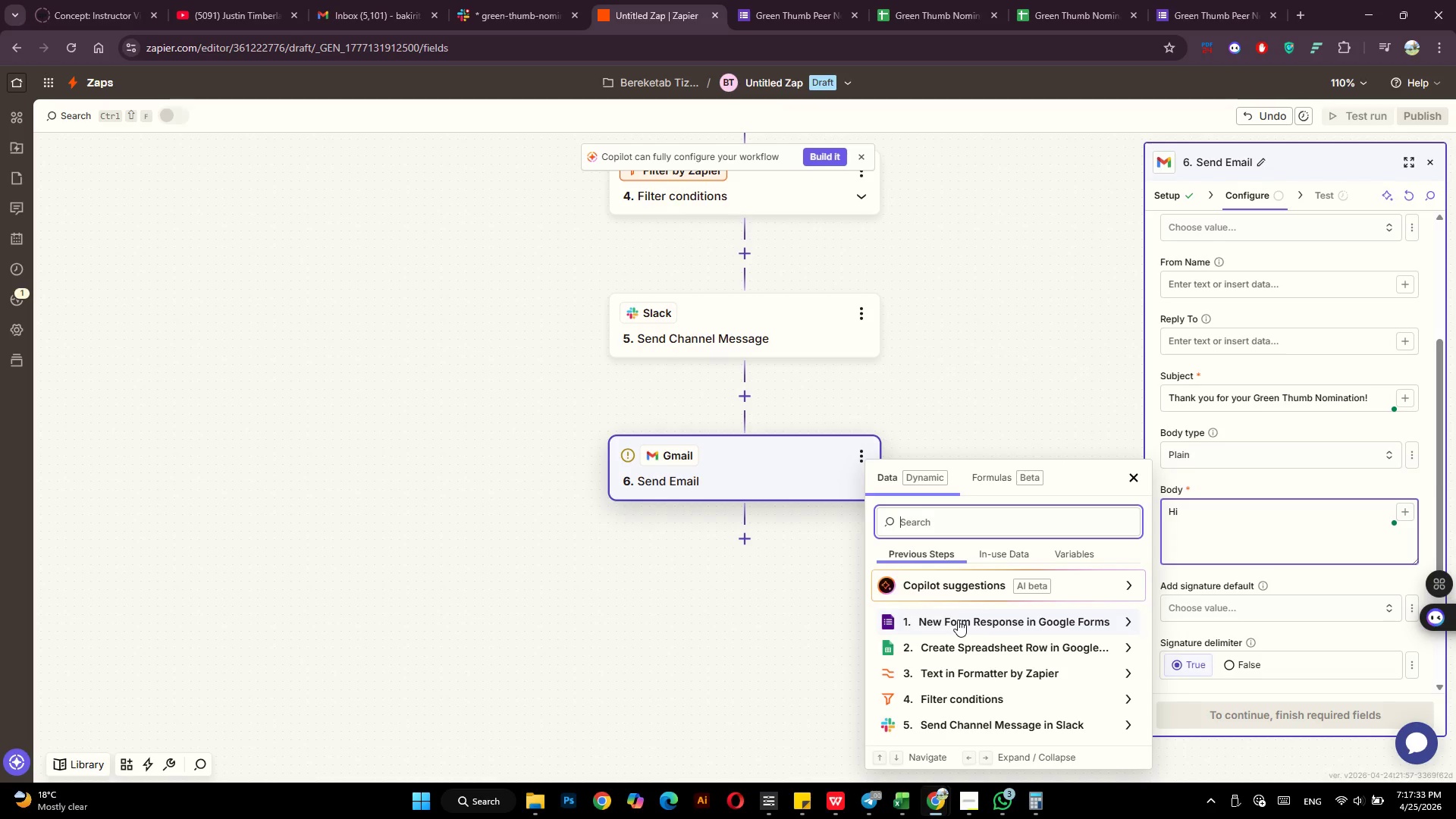 
left_click([958, 620])
 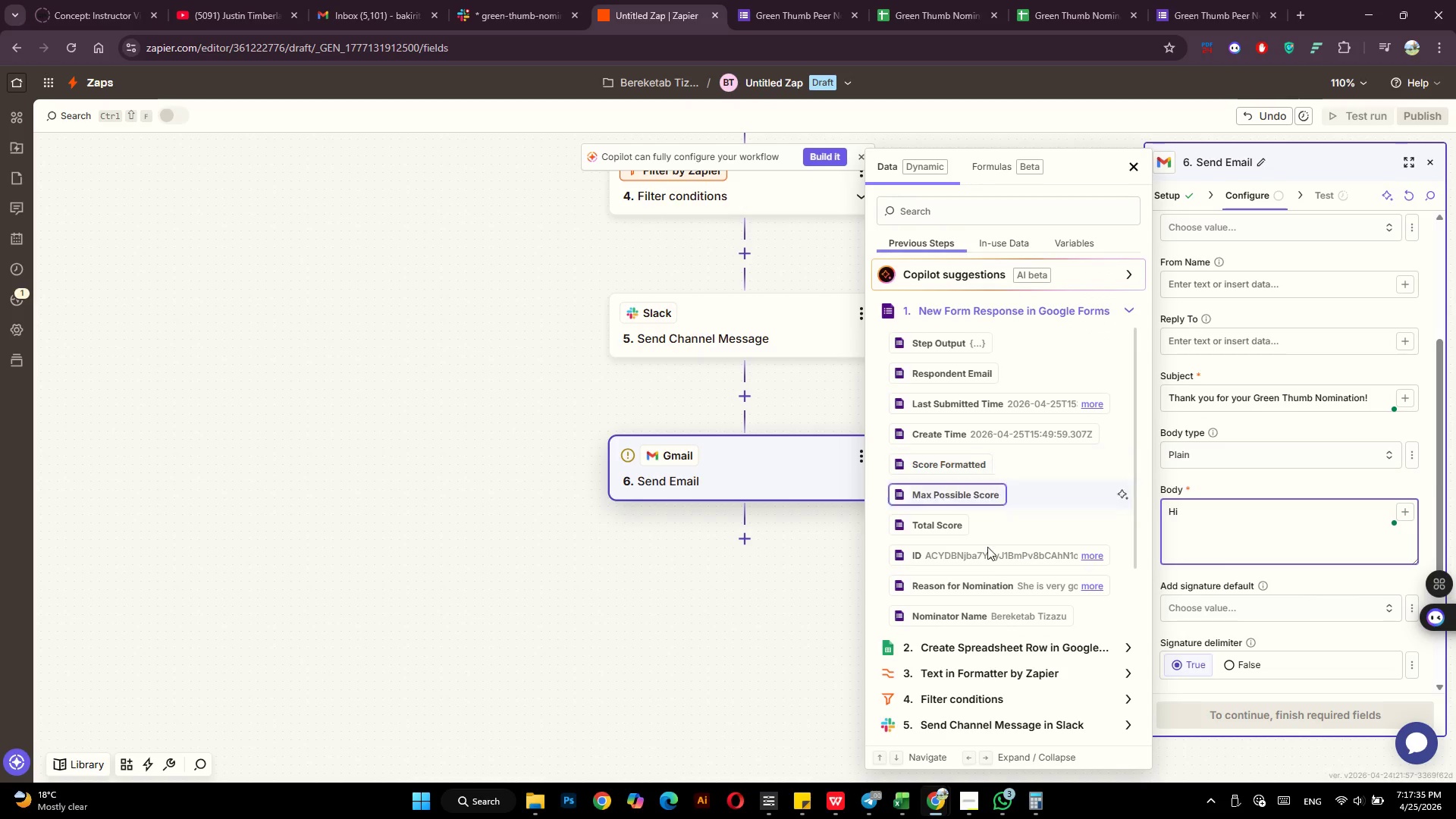 
scroll: coordinate [986, 576], scroll_direction: down, amount: 5.0
 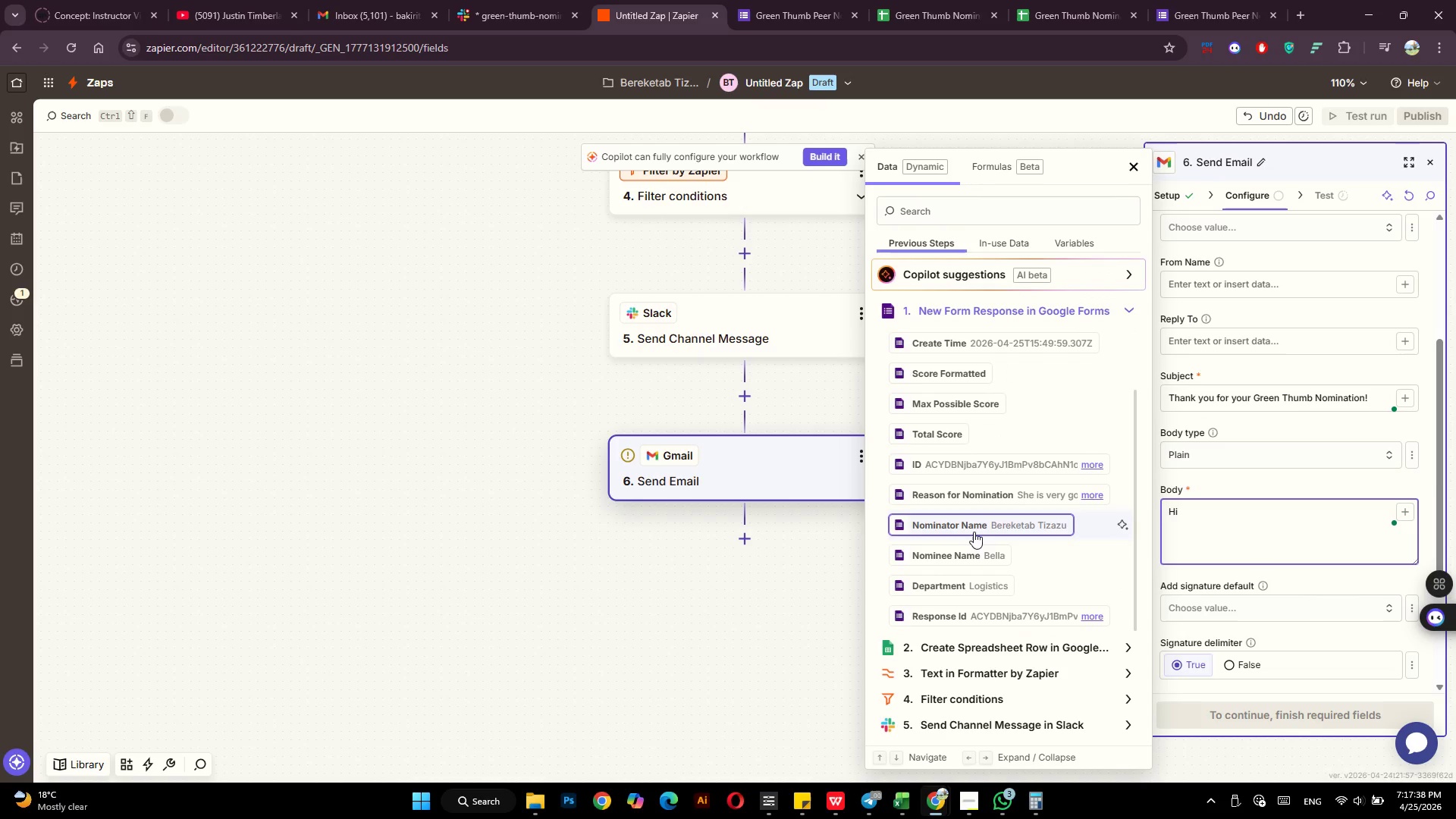 
left_click([974, 532])
 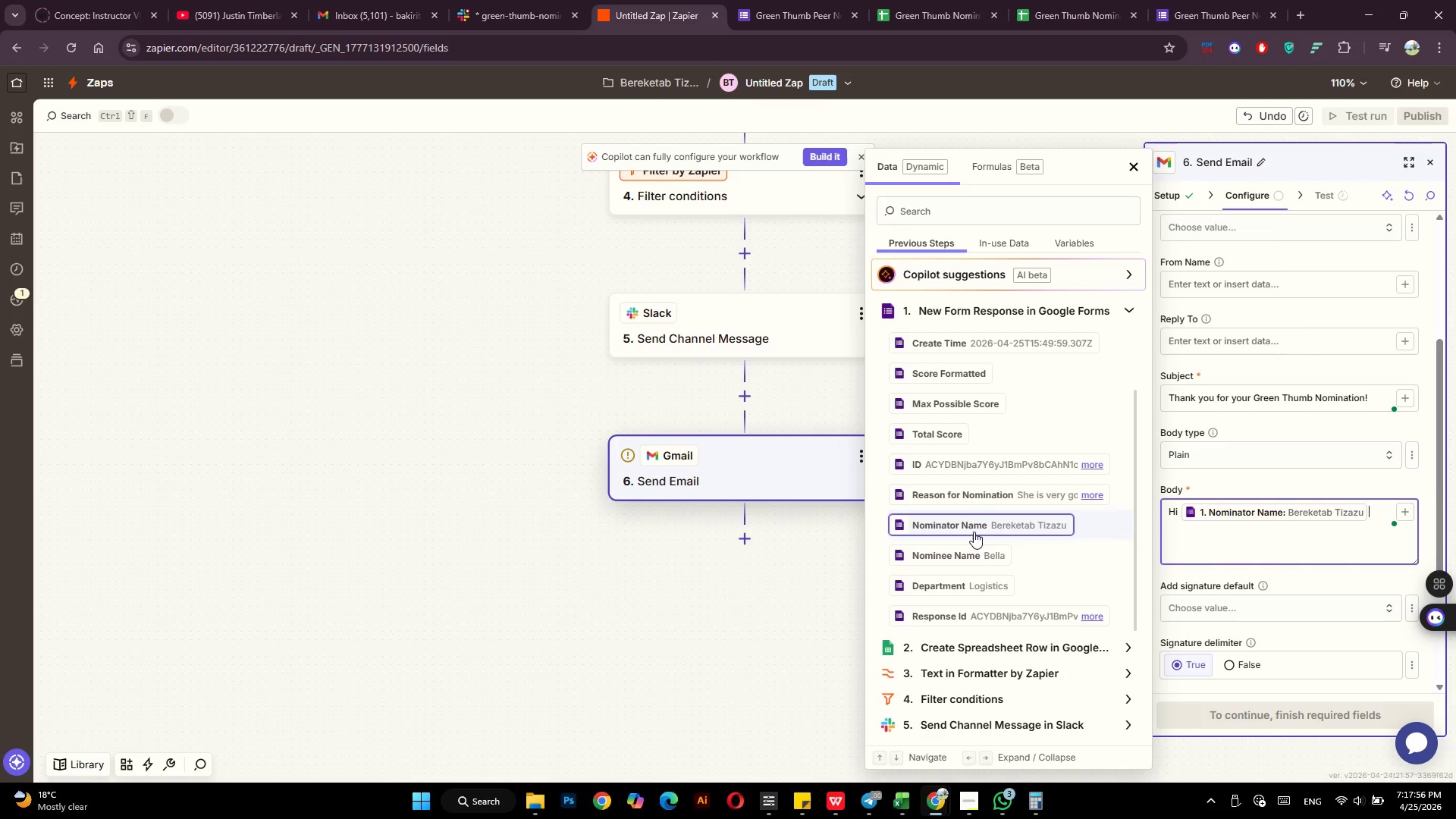 
wait(22.56)
 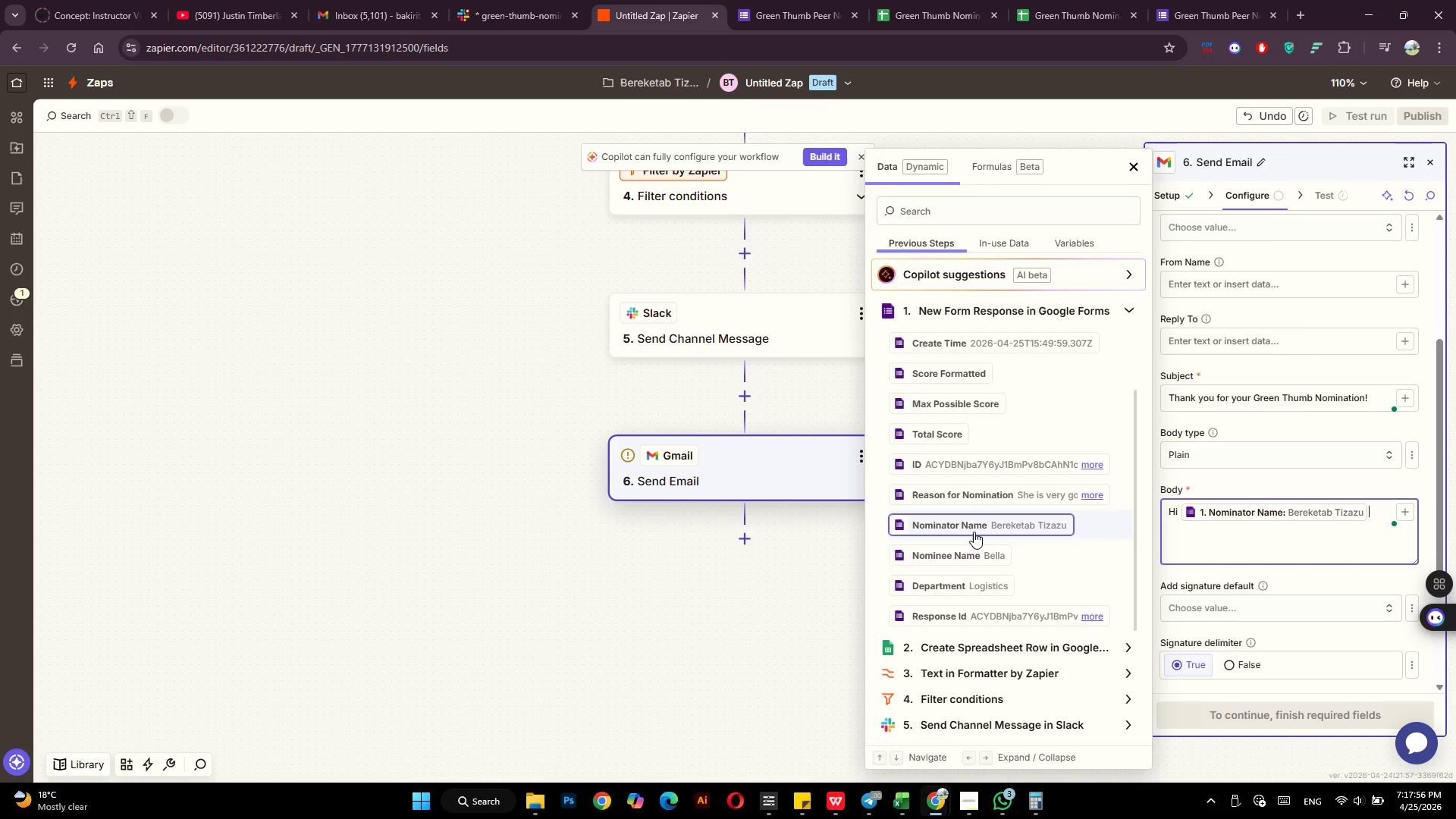 
key(Enter)
 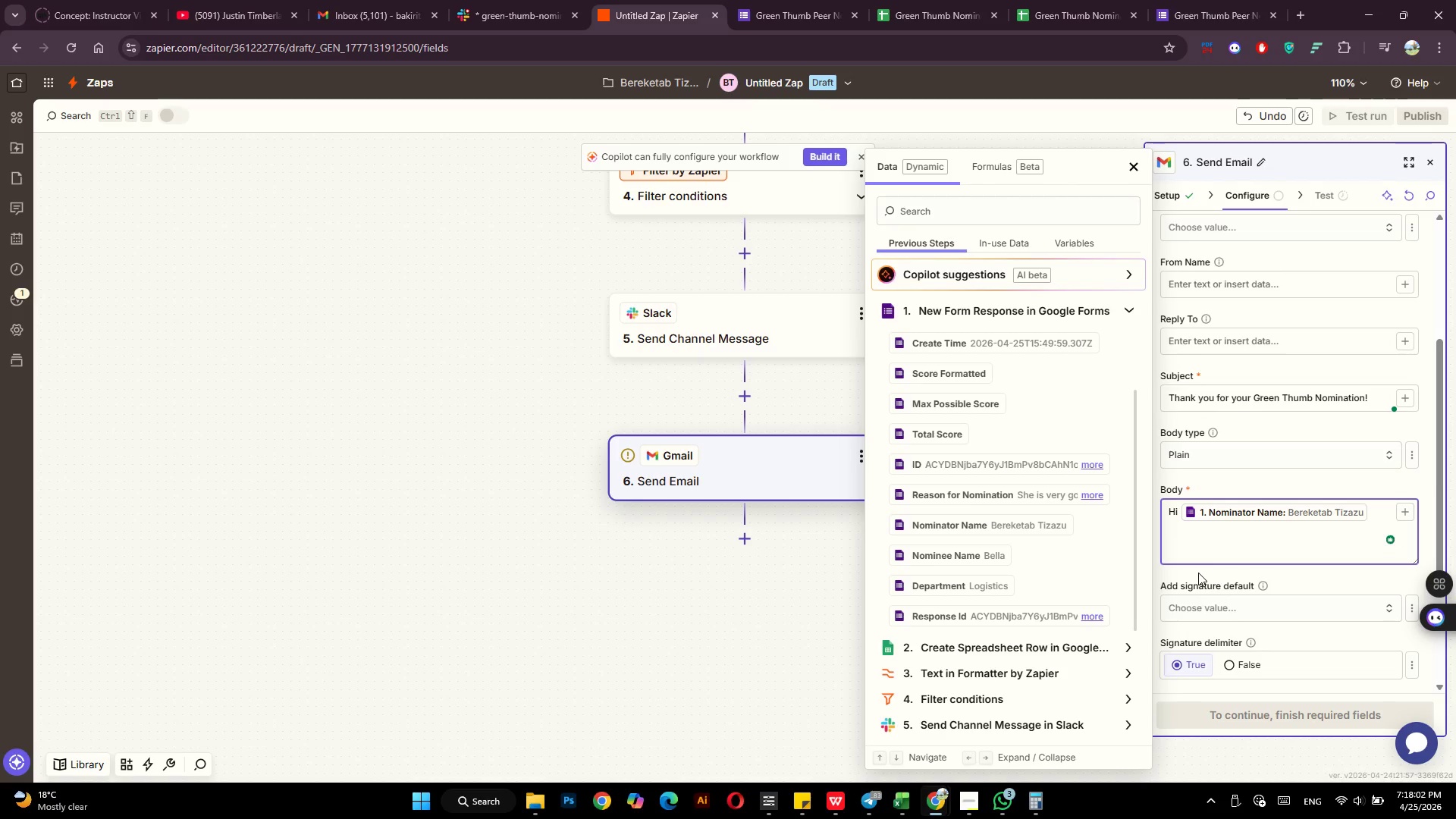 
type( Thank you for sumb)
key(Backspace)
type(bmitting  Gree)
 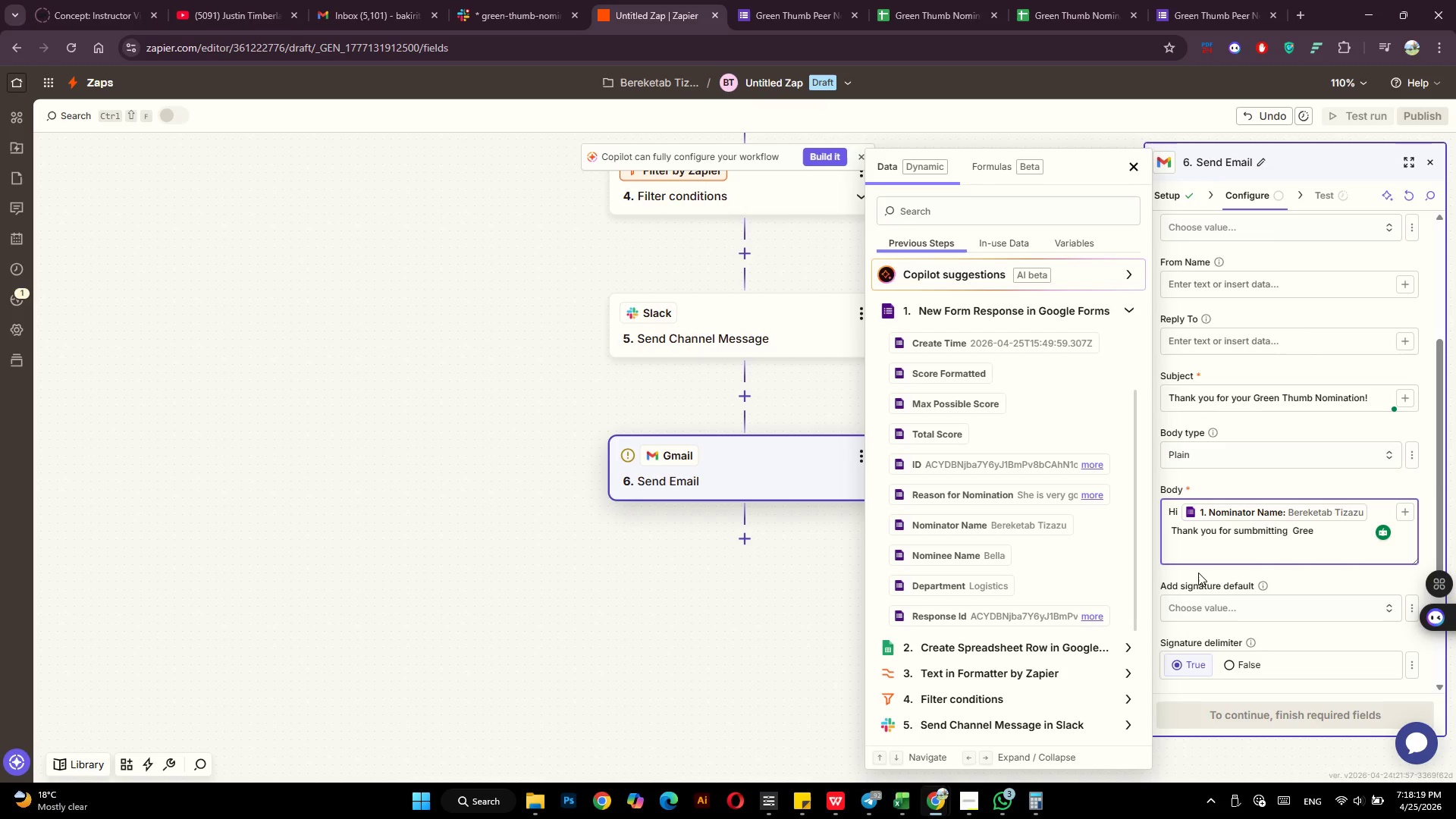 
type(n Thumb nomination[PlayPause] for[VolumeUp][VolumeUp][VolumeUp][VolumeUp])
 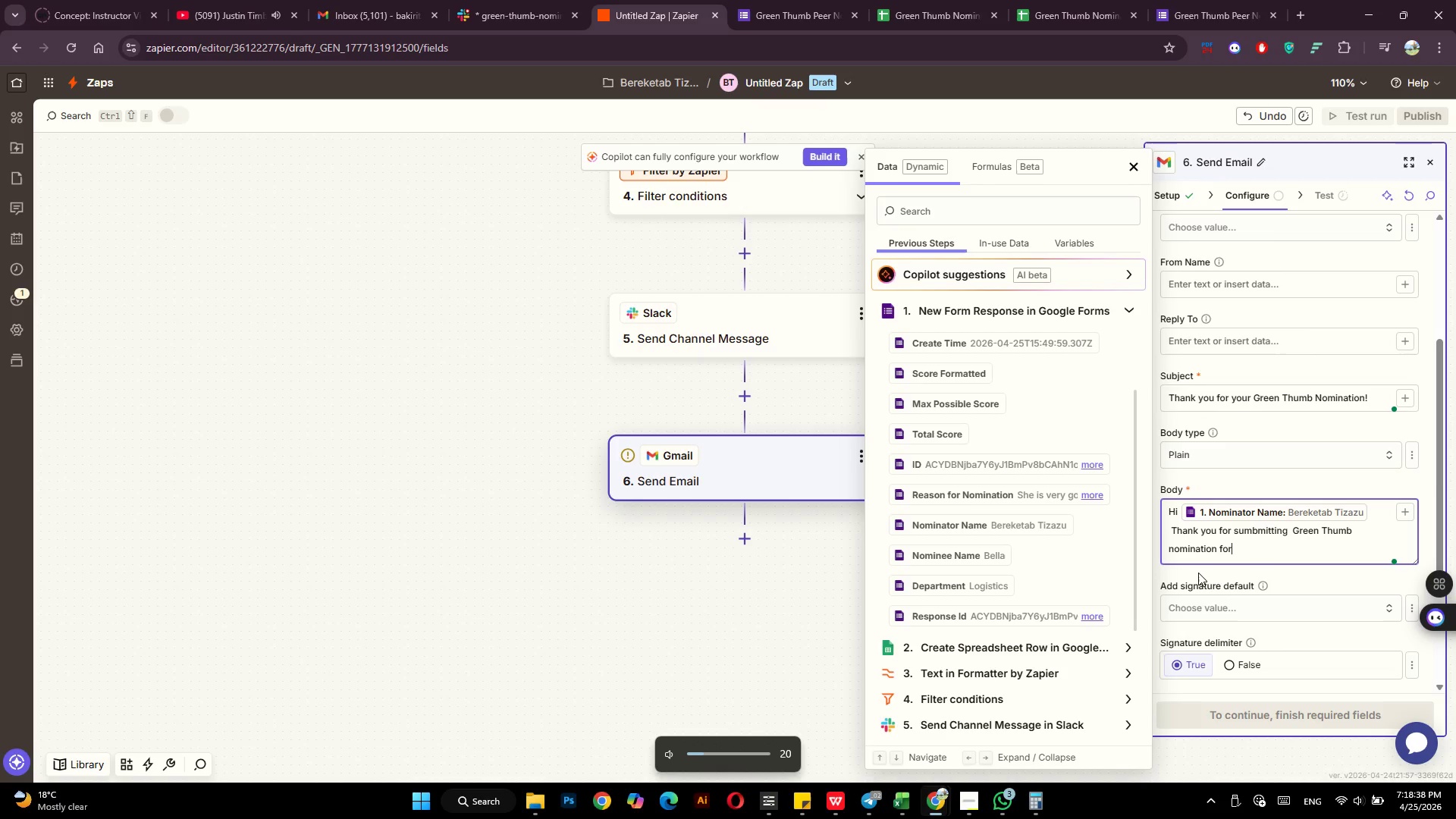 
key(Space)
 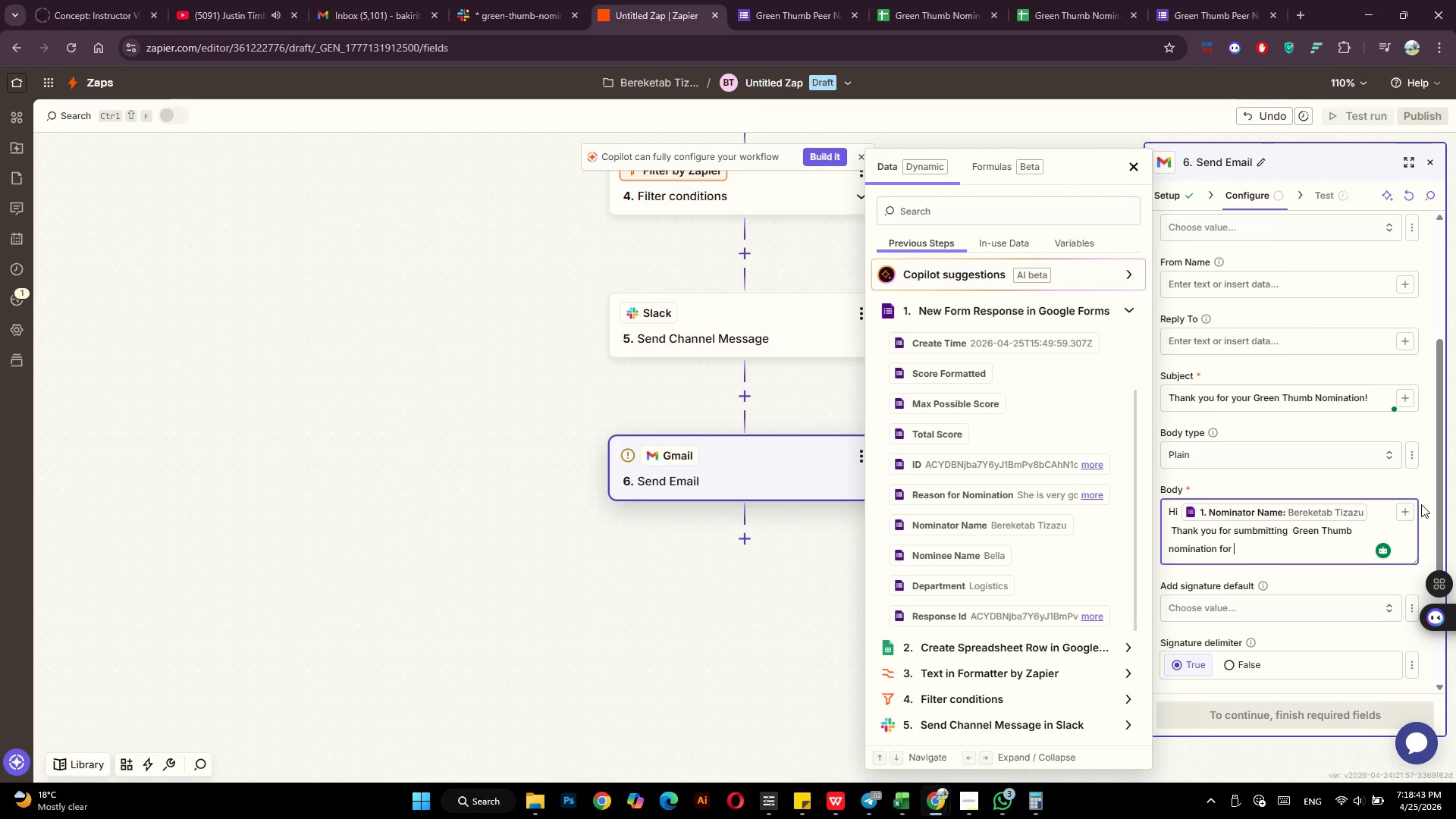 
left_click([1410, 512])
 